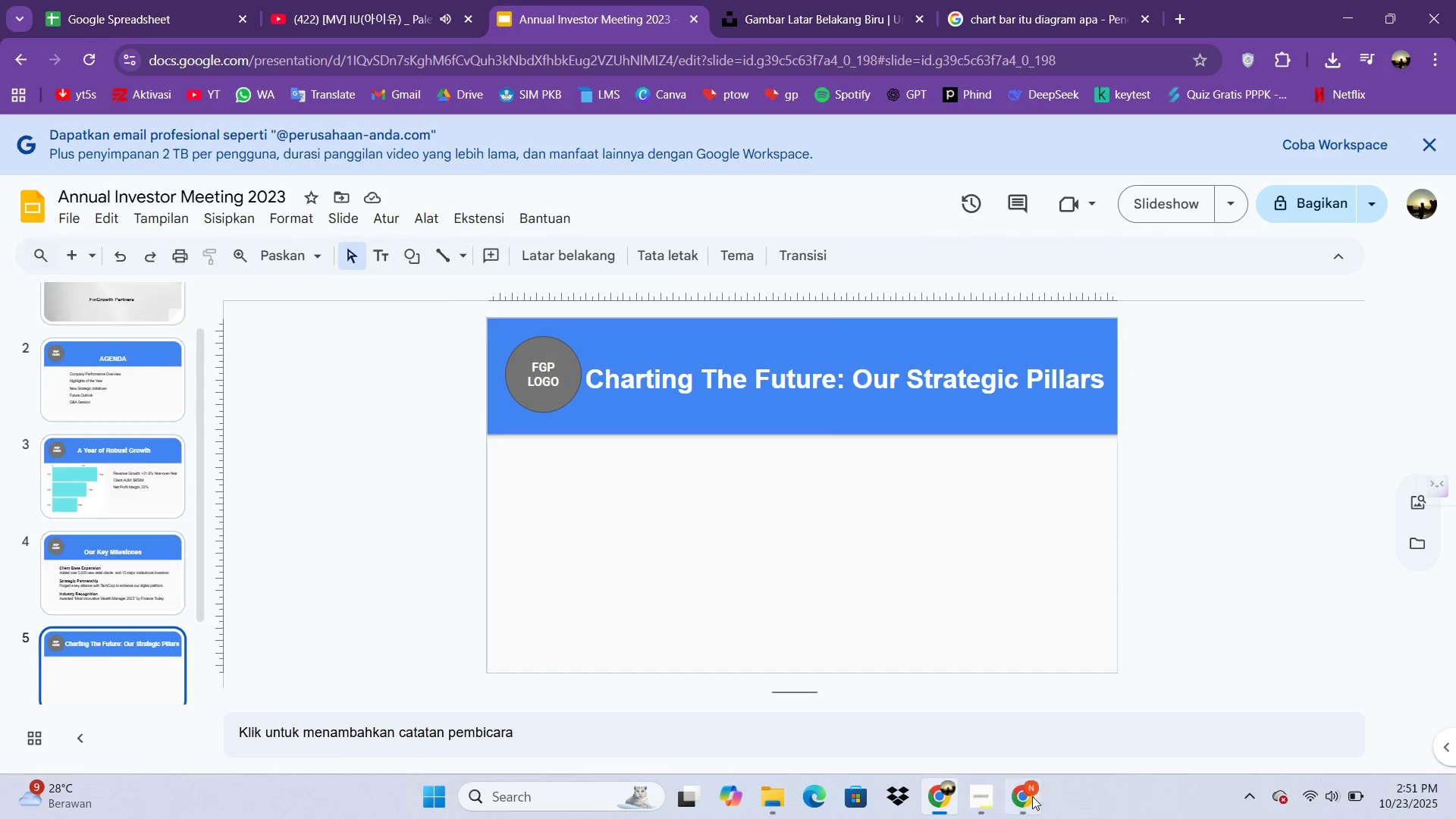 
left_click([1030, 796])
 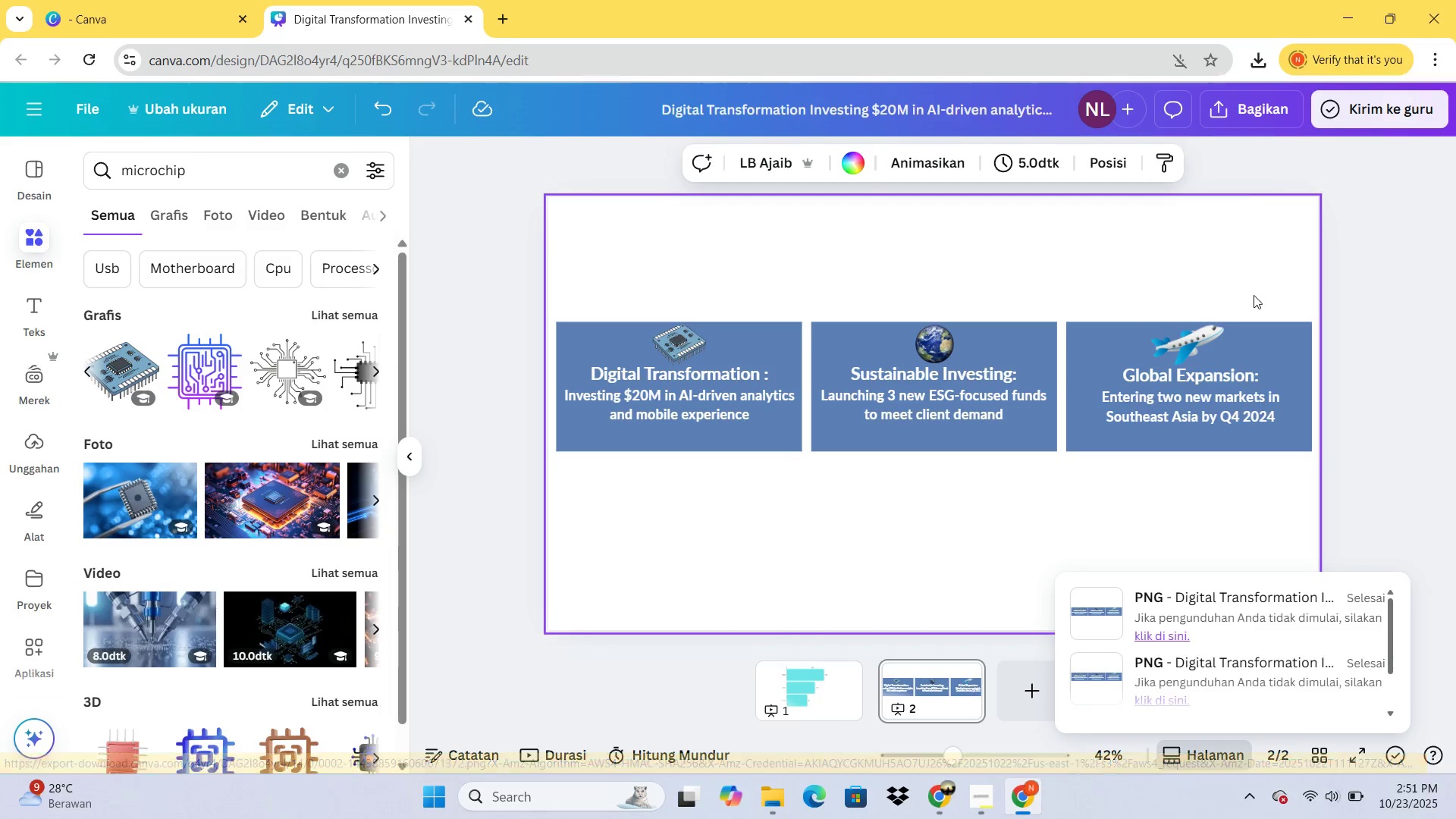 
left_click([1161, 642])
 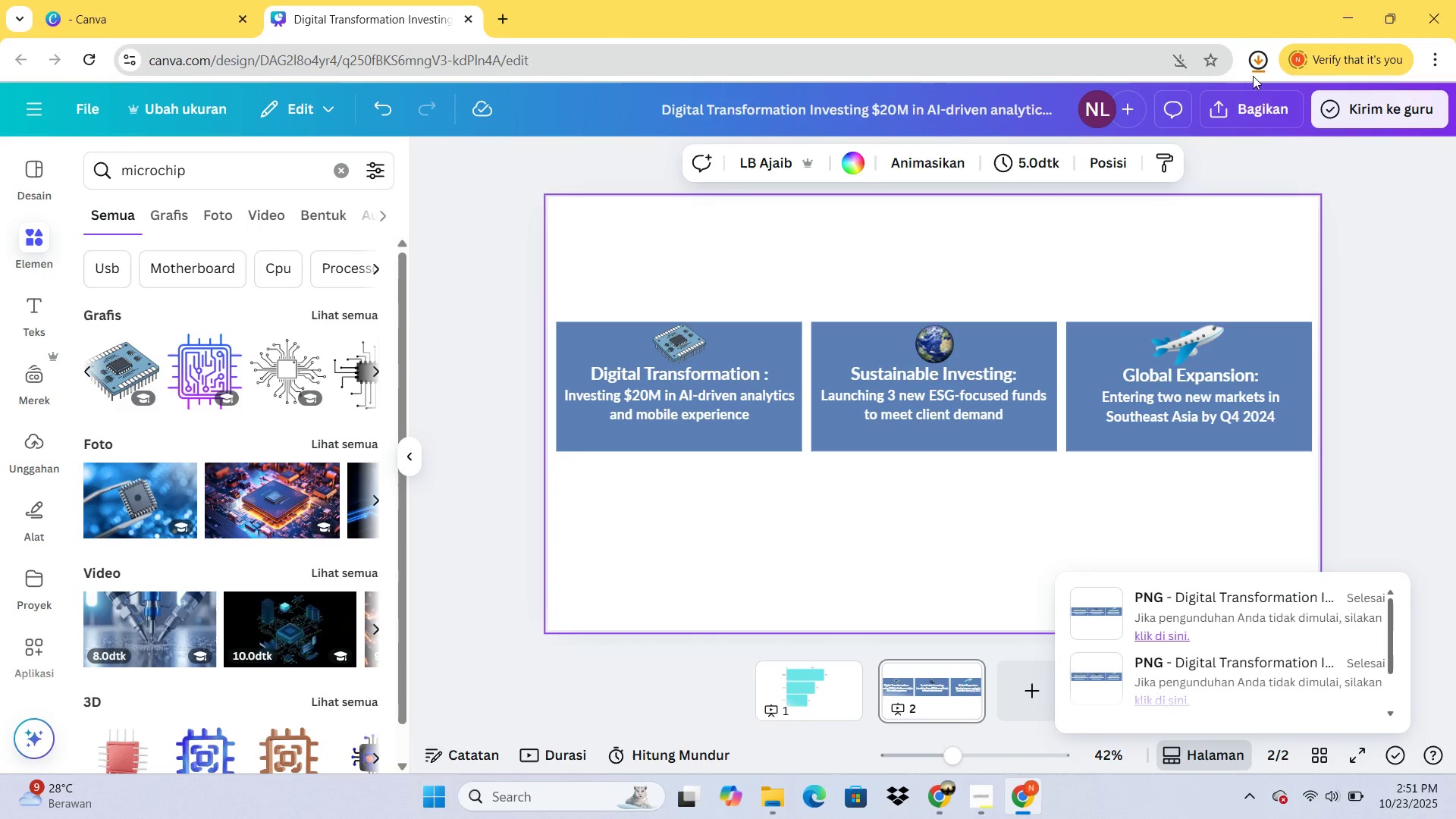 
double_click([1252, 67])
 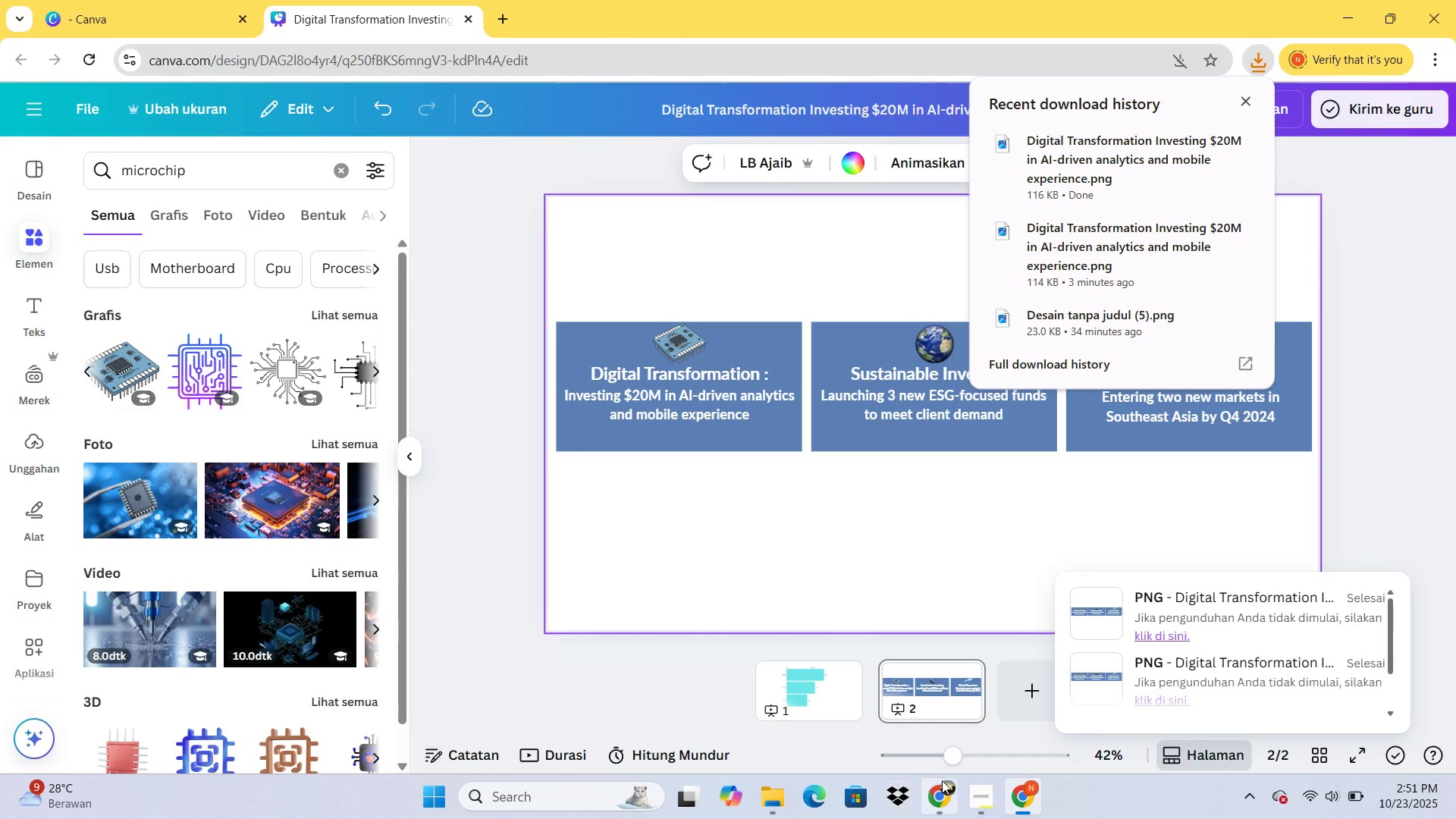 
left_click([947, 795])
 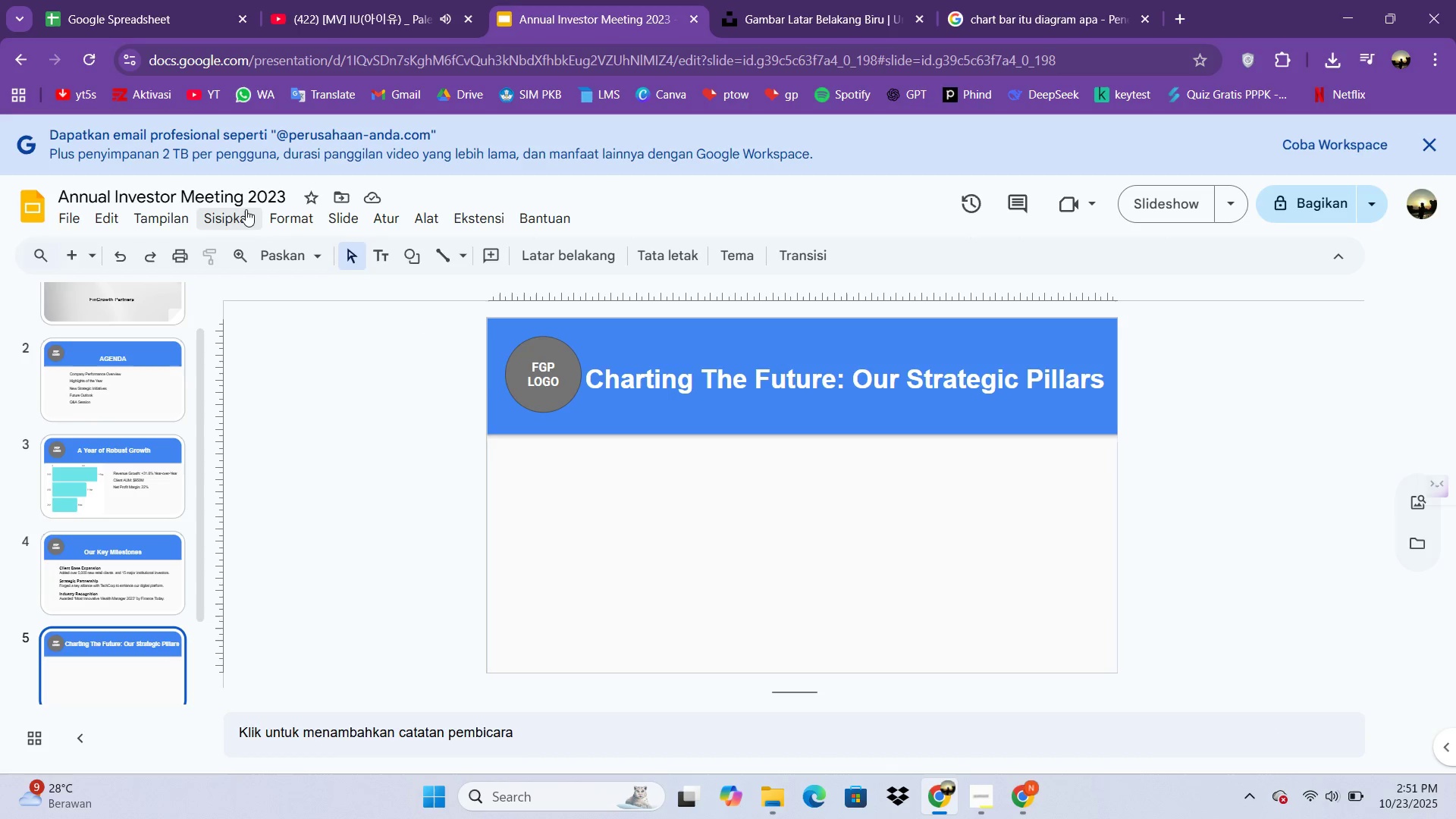 
left_click([243, 209])
 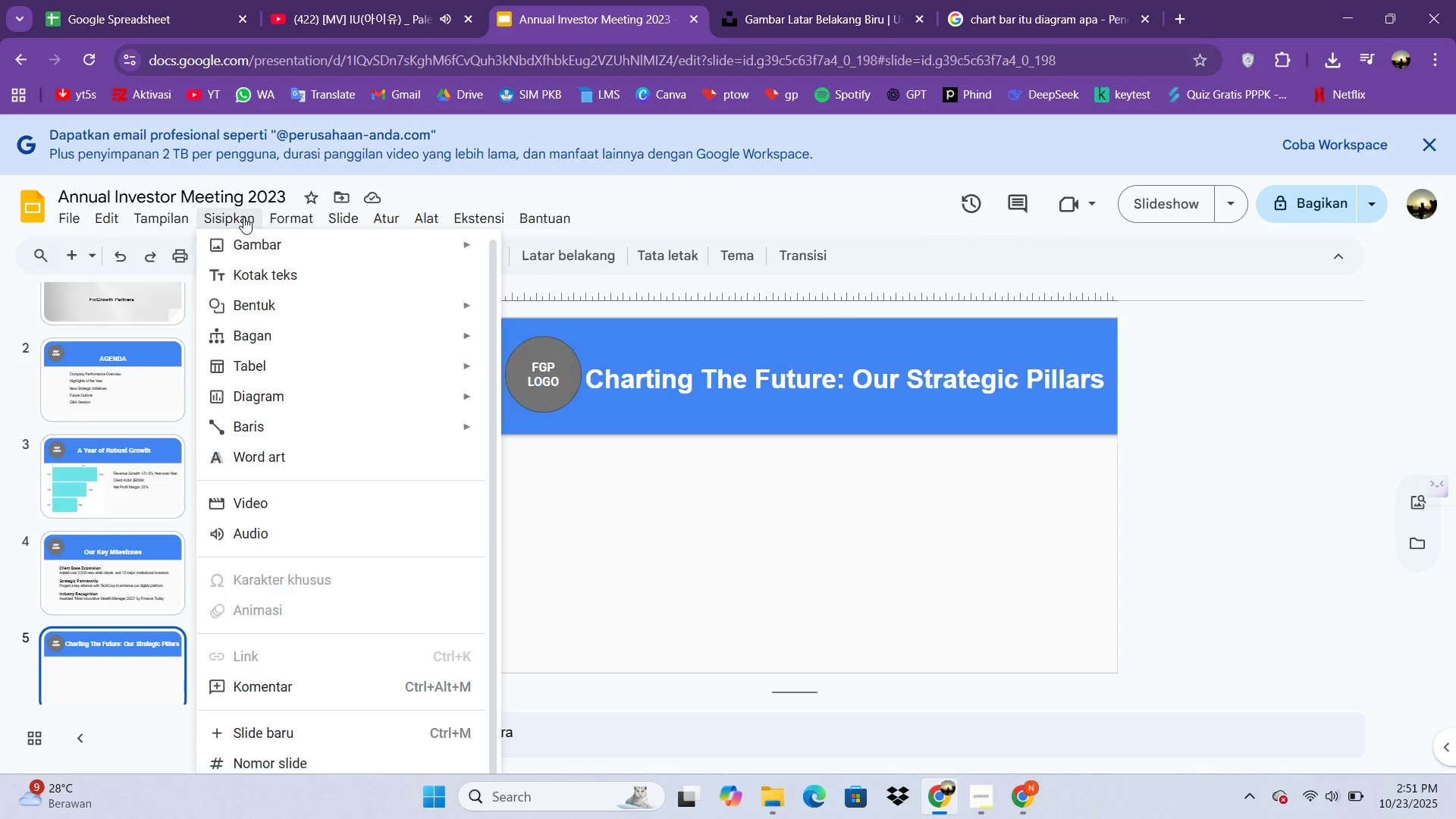 
left_click([243, 217])
 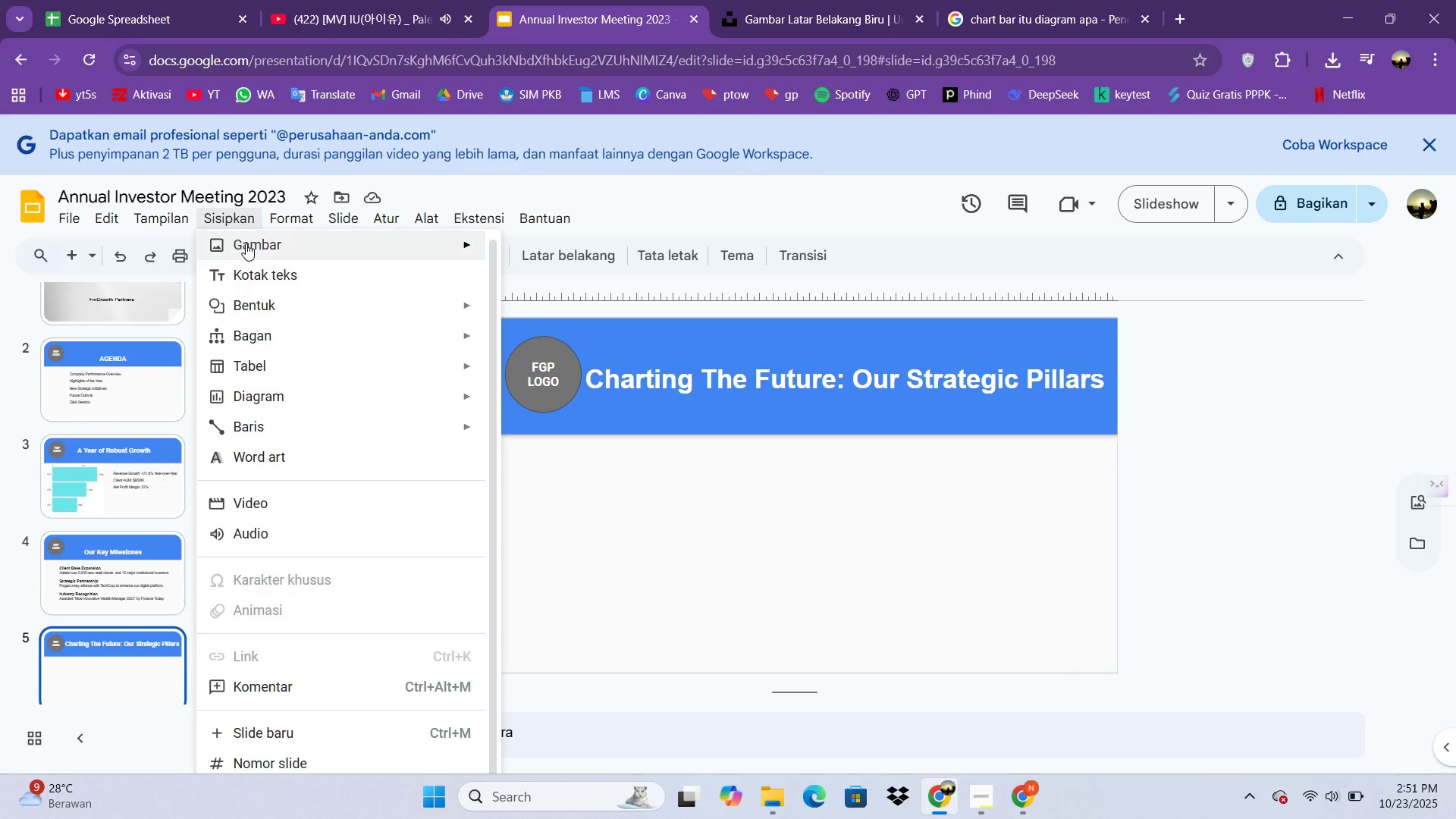 
double_click([246, 243])
 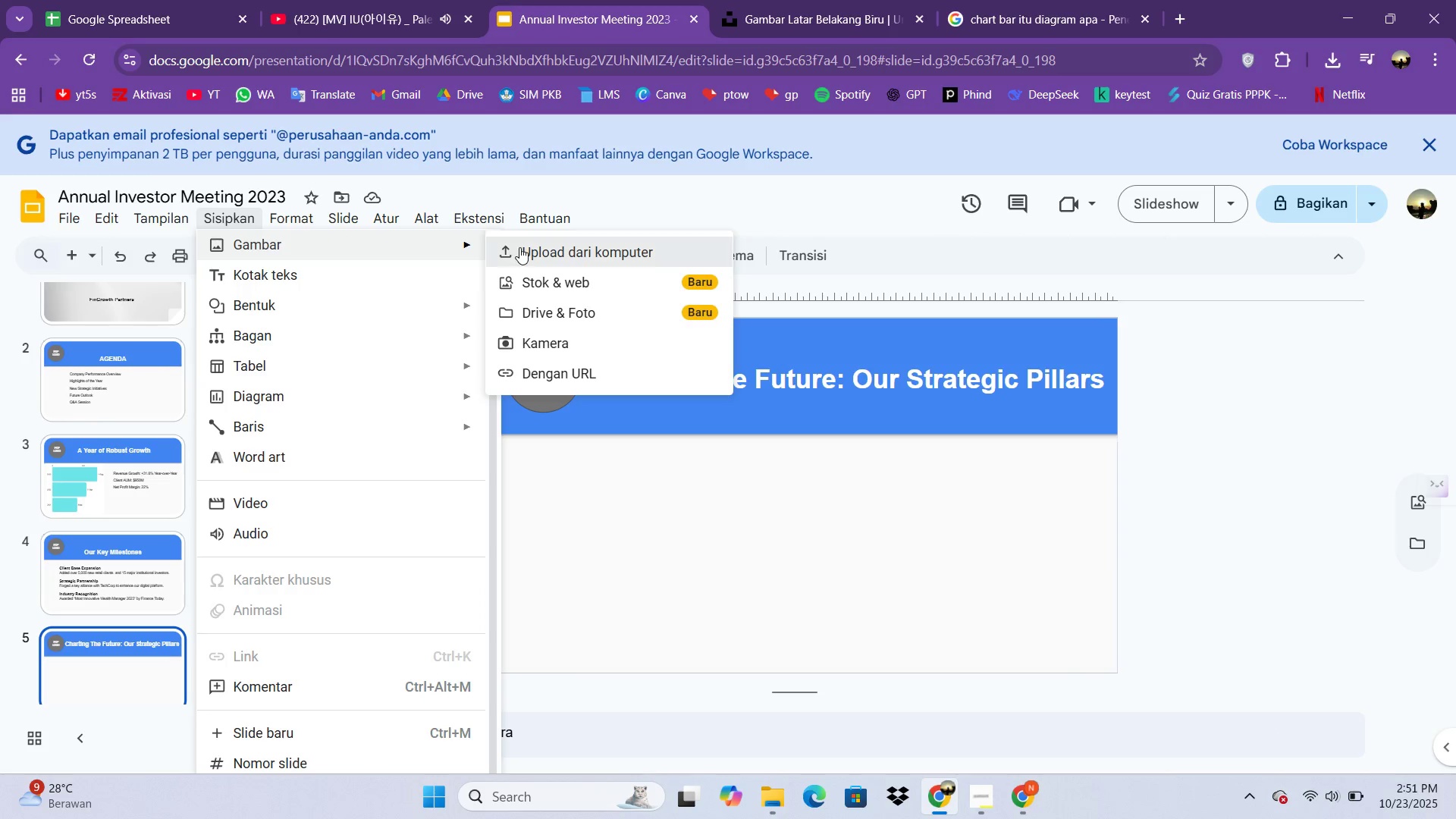 
left_click([519, 247])
 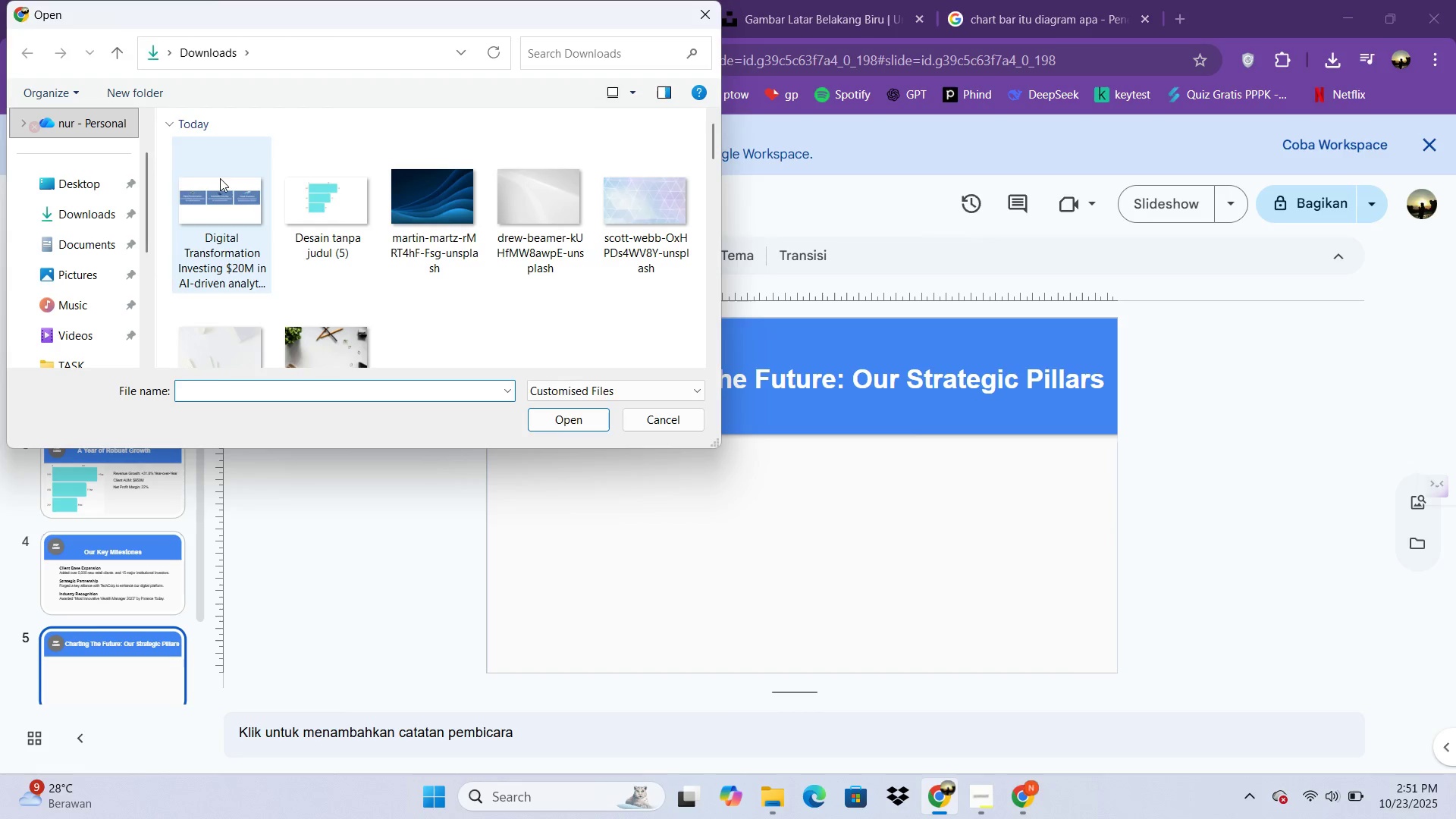 
double_click([220, 178])
 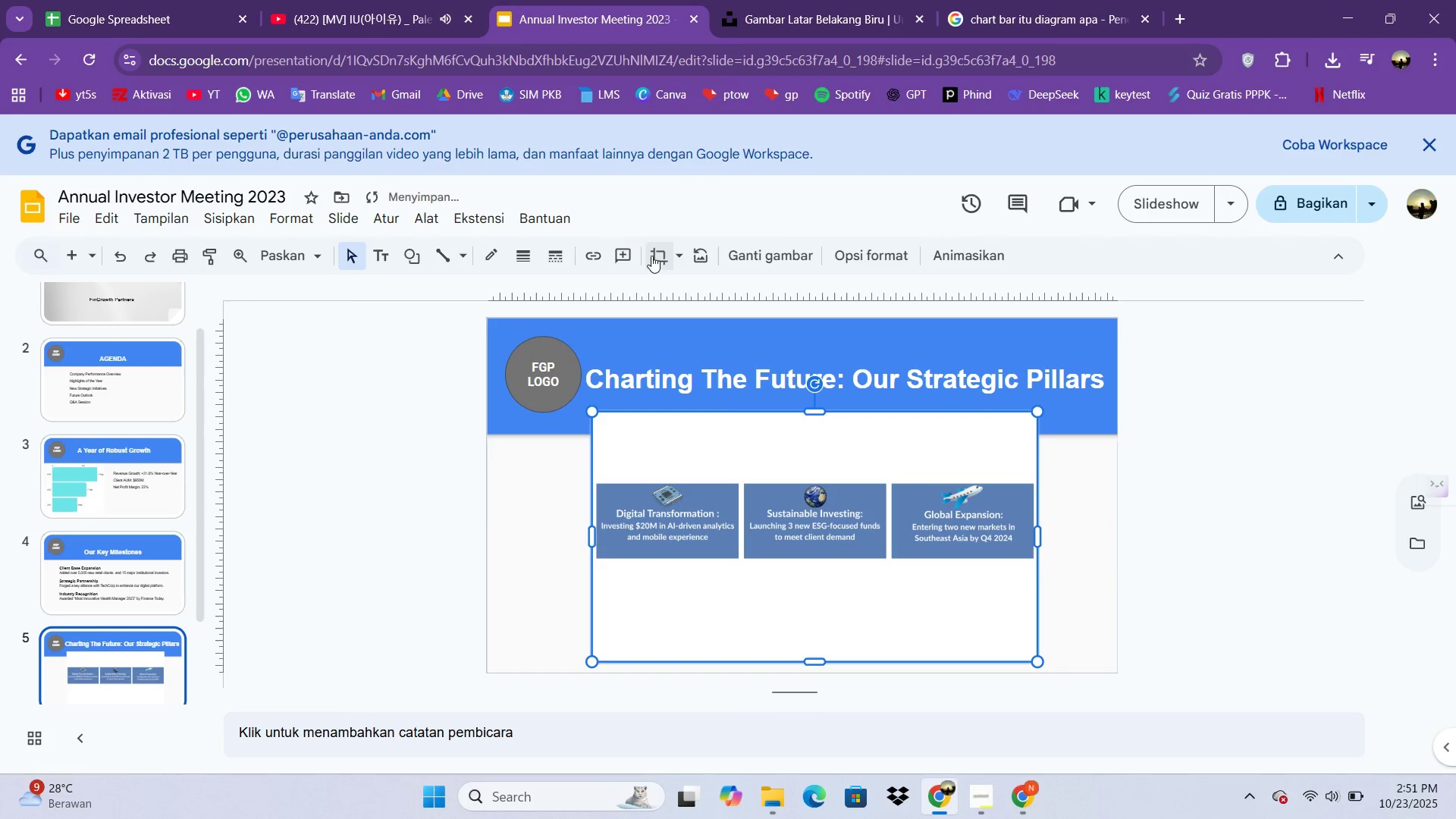 
left_click([653, 256])
 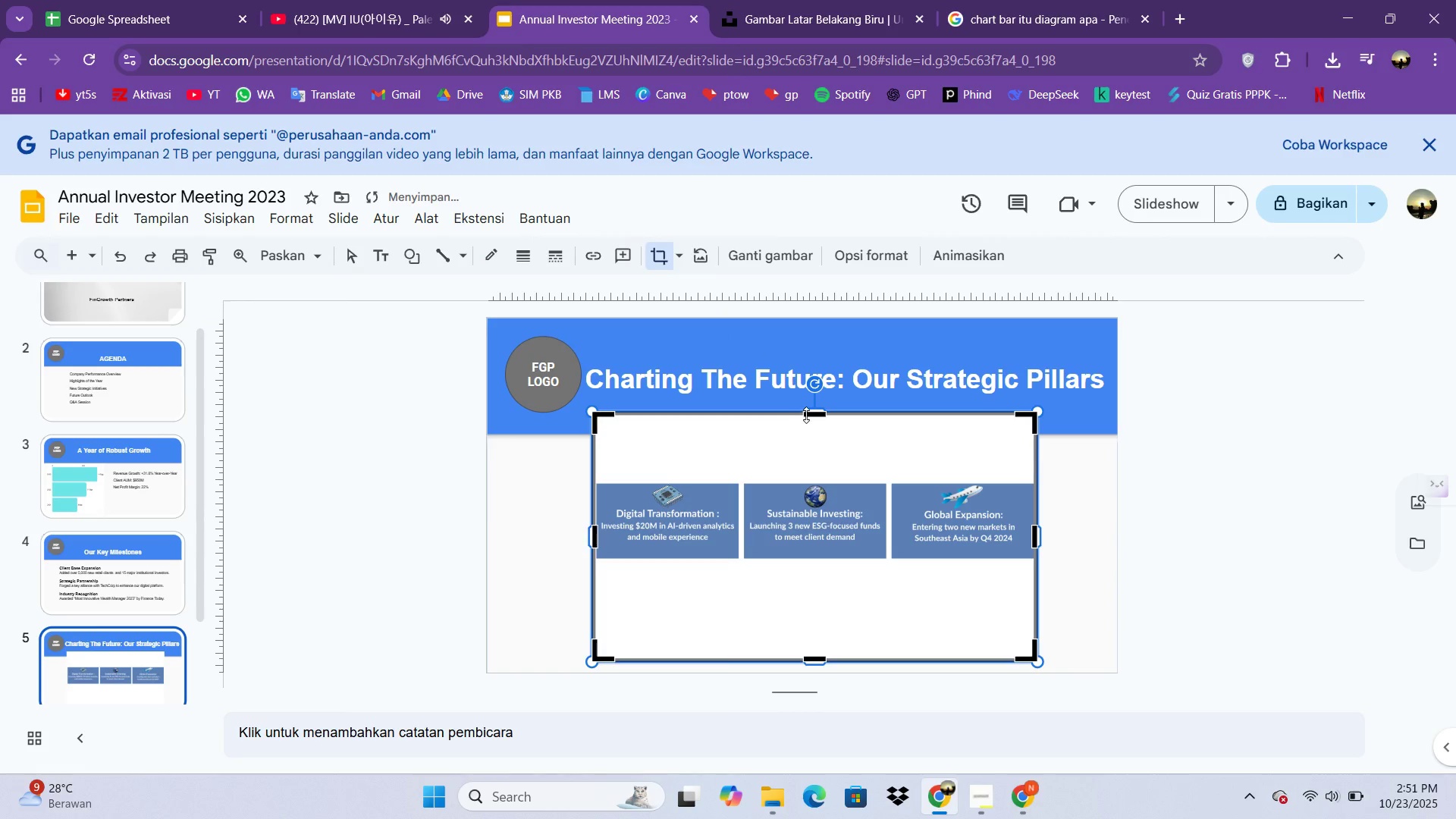 
left_click_drag(start_coordinate=[806, 415], to_coordinate=[805, 475])
 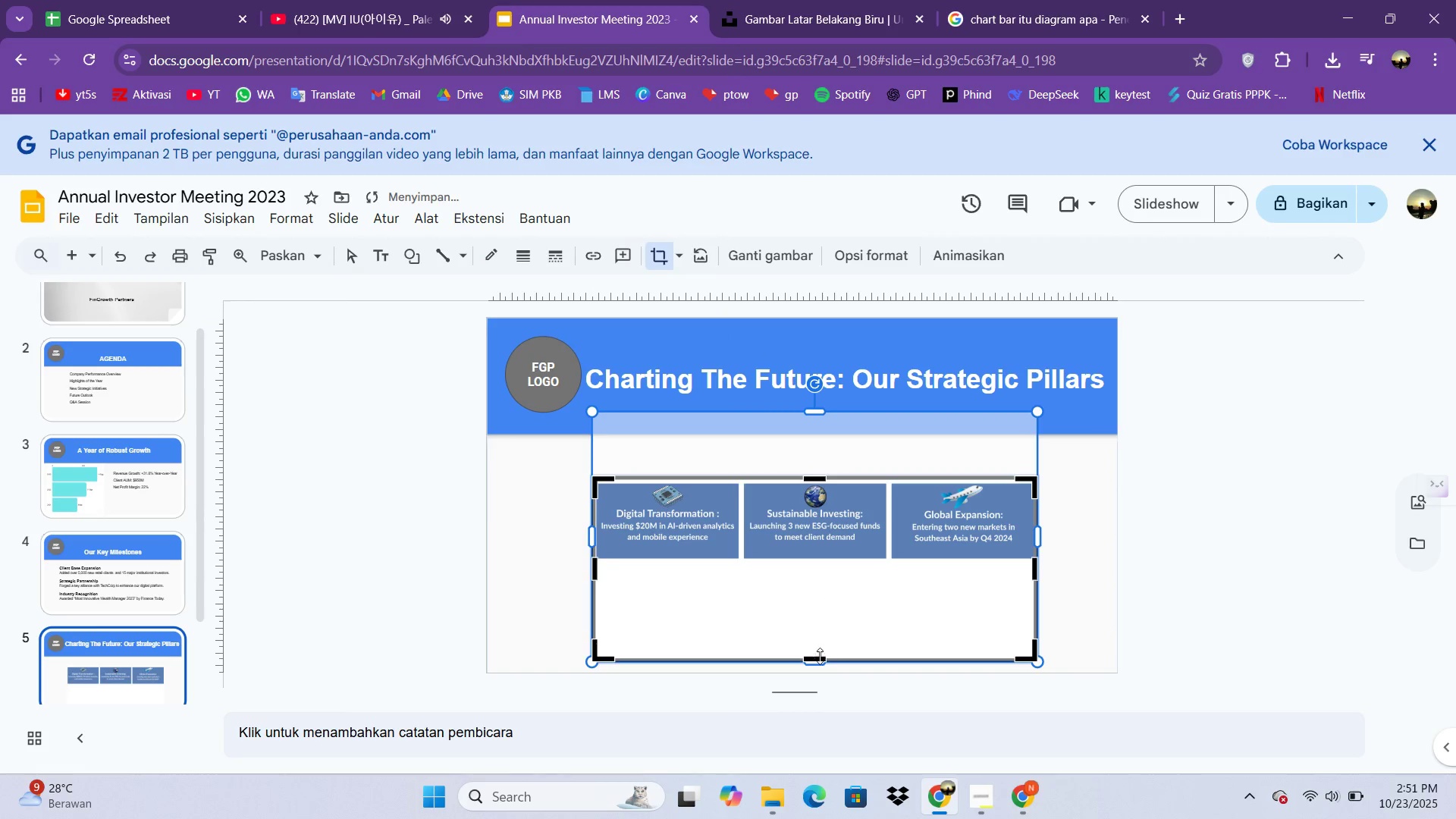 
left_click_drag(start_coordinate=[820, 658], to_coordinate=[830, 564])
 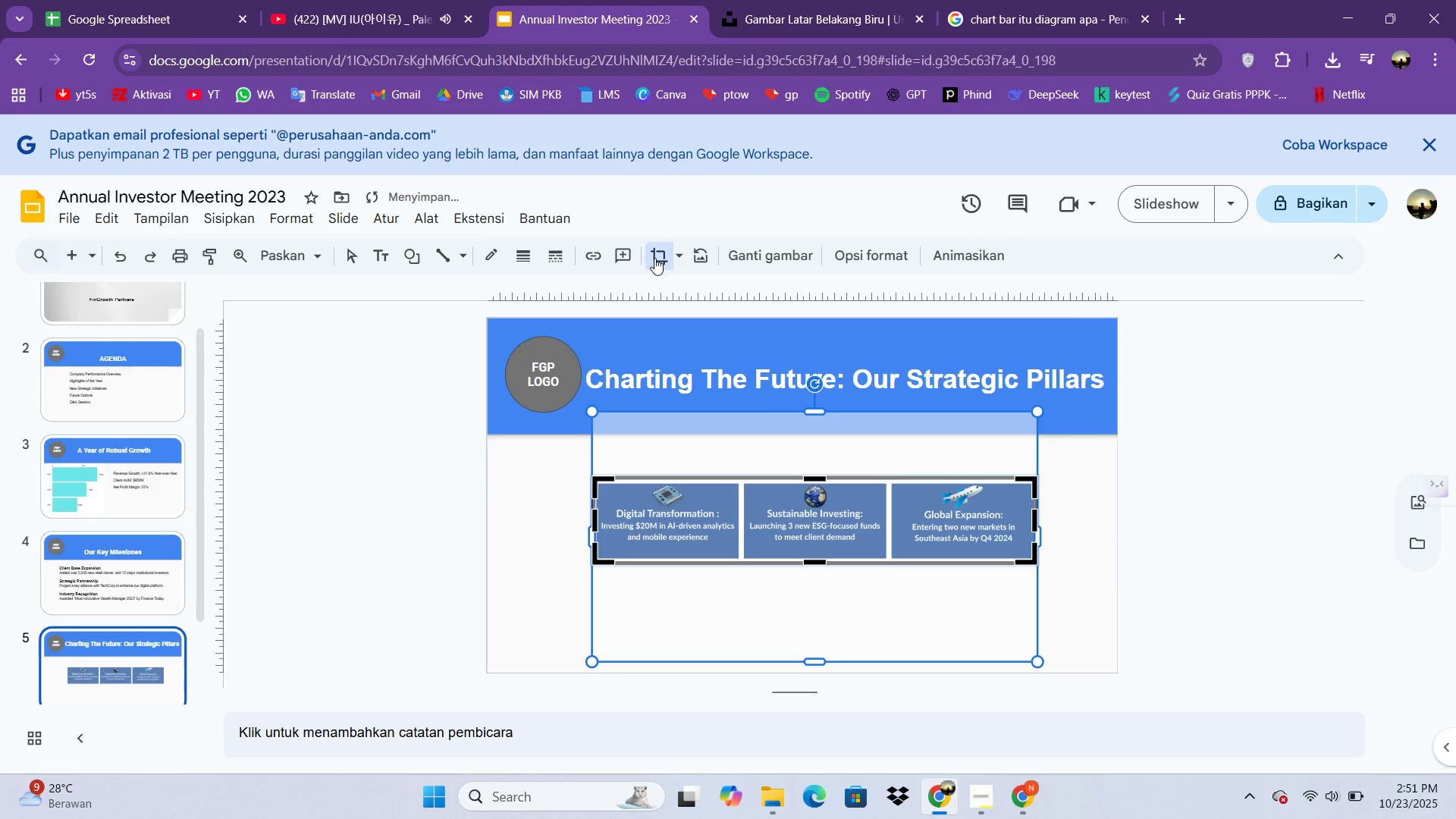 
left_click([654, 258])
 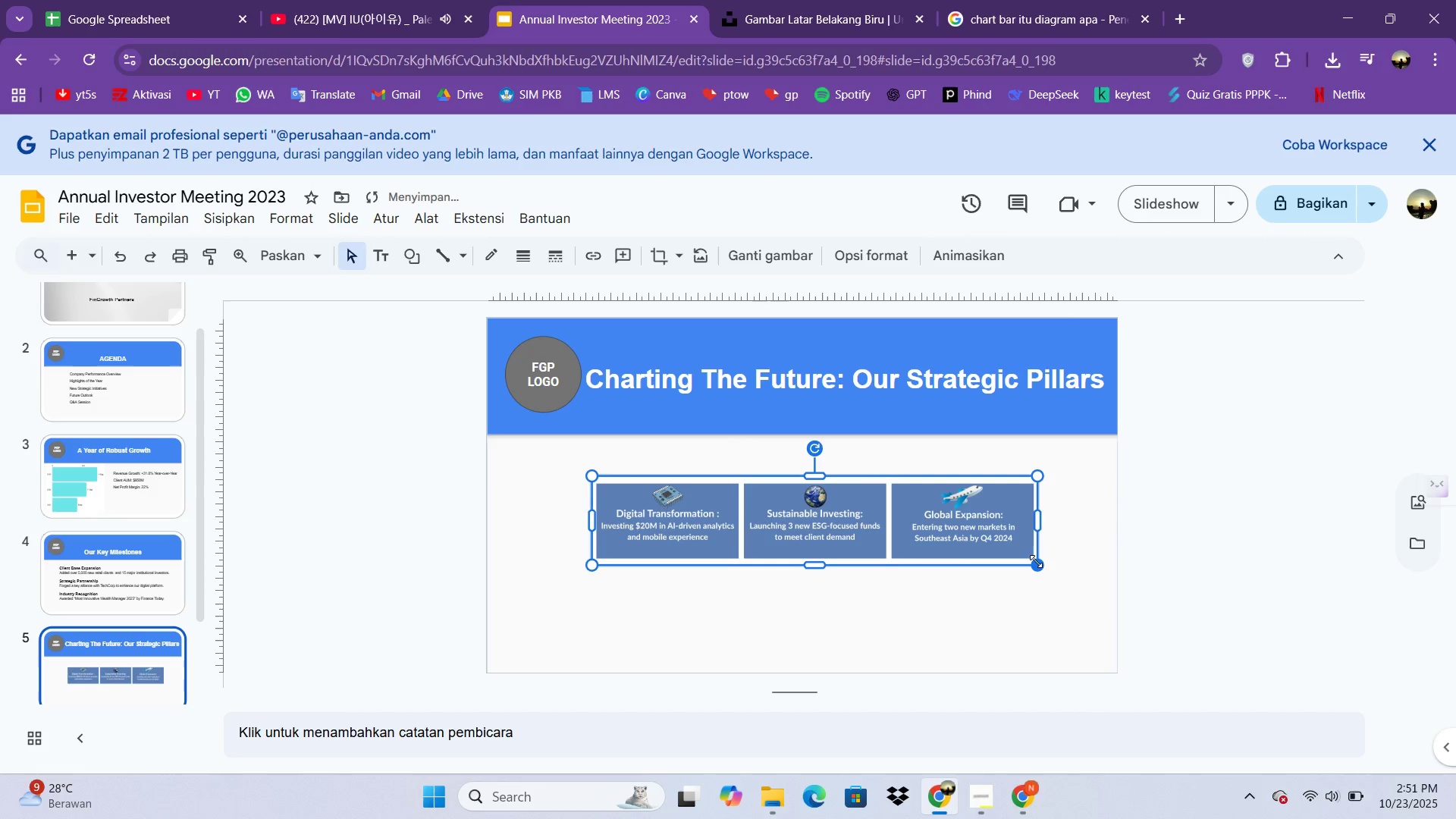 
left_click_drag(start_coordinate=[1041, 565], to_coordinate=[1040, 594])
 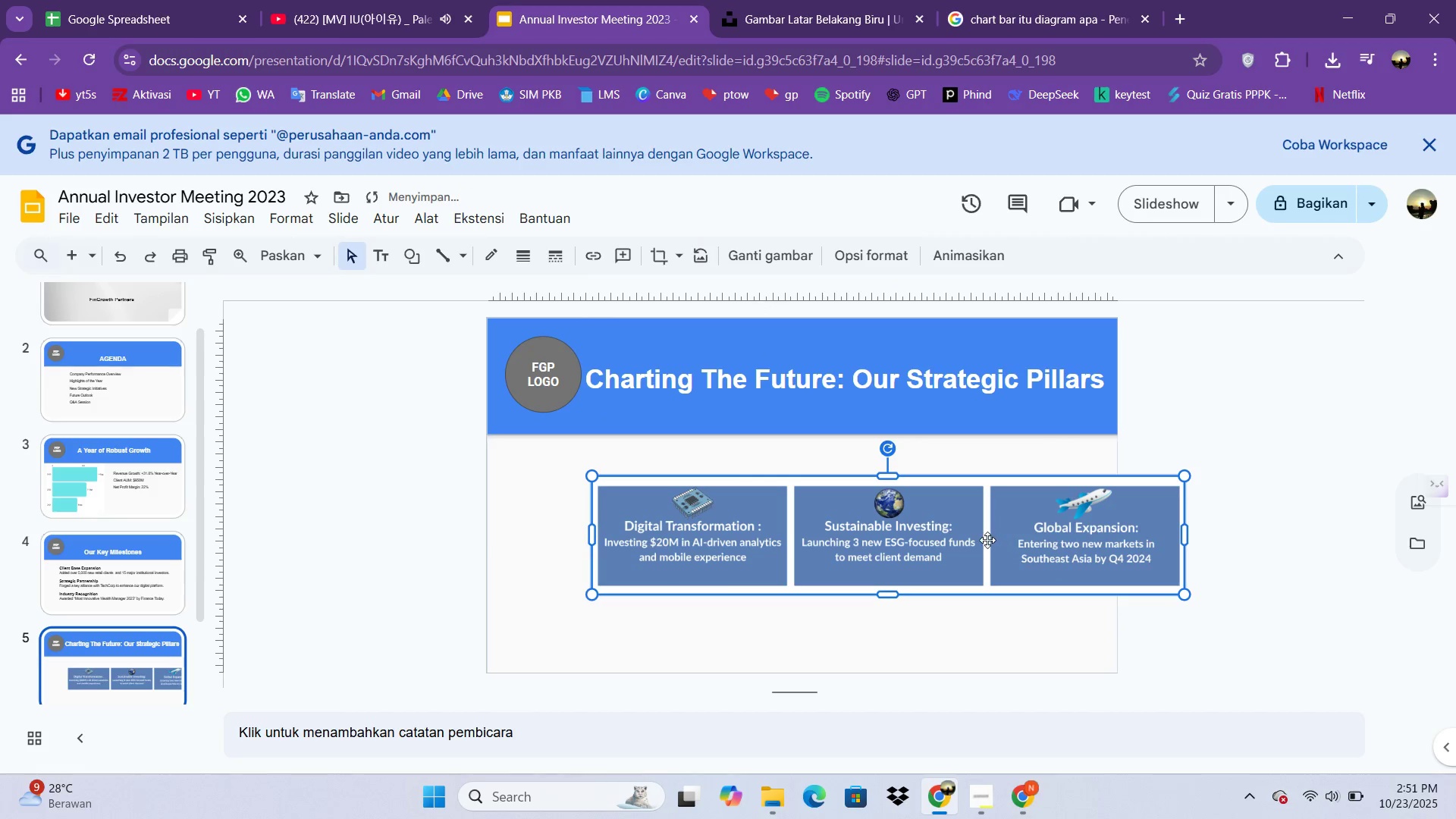 
left_click_drag(start_coordinate=[990, 540], to_coordinate=[910, 546])
 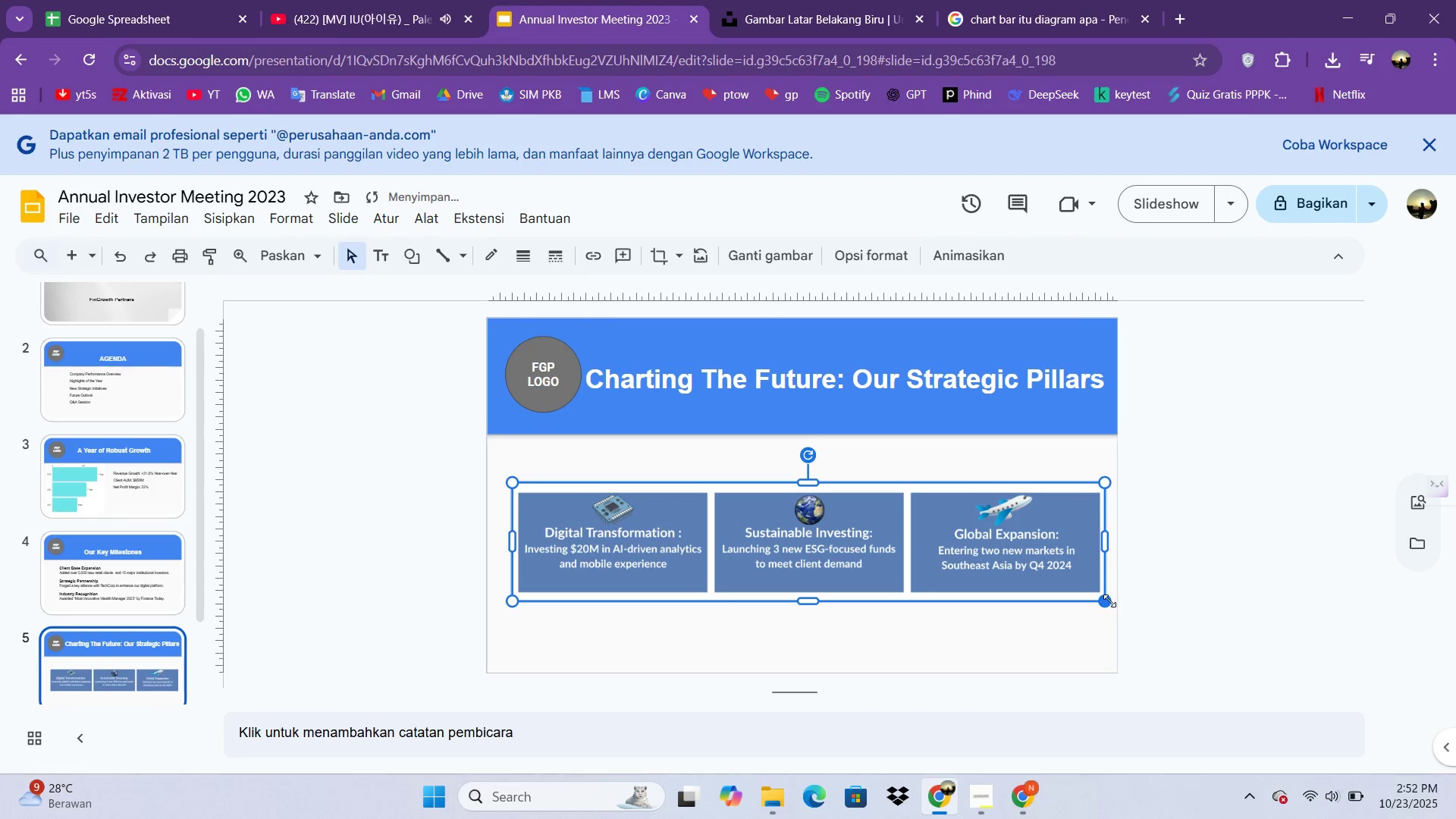 
left_click_drag(start_coordinate=[1108, 601], to_coordinate=[1120, 606])
 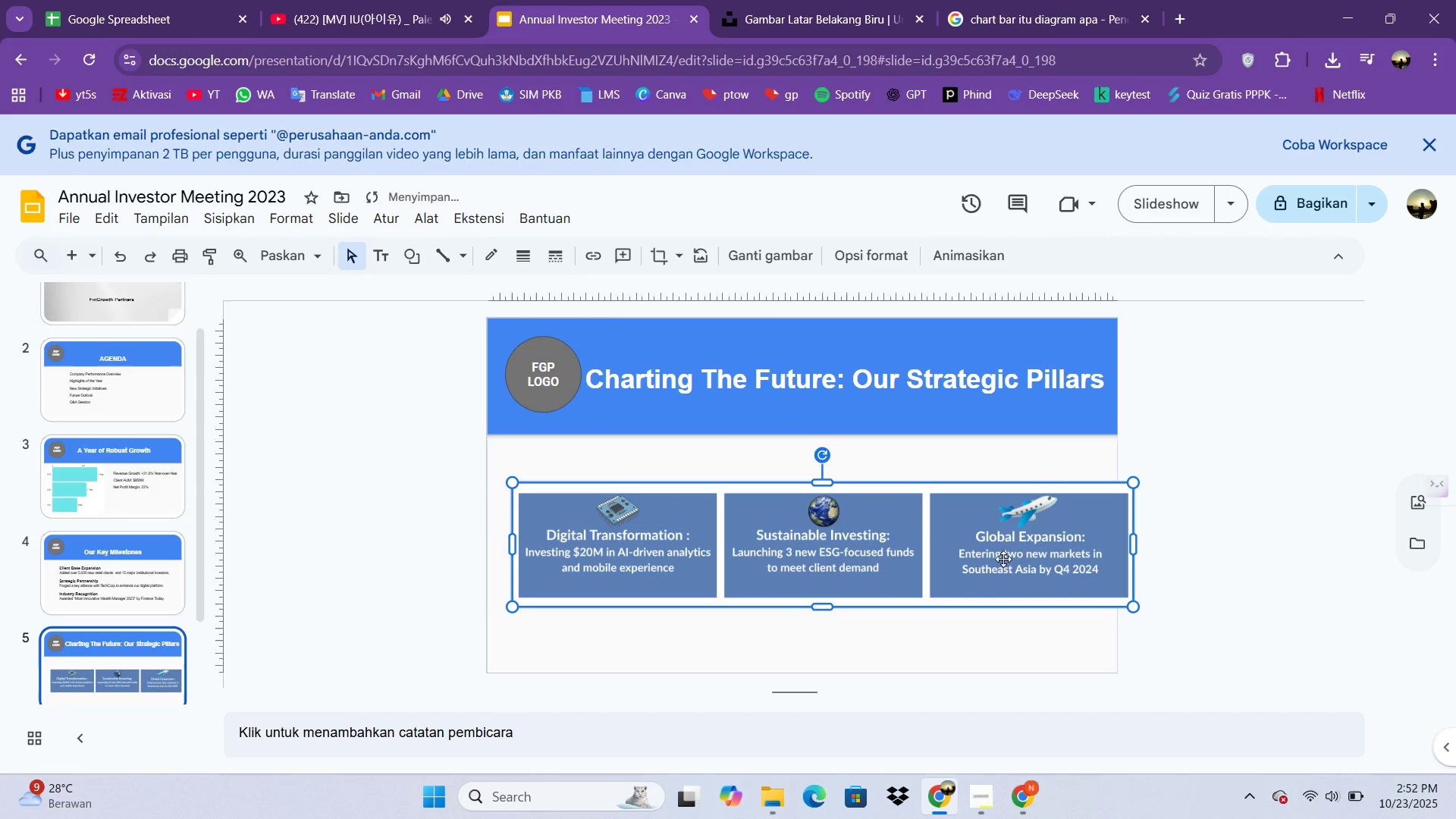 
left_click_drag(start_coordinate=[1003, 559], to_coordinate=[981, 558])
 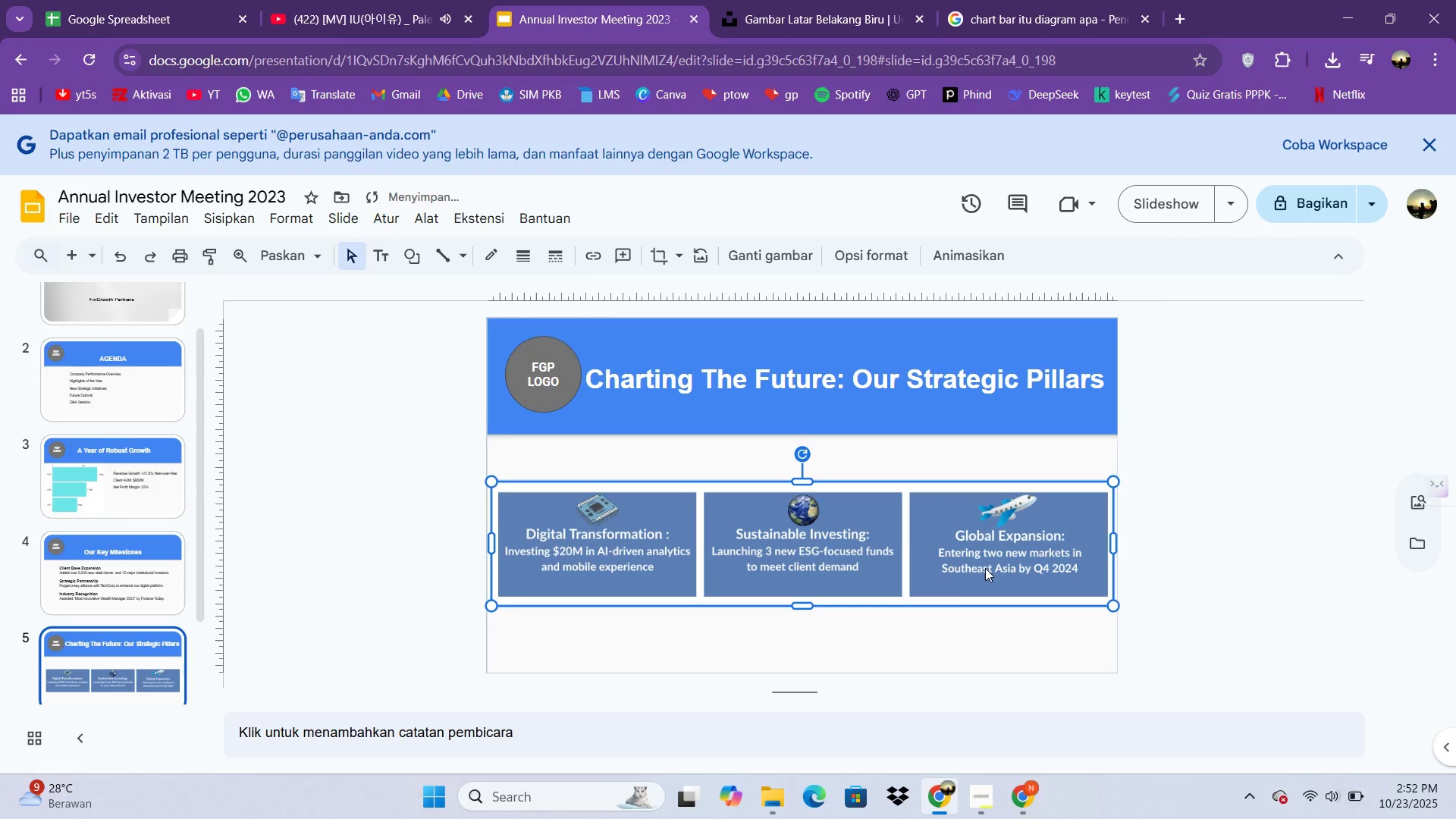 
key(ArrowLeft)
 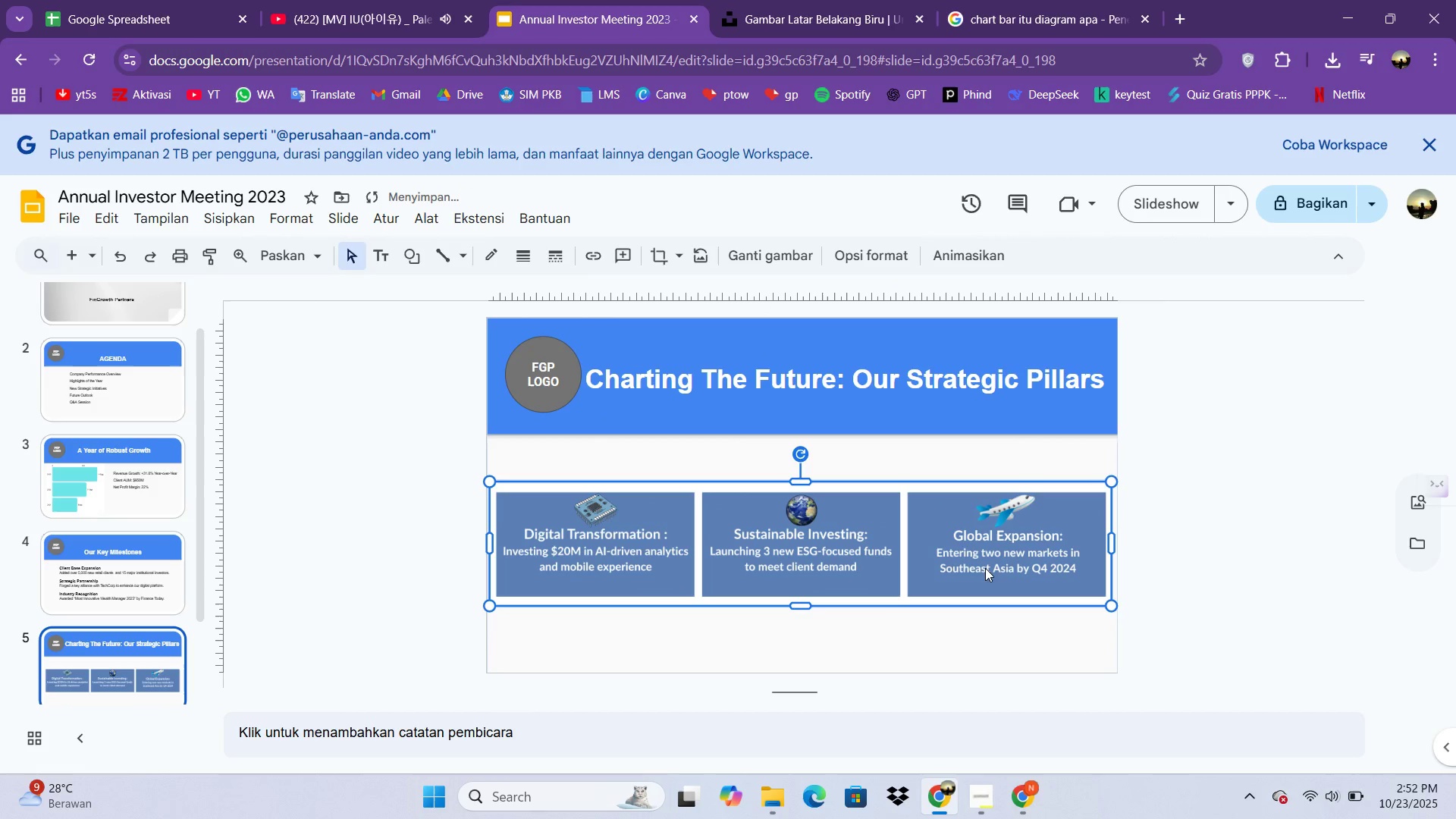 
key(ArrowLeft)
 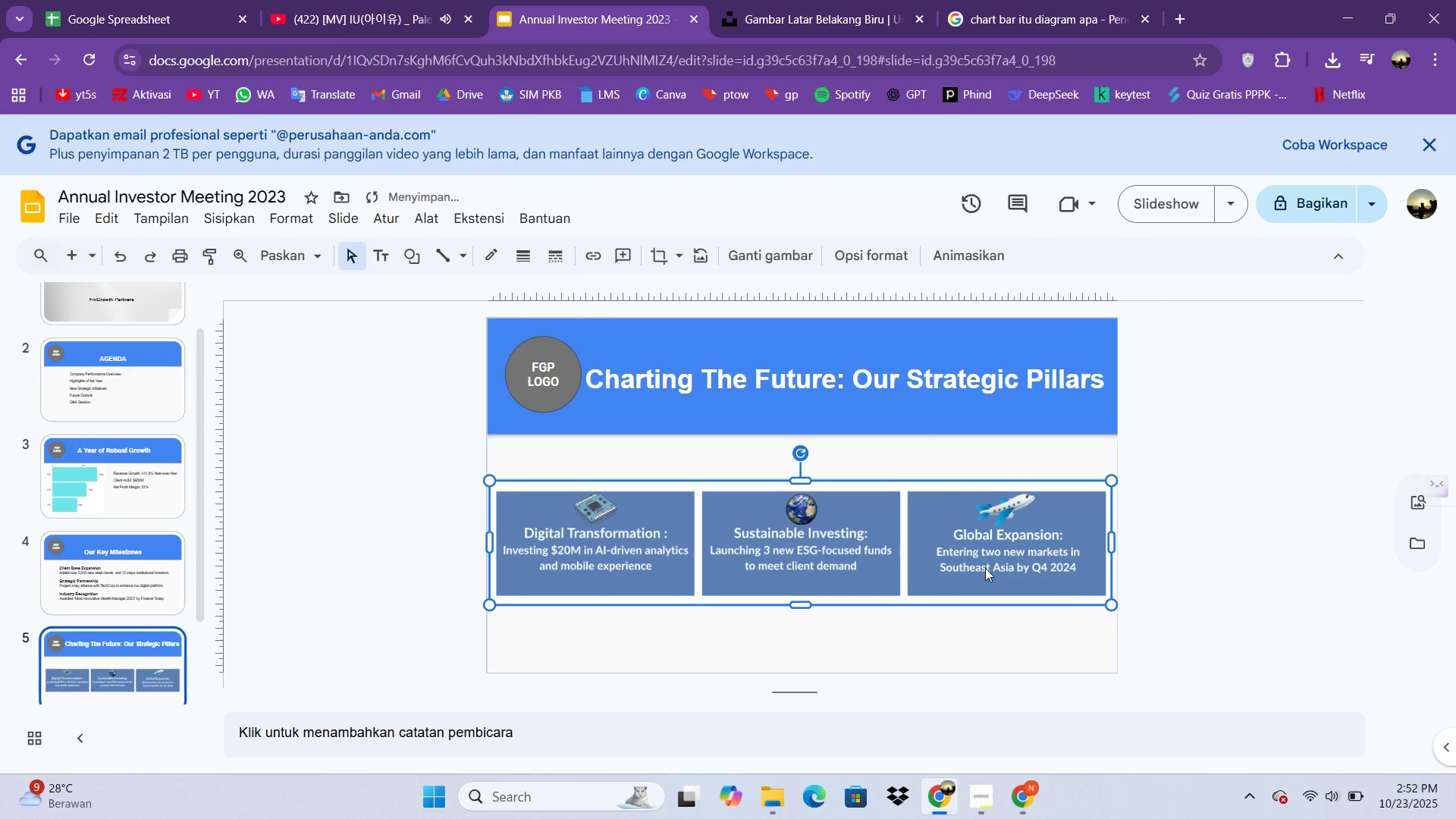 
key(ArrowUp)
 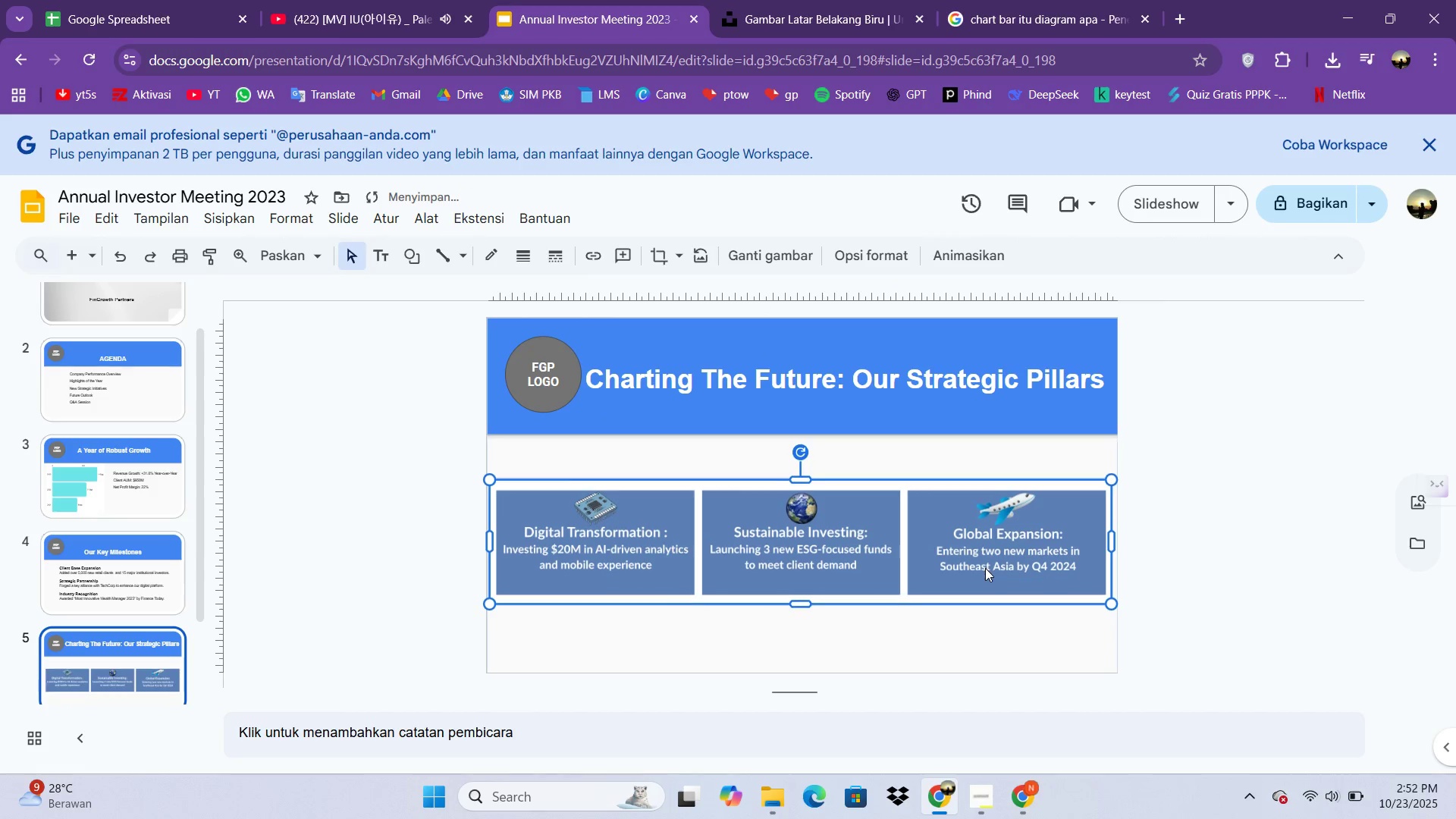 
hold_key(key=ArrowUp, duration=0.77)
 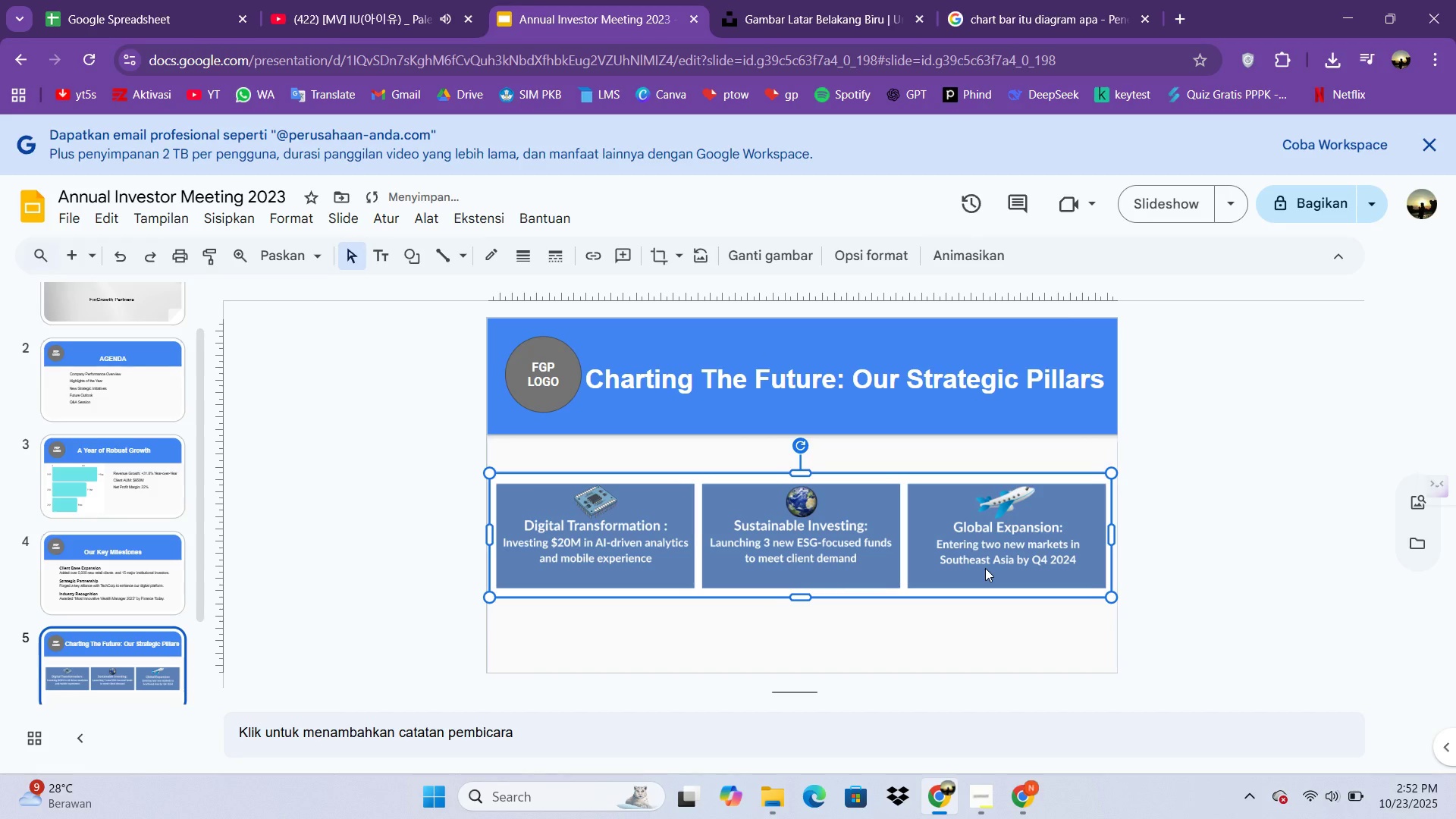 
key(ArrowRight)
 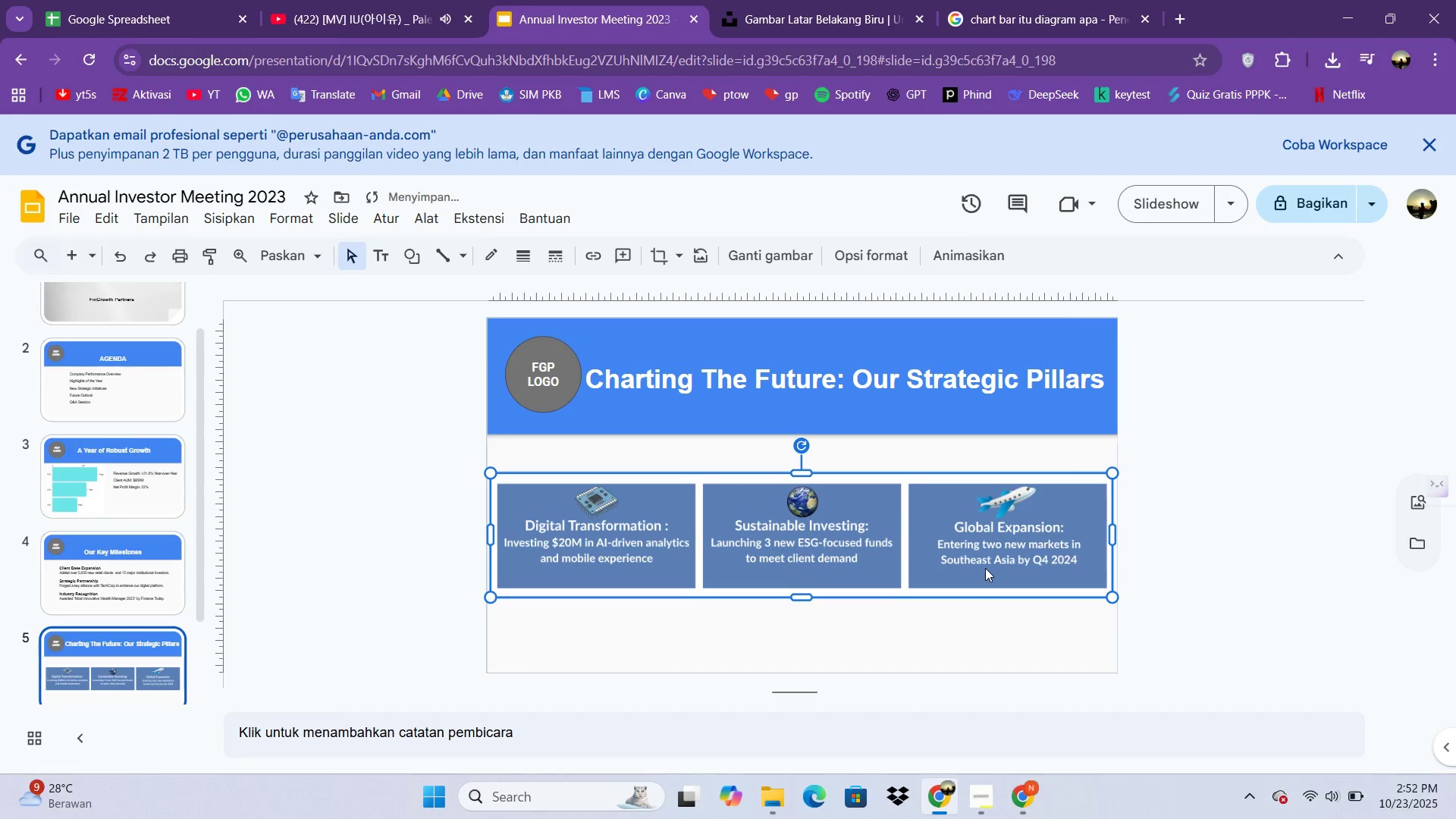 
hold_key(key=ArrowUp, duration=1.24)
 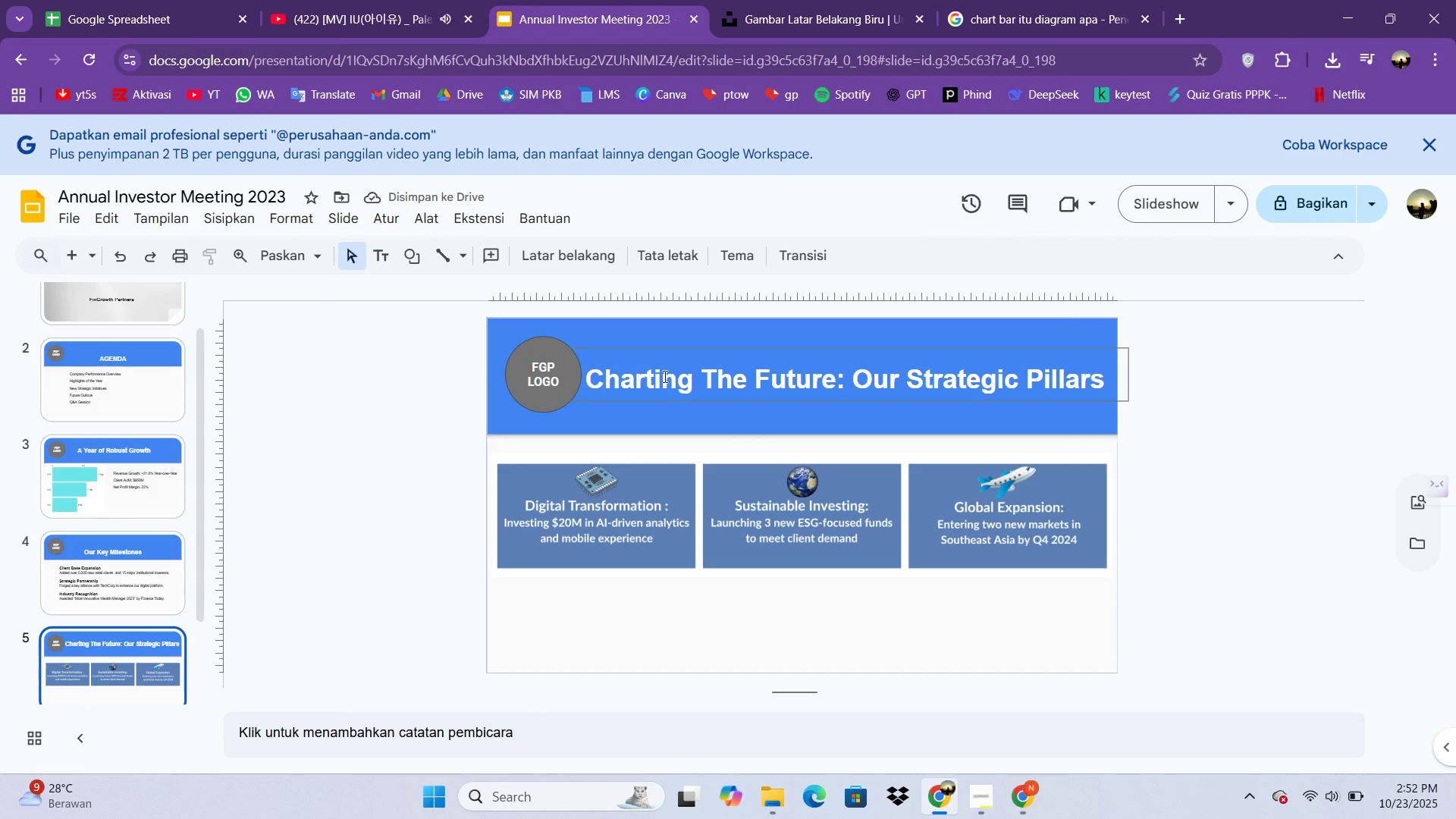 
wait(6.54)
 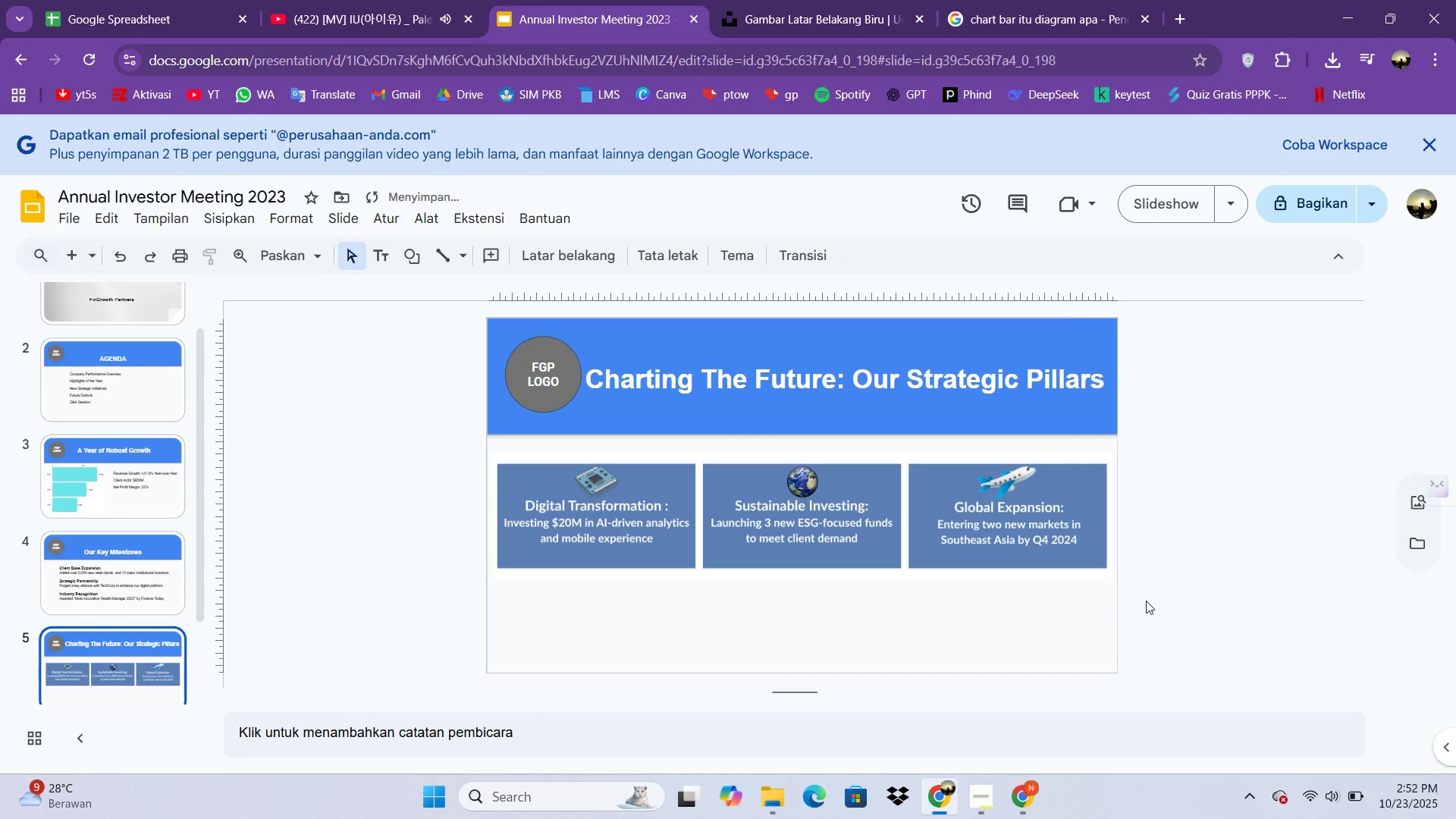 
scroll: coordinate [124, 513], scroll_direction: down, amount: 5.0
 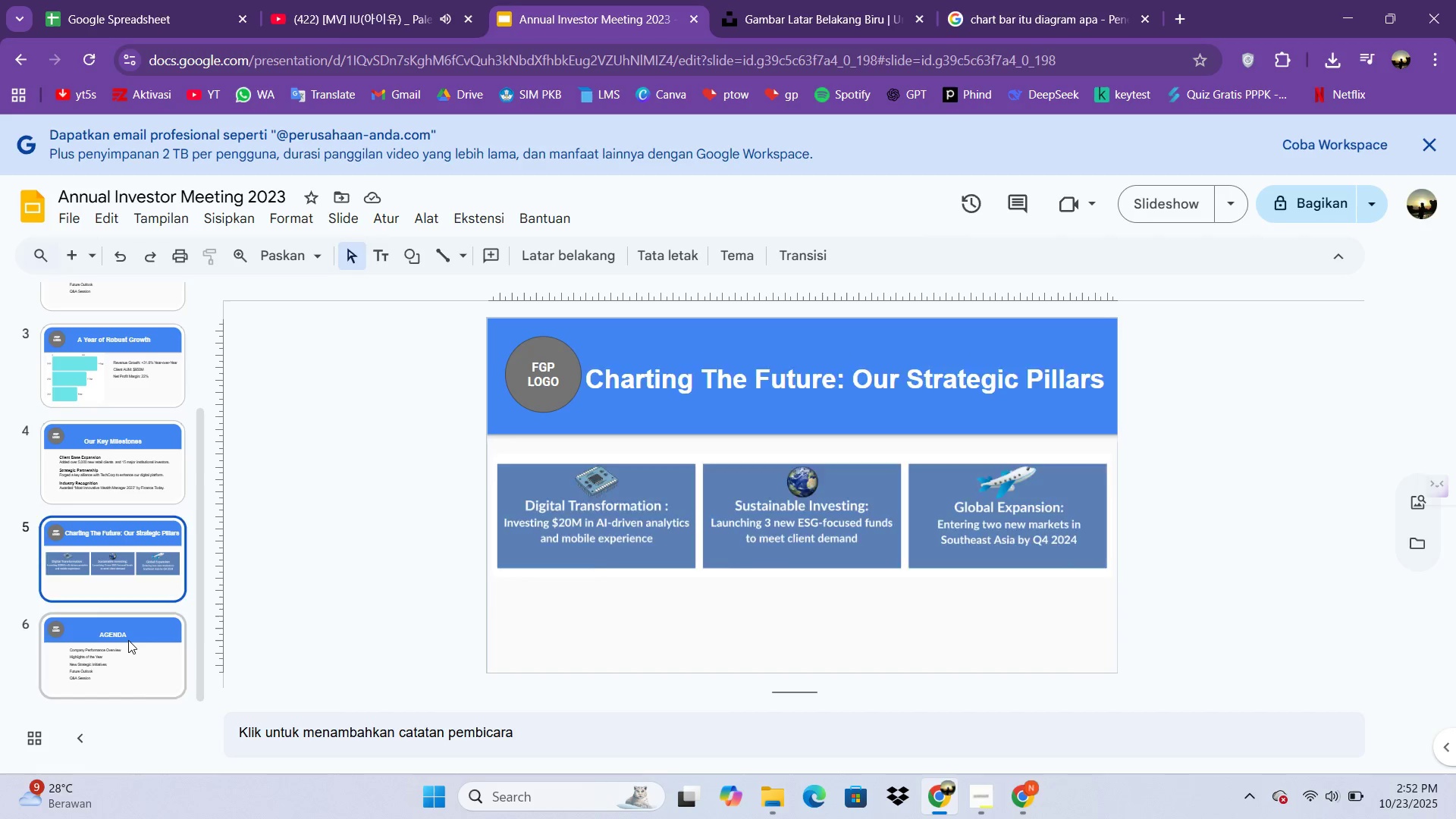 
left_click([128, 640])
 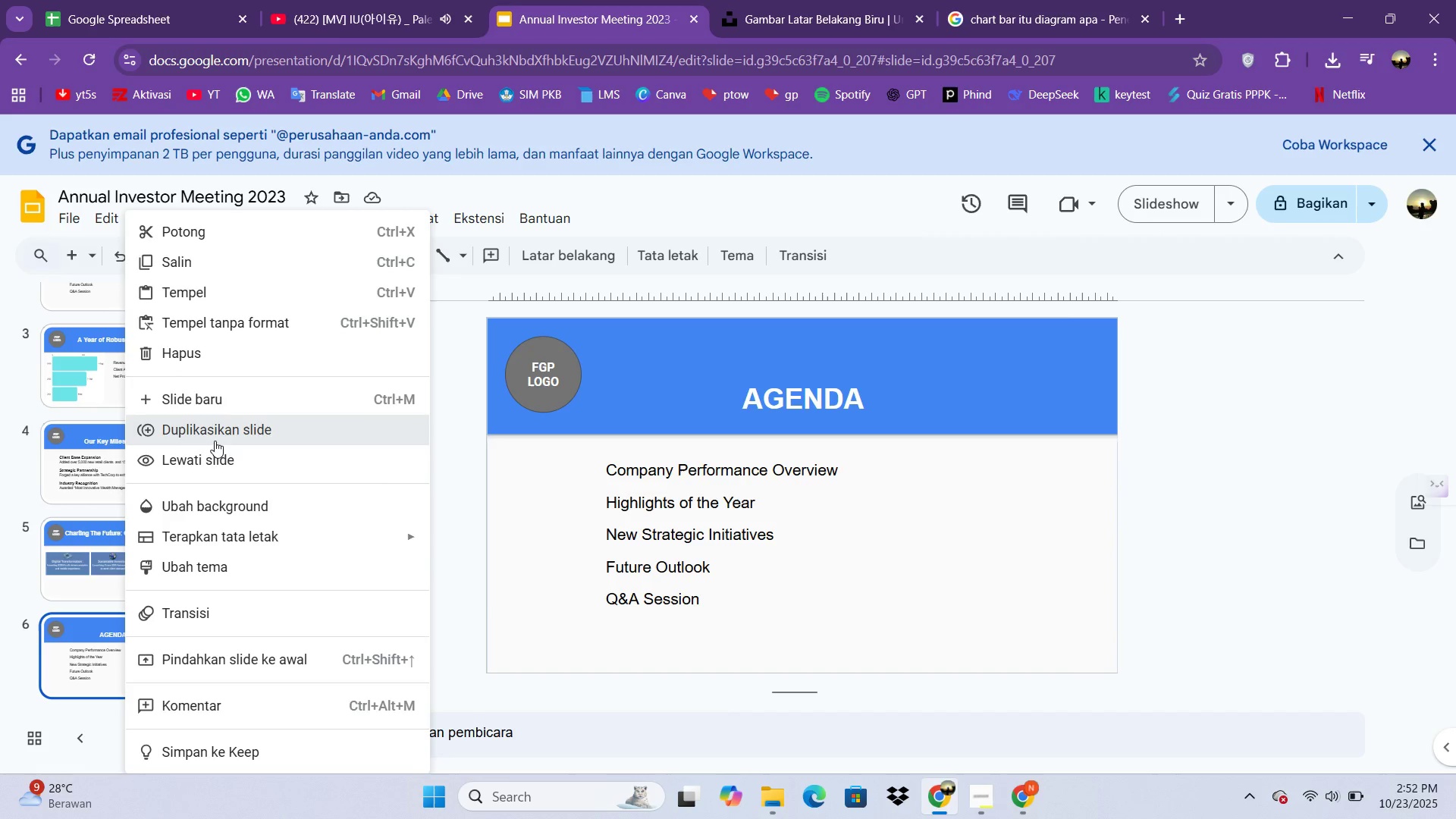 
left_click([138, 560])
 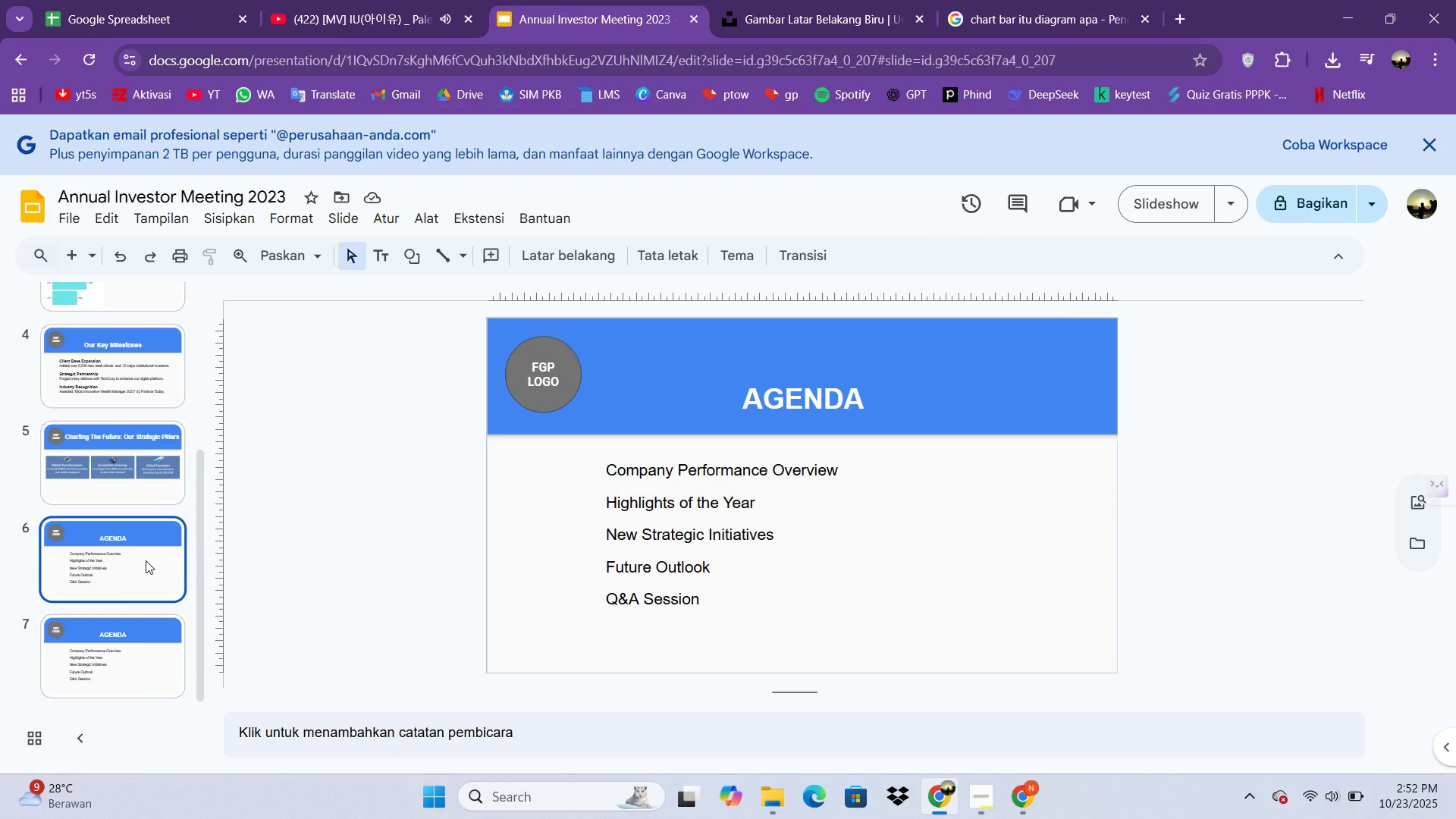 
wait(23.34)
 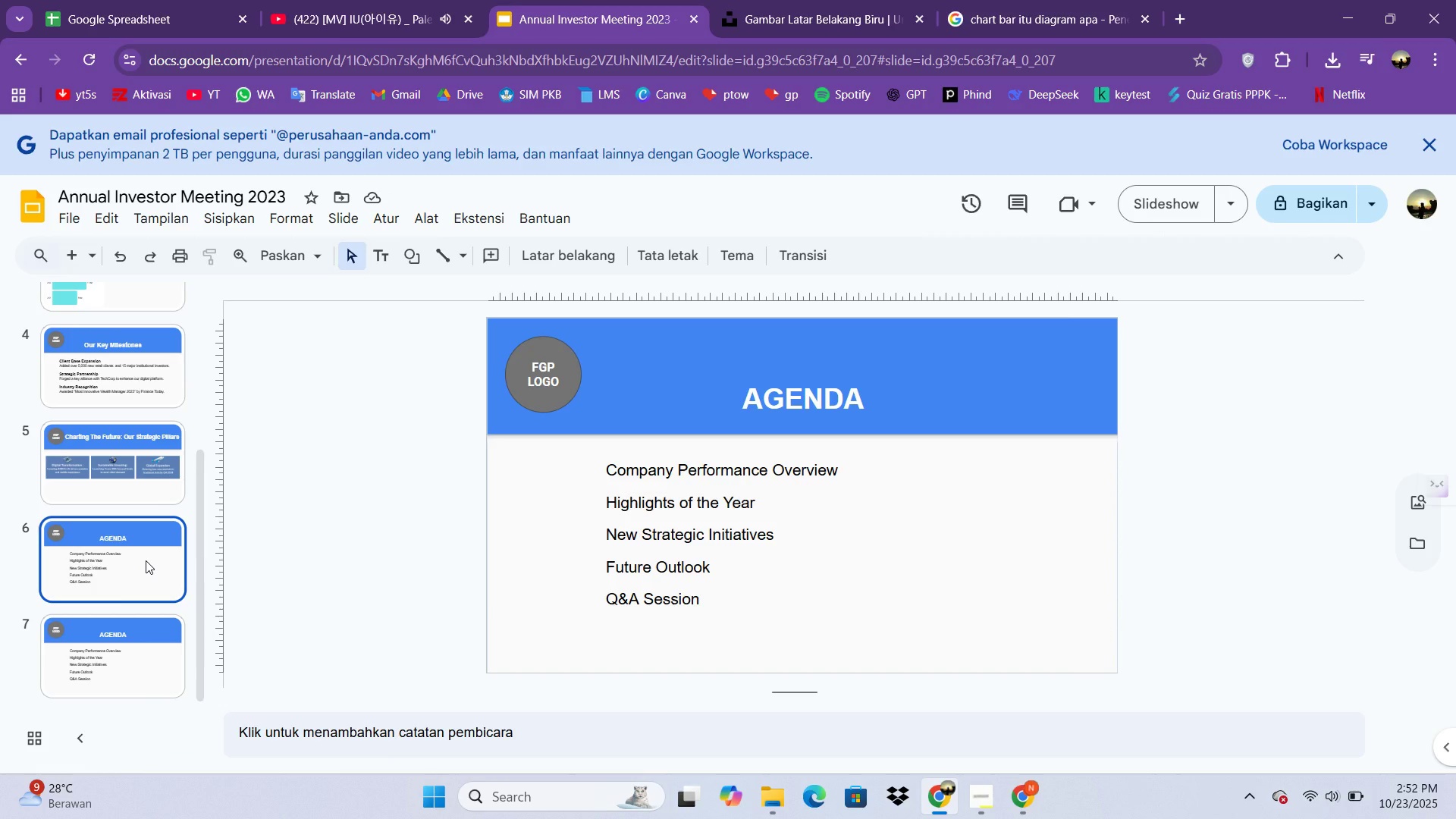 
left_click([284, 218])
 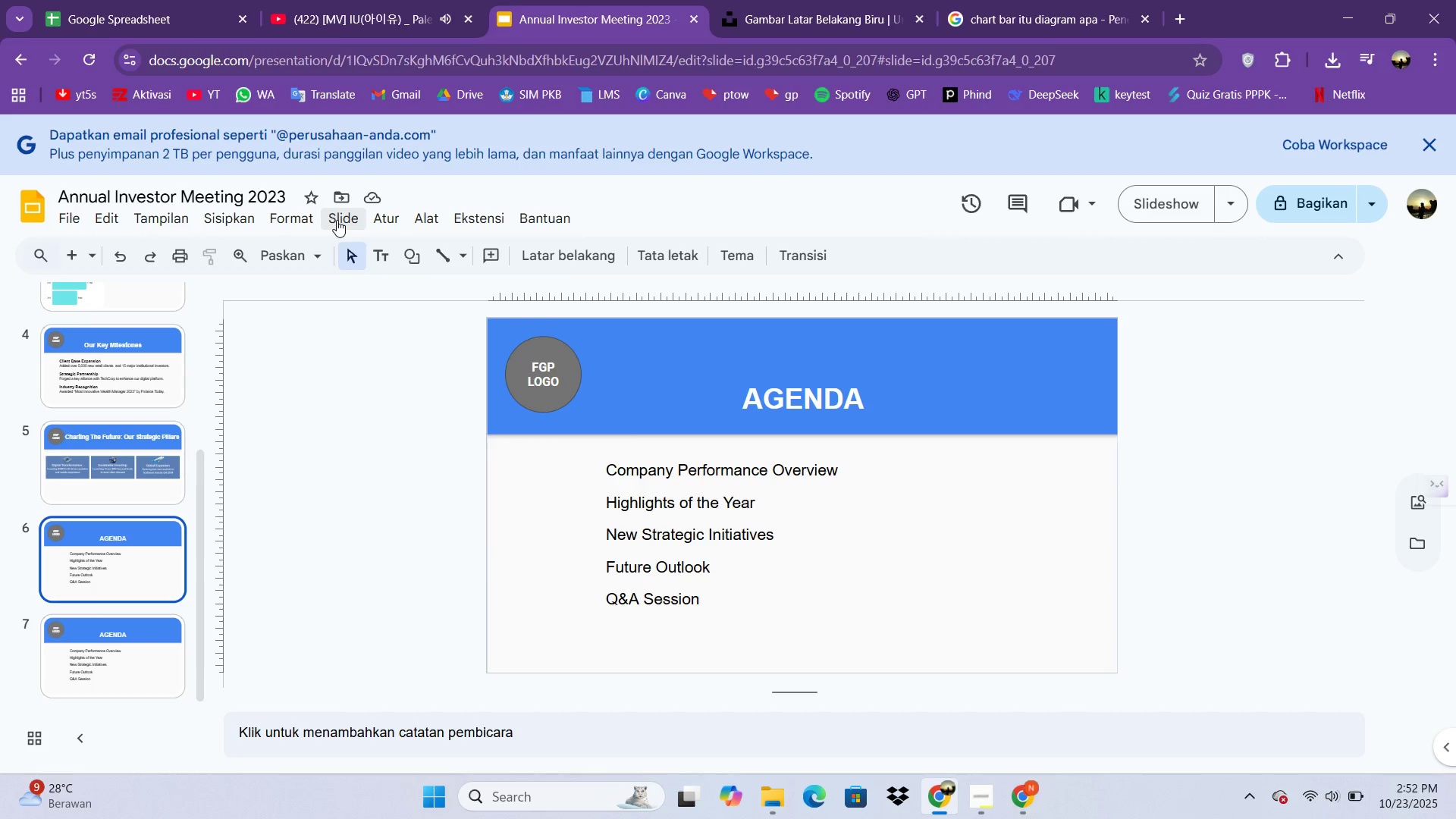 
double_click([337, 220])
 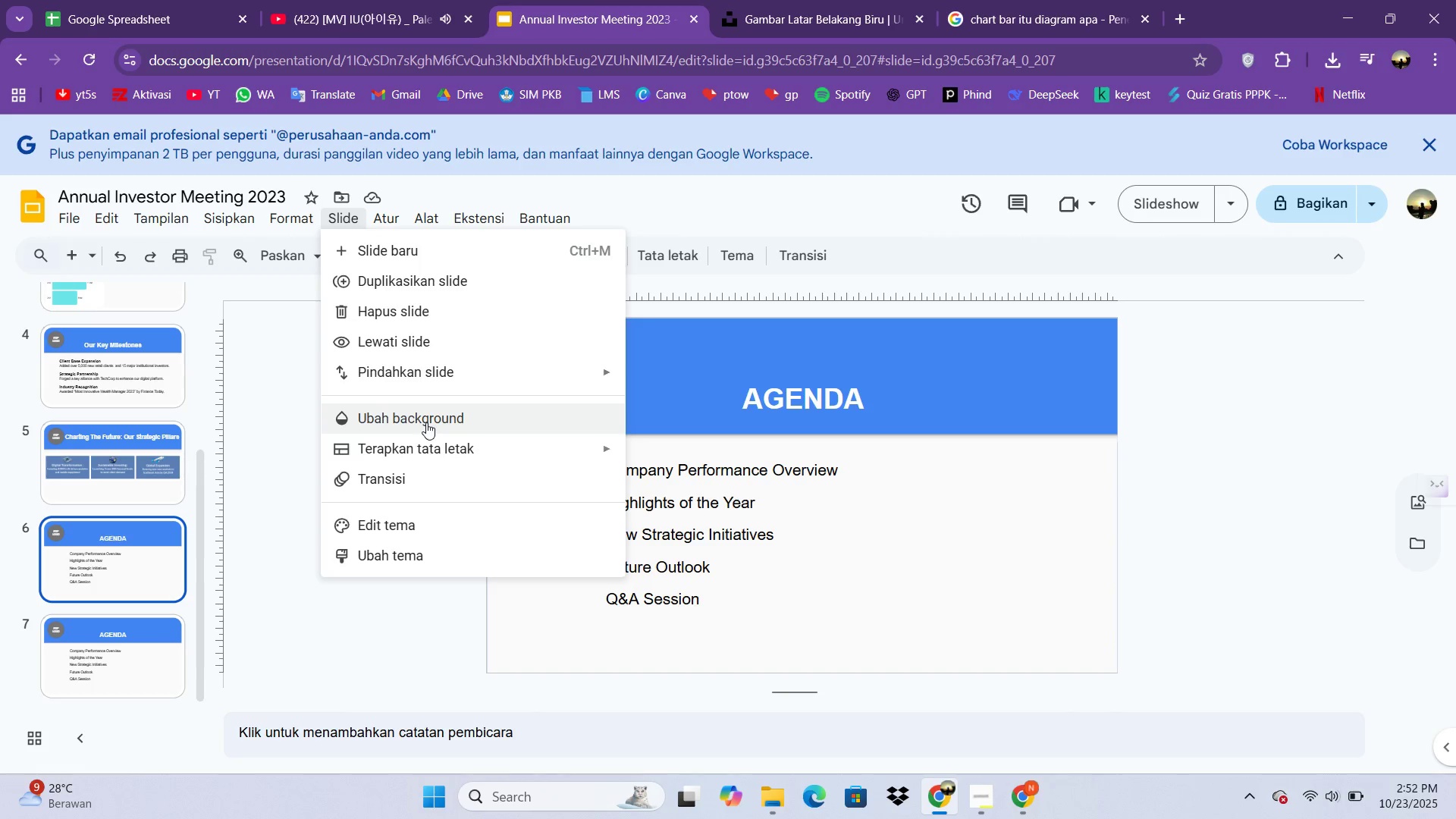 
left_click([426, 422])
 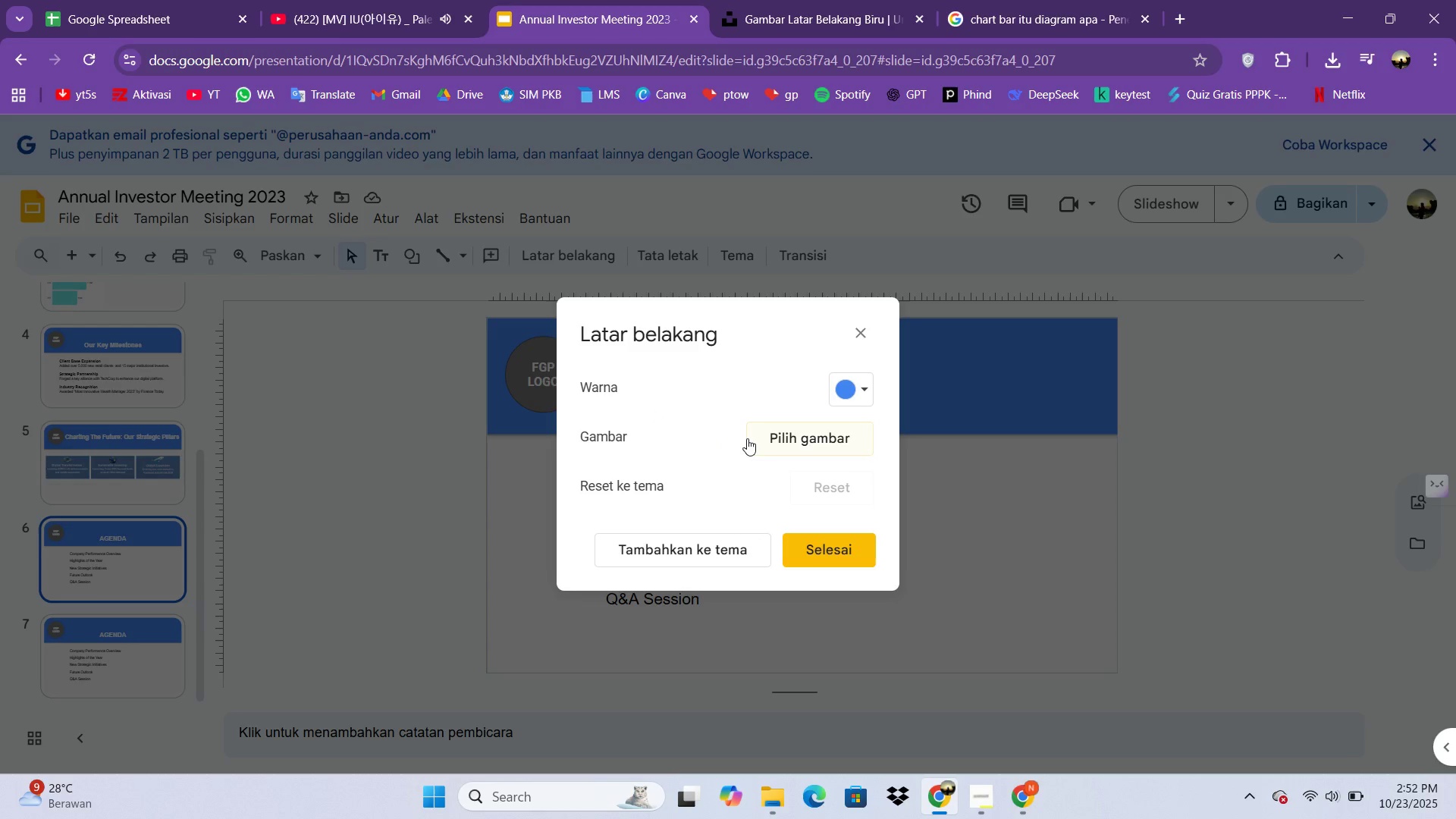 
left_click([754, 438])
 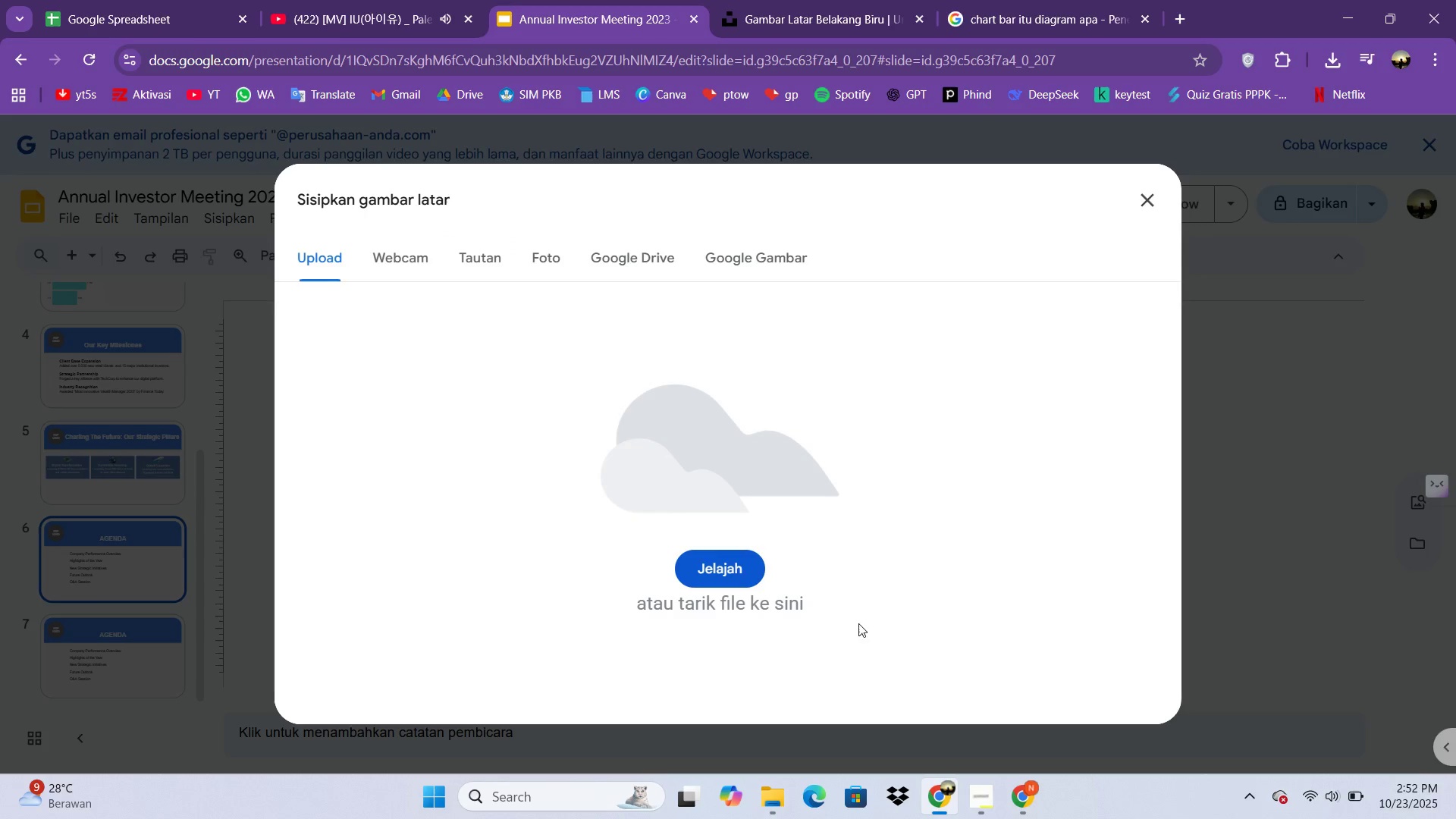 
left_click([705, 570])
 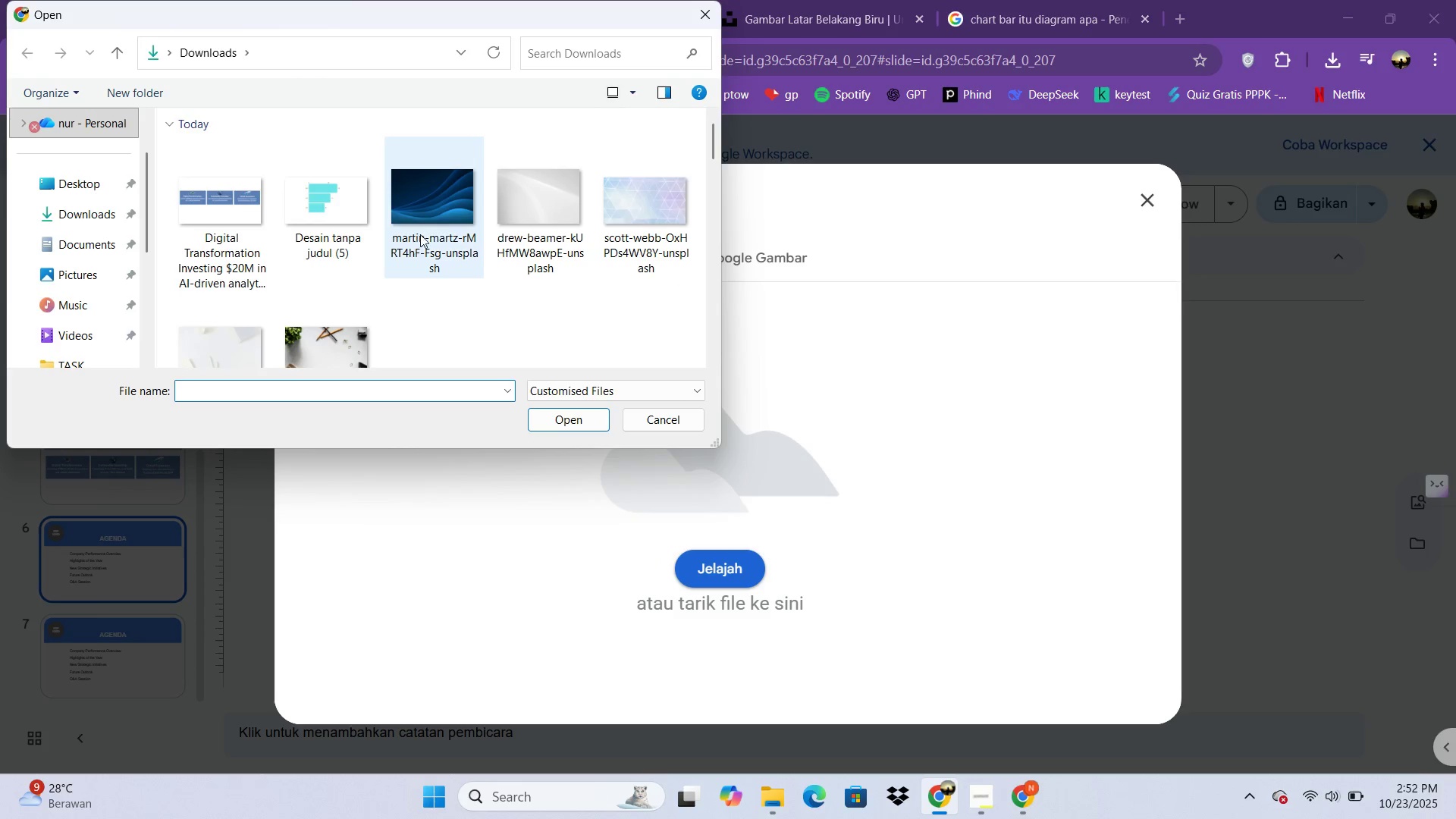 
double_click([425, 233])
 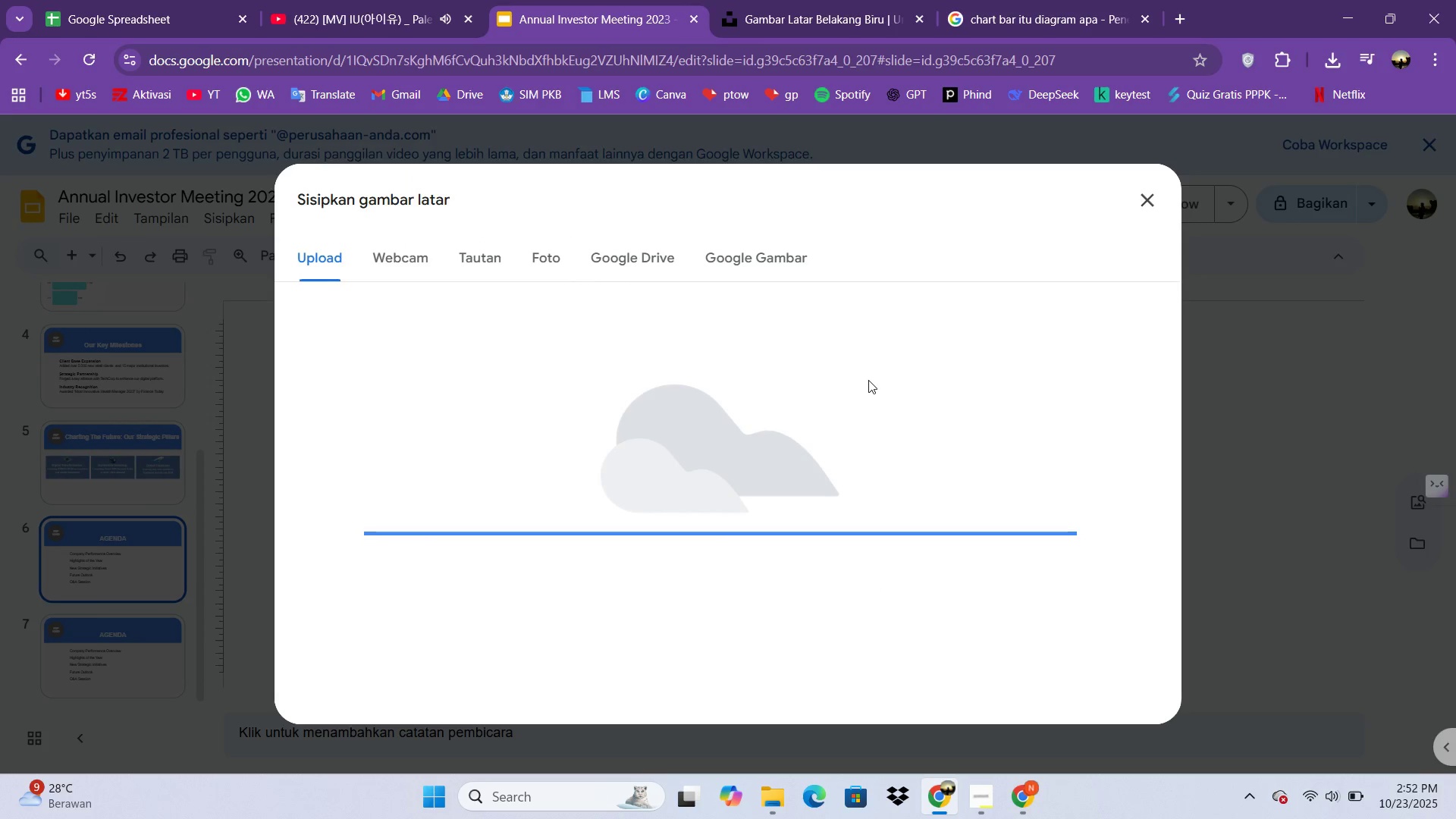 
wait(5.91)
 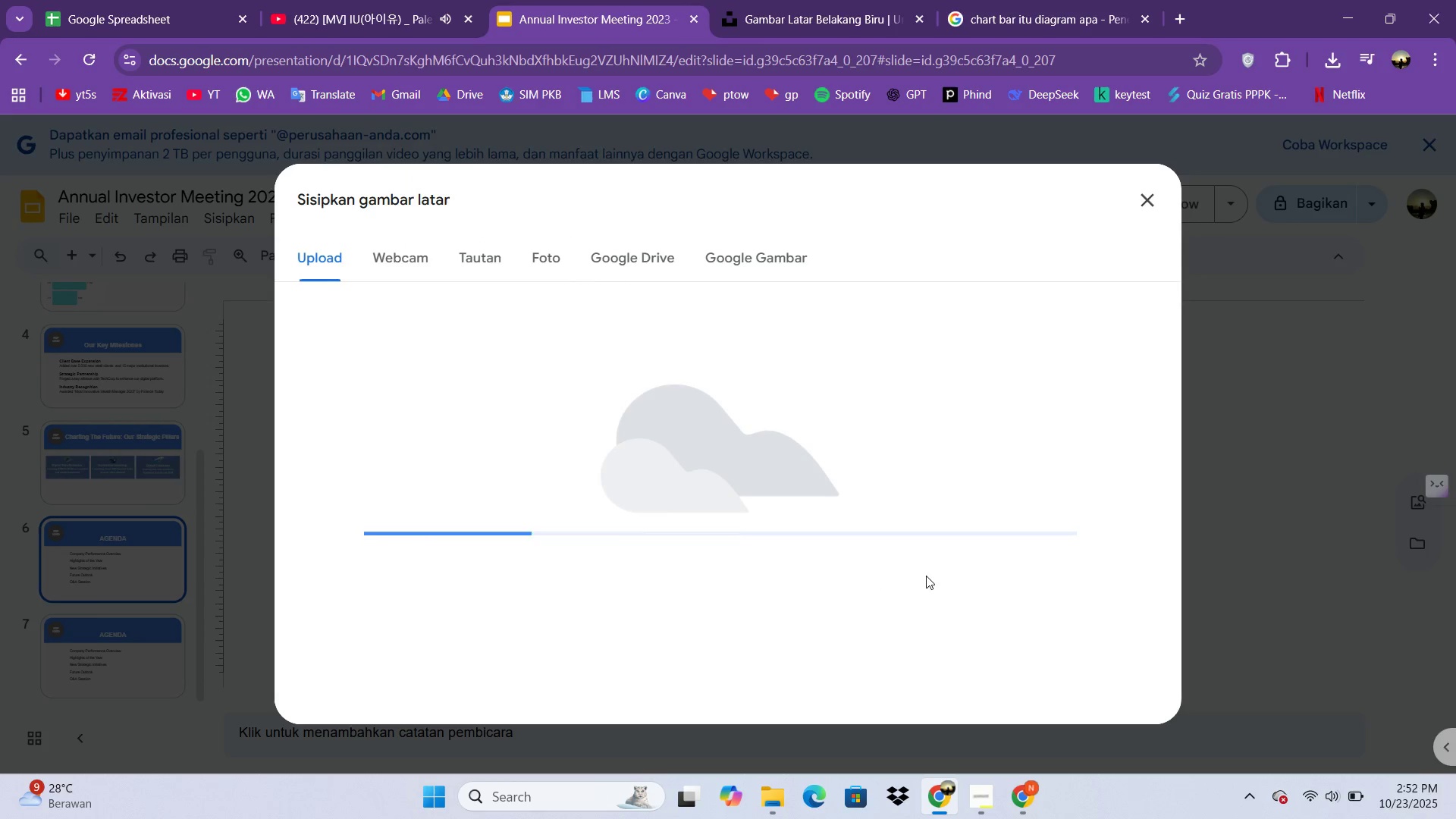 
scroll: coordinate [922, 384], scroll_direction: up, amount: 1.0
 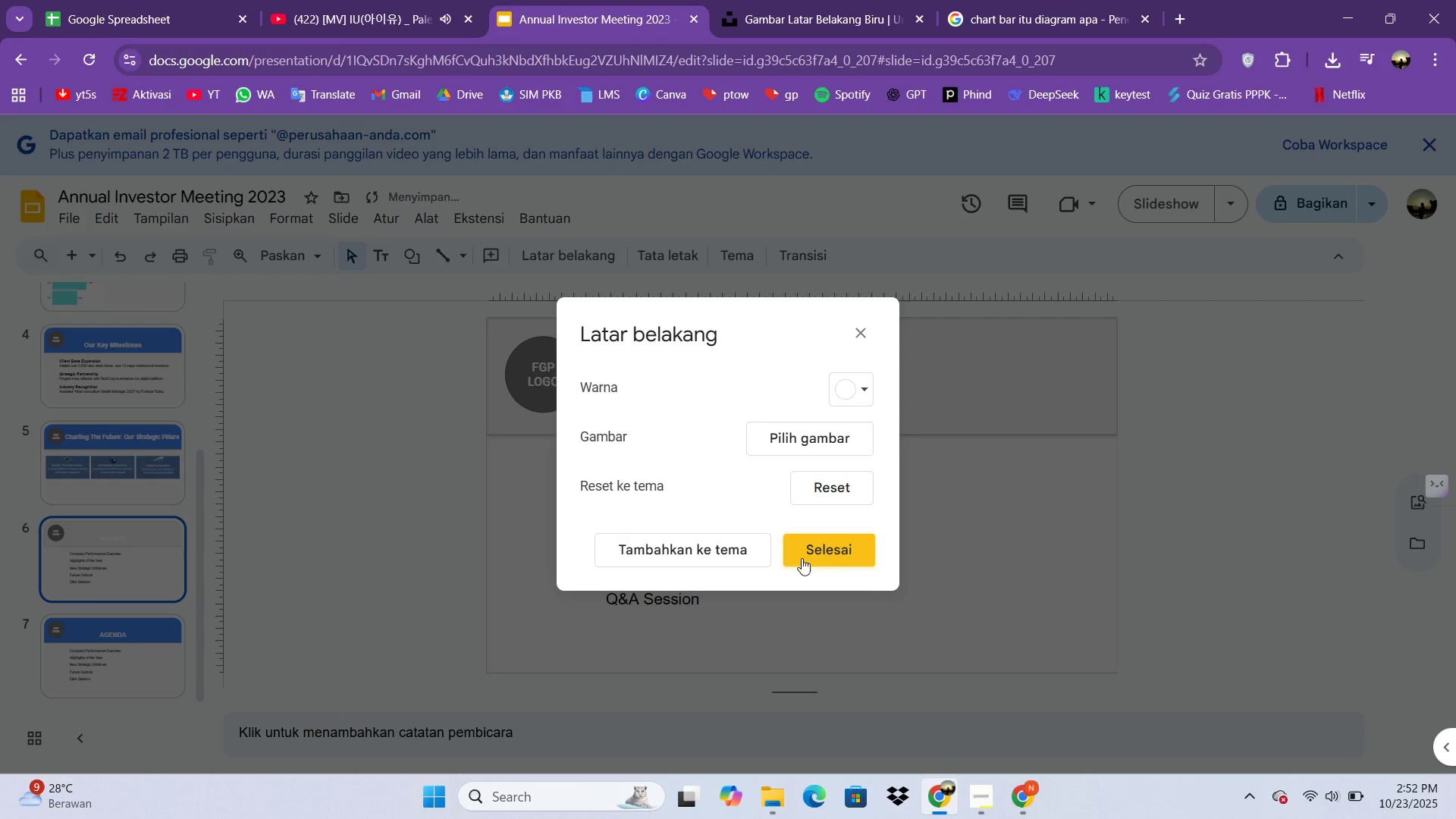 
left_click([844, 553])
 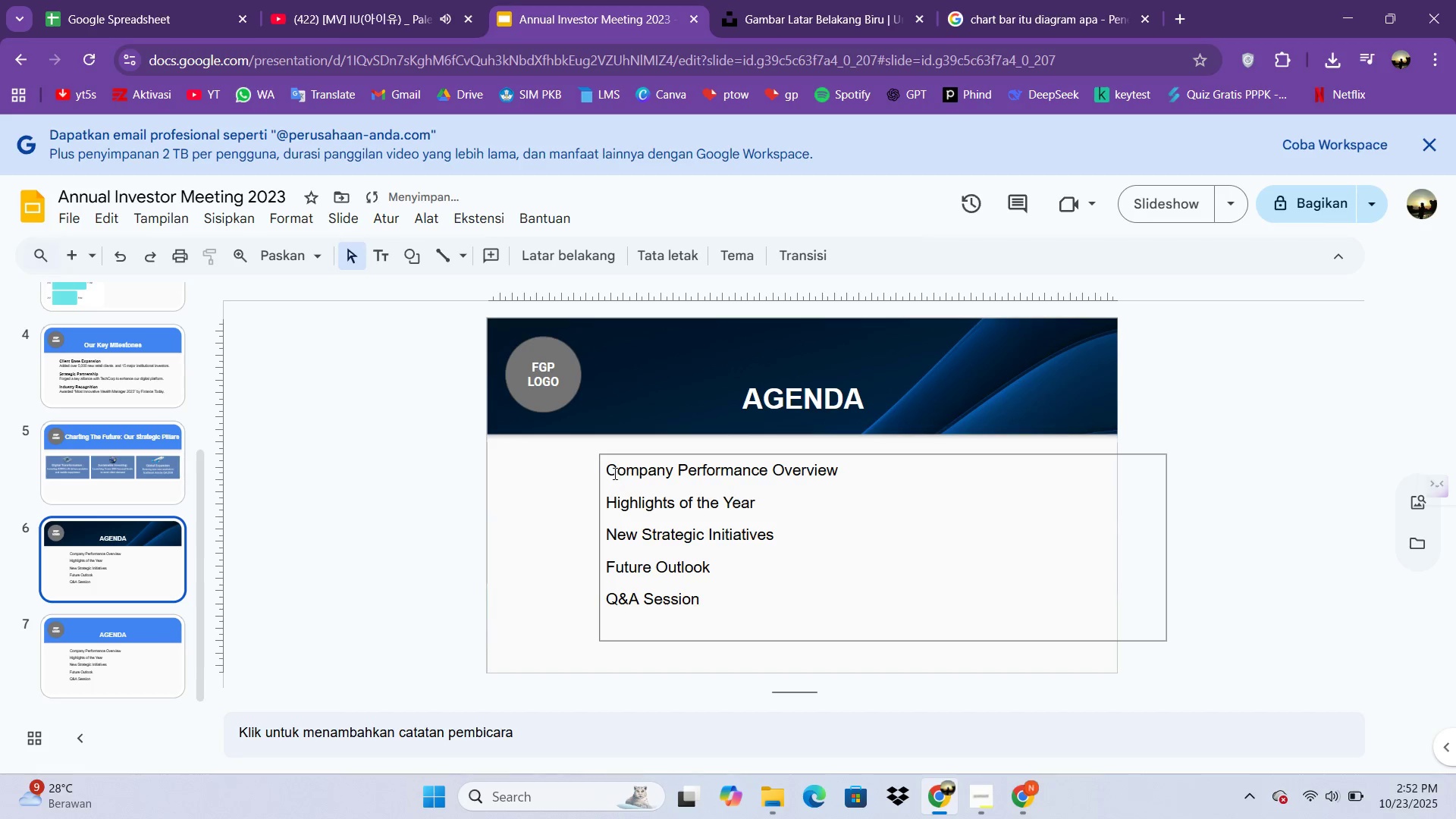 
scroll: coordinate [607, 473], scroll_direction: up, amount: 1.0
 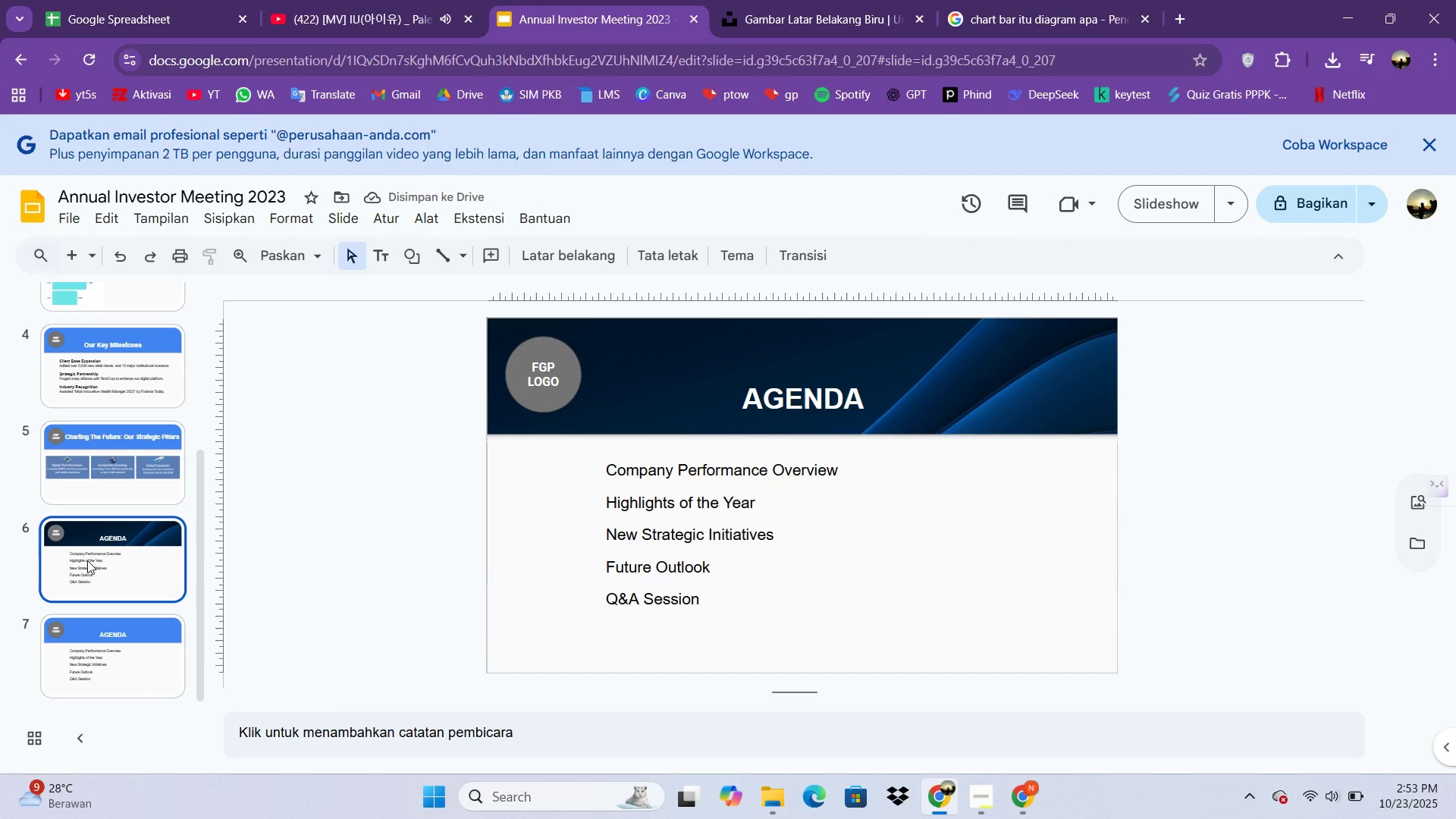 
left_click([103, 560])
 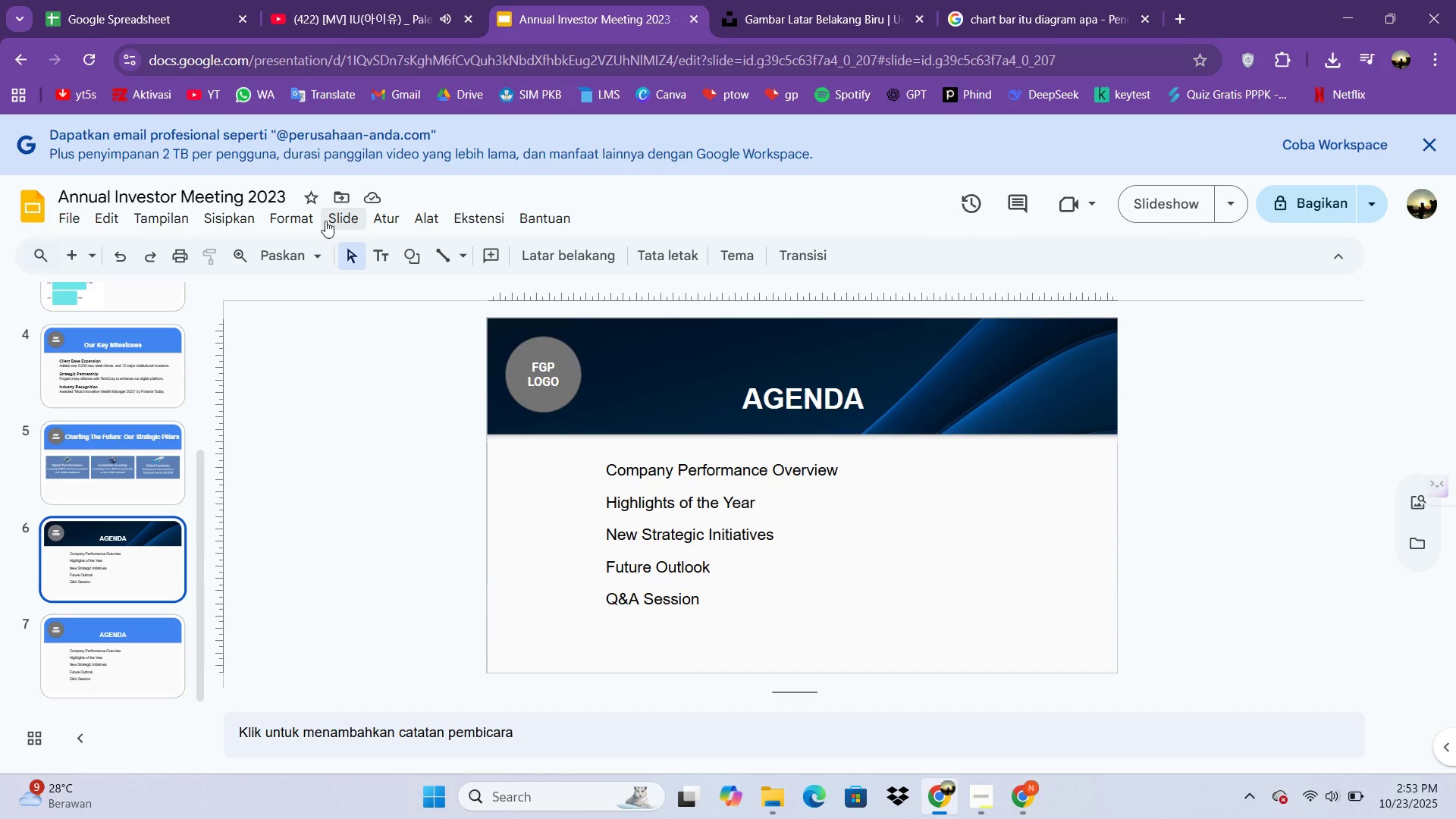 
left_click([328, 223])
 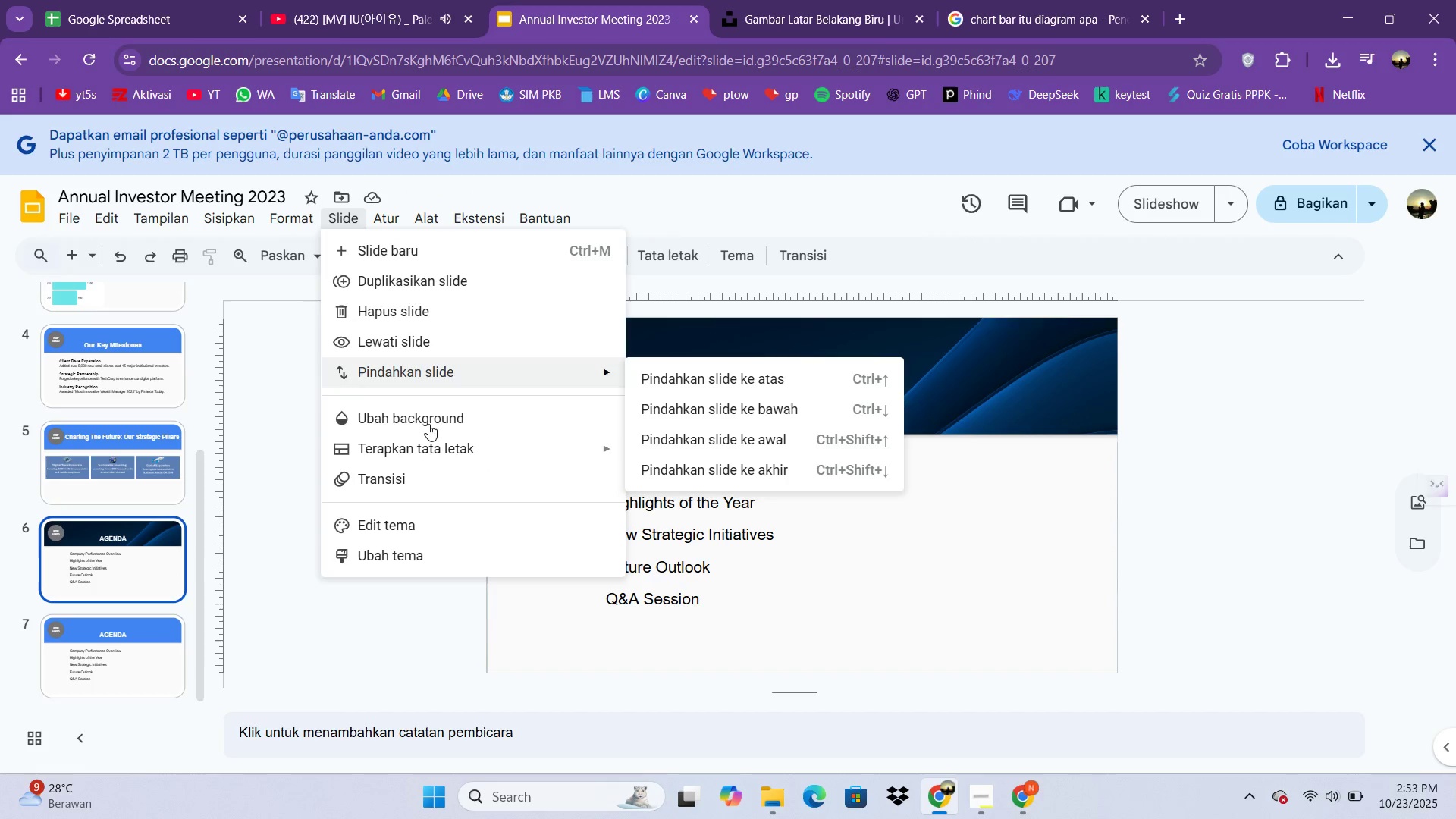 
left_click([430, 428])
 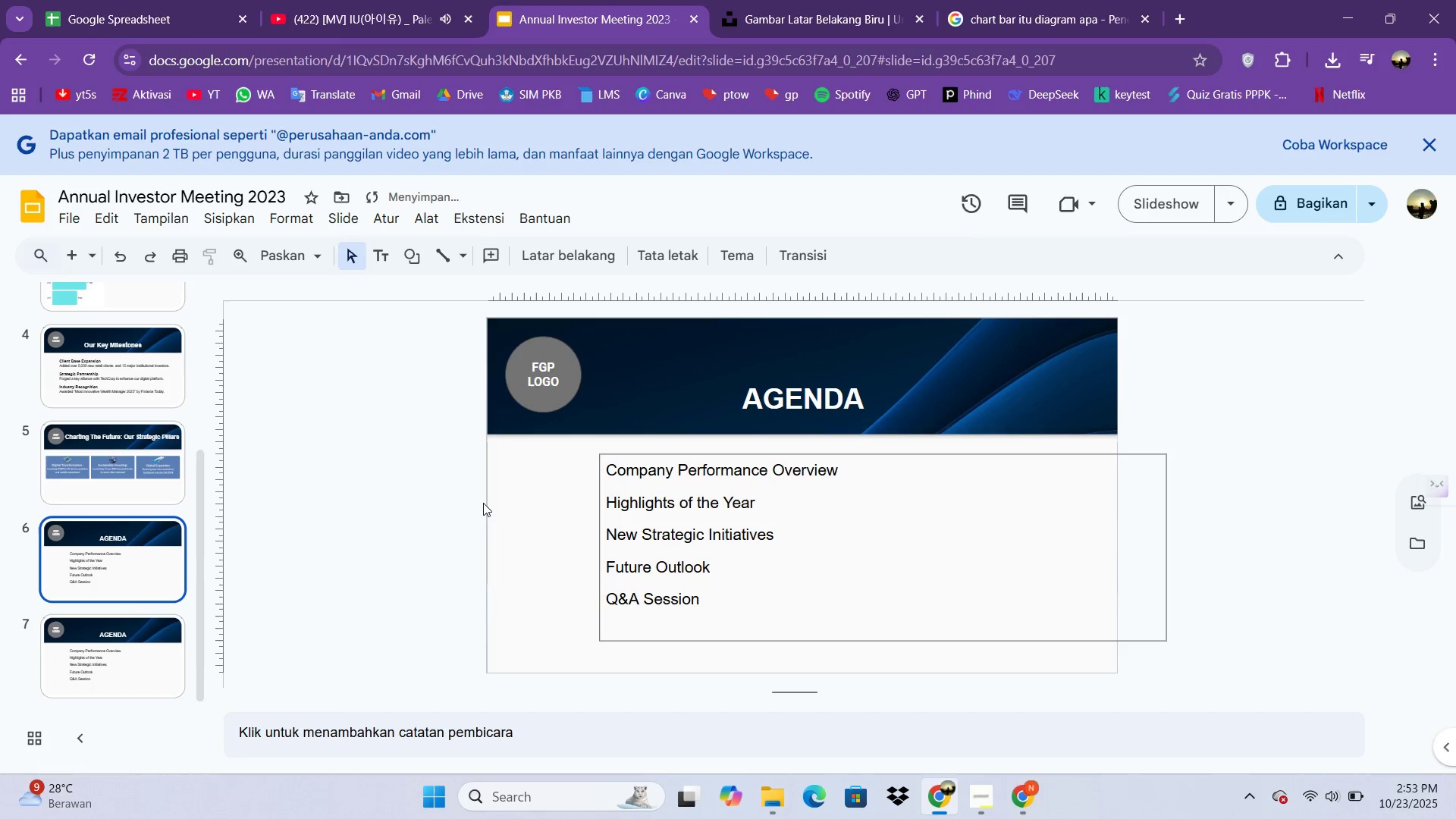 
scroll: coordinate [194, 519], scroll_direction: up, amount: 5.0
 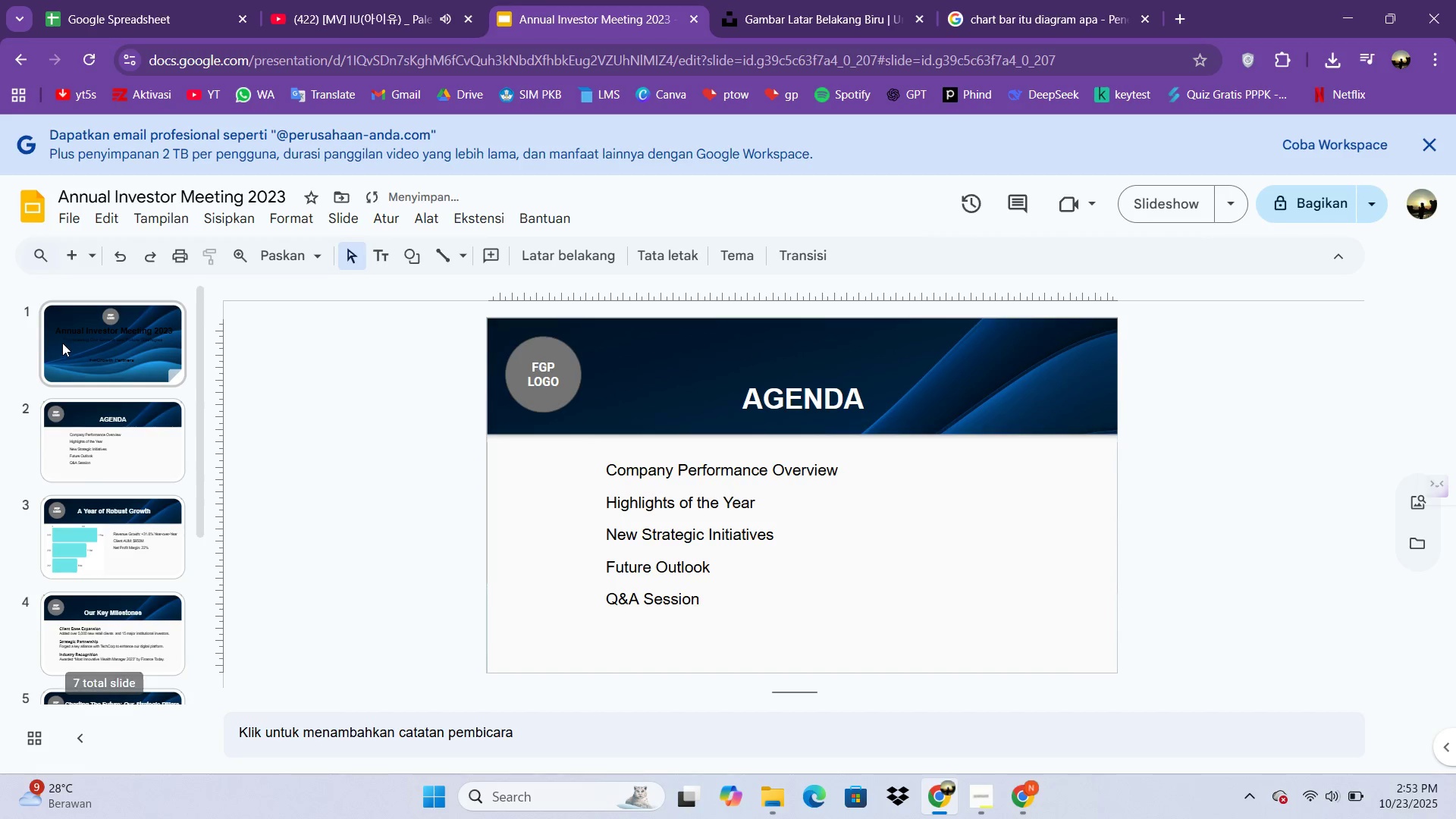 
left_click([62, 343])
 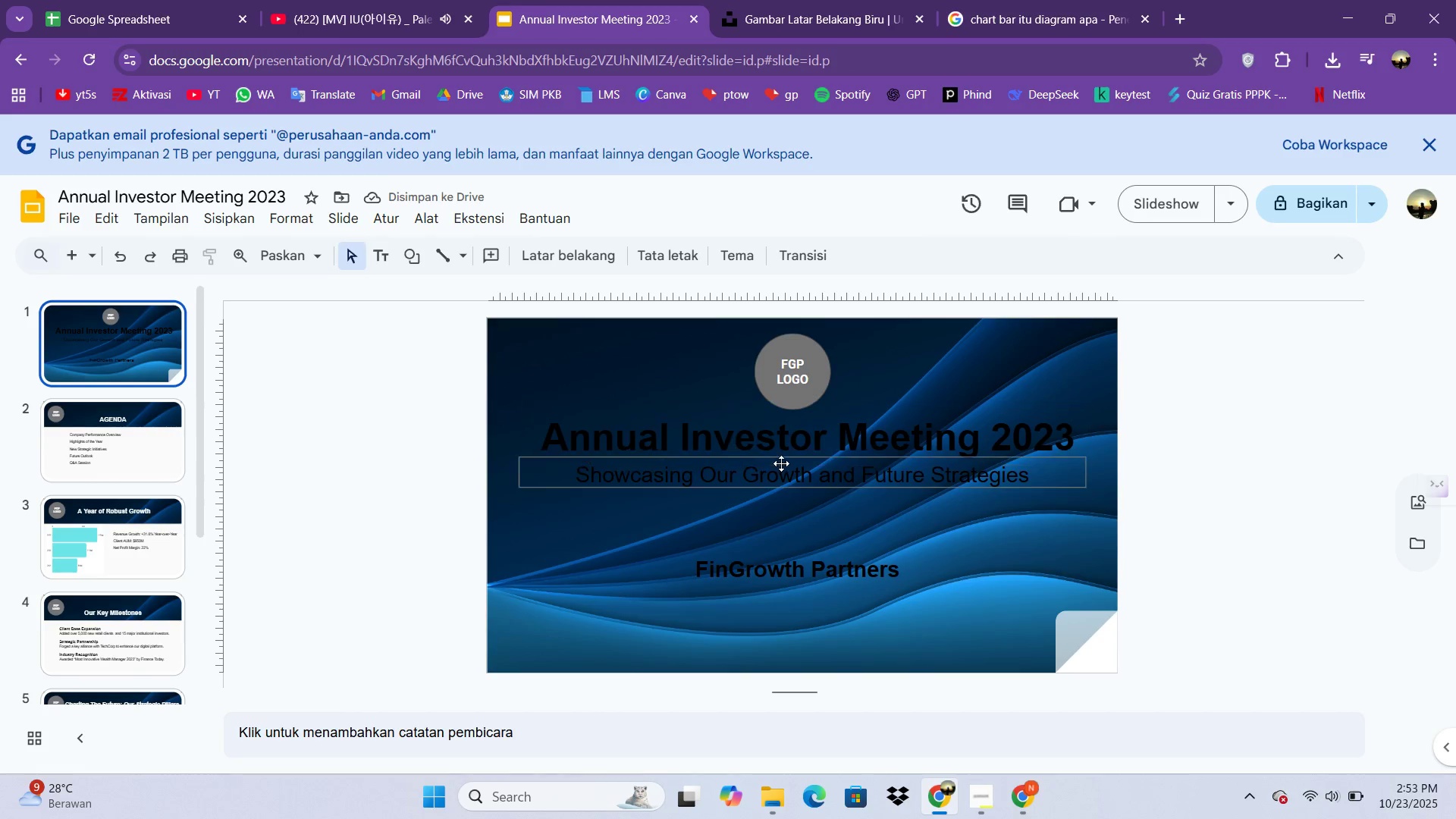 
left_click([781, 463])
 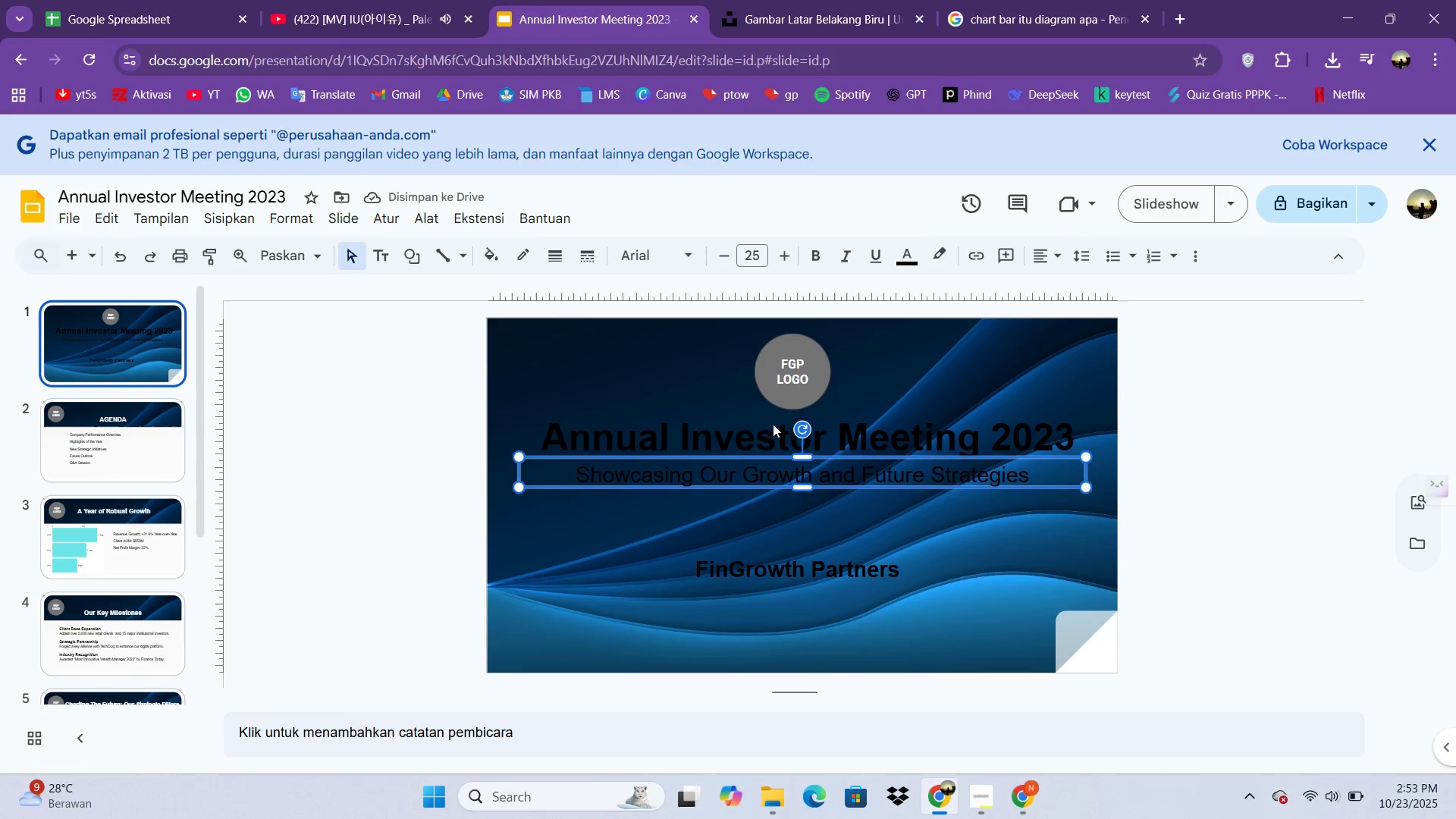 
left_click([773, 424])
 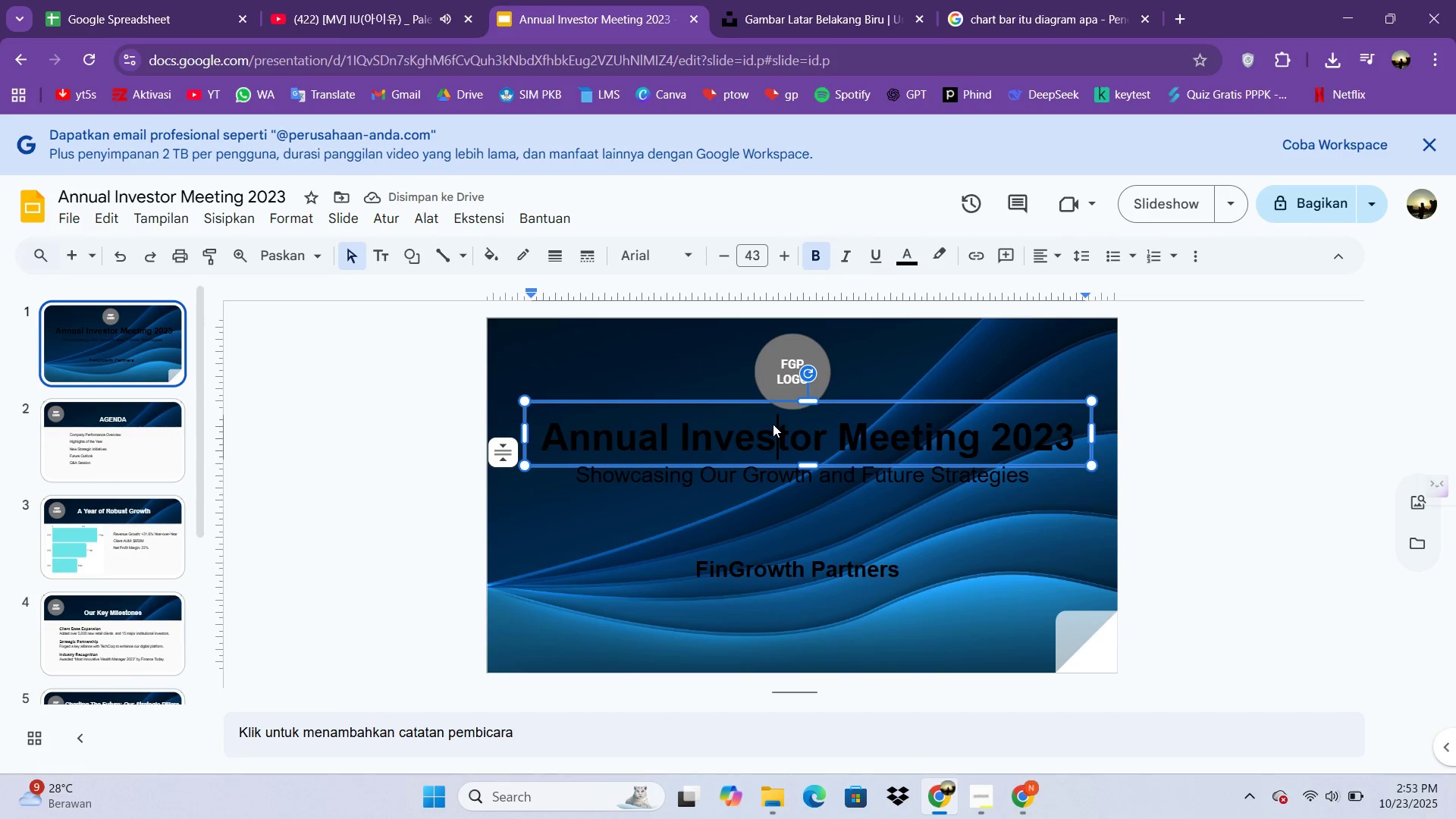 
left_click([773, 424])
 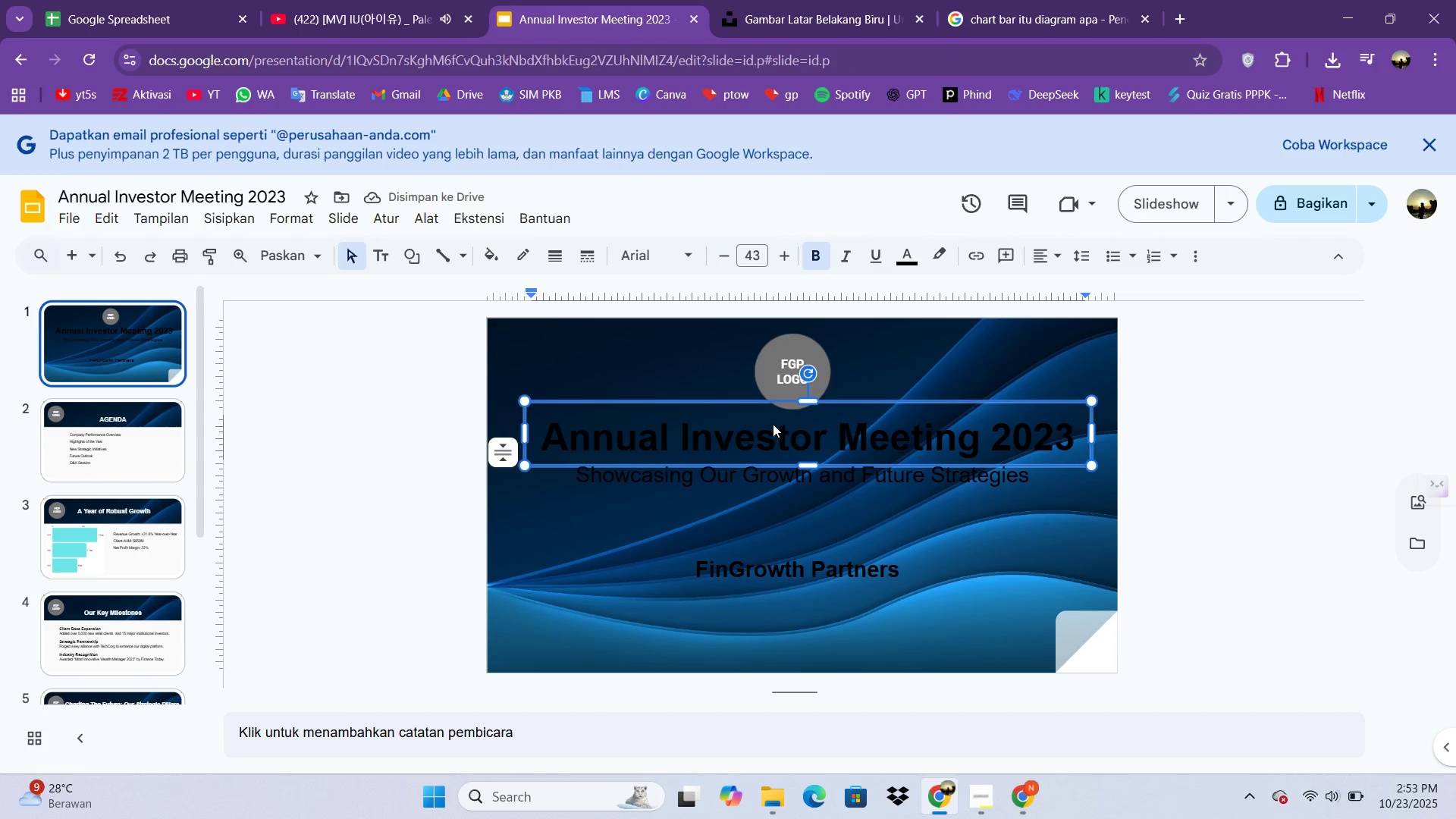 
key(Control+A)
 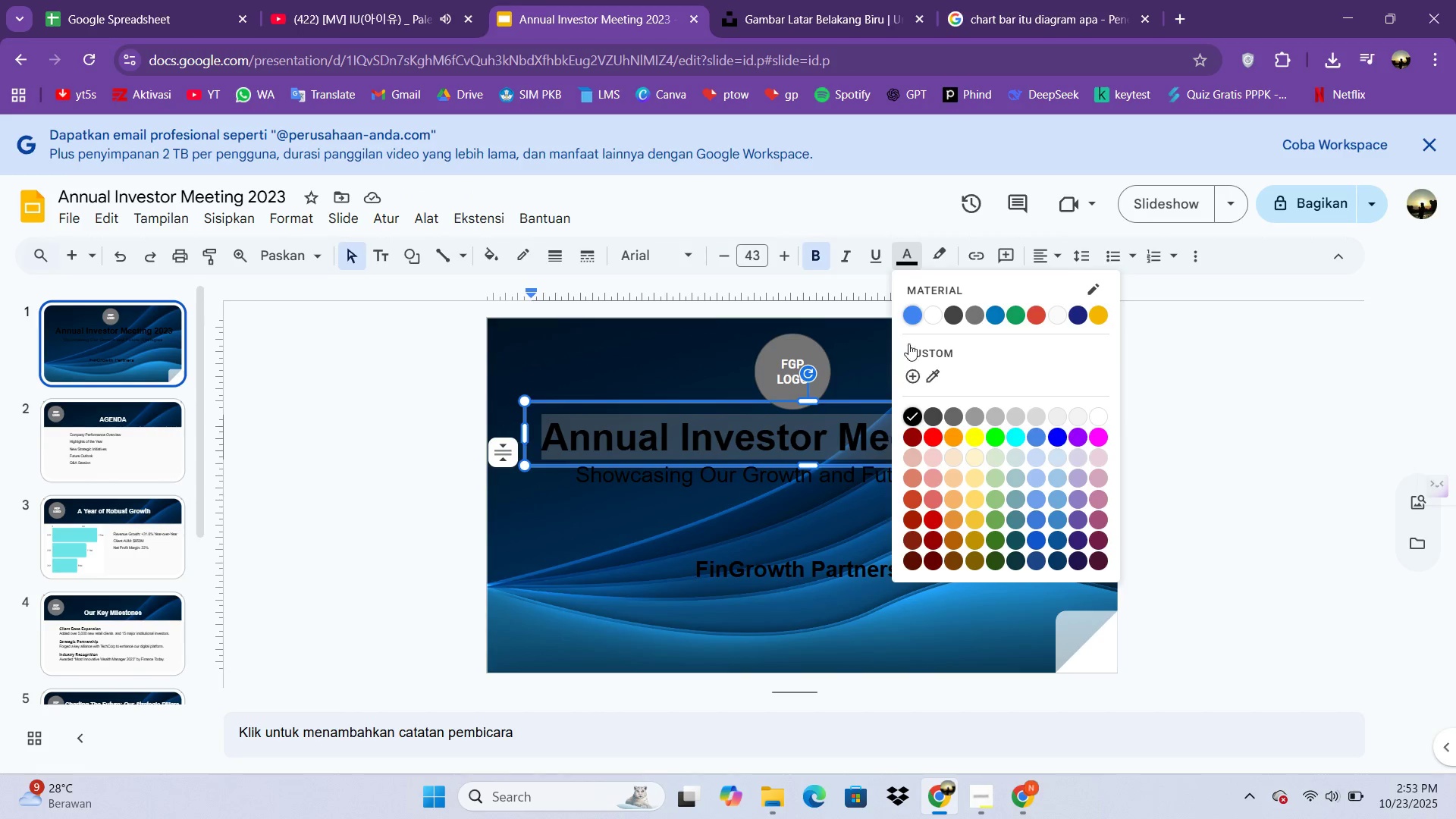 
double_click([934, 318])
 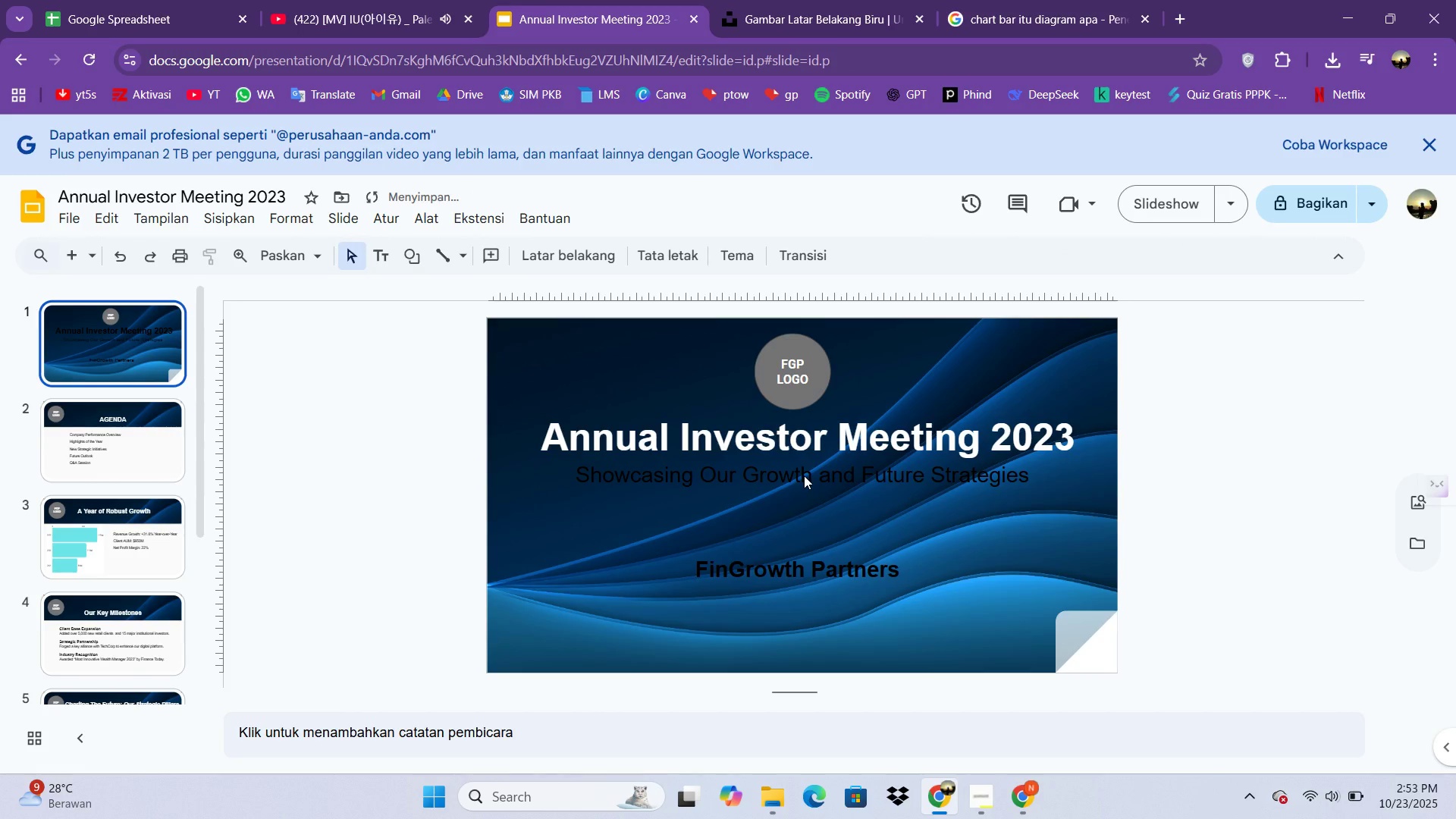 
left_click([804, 475])
 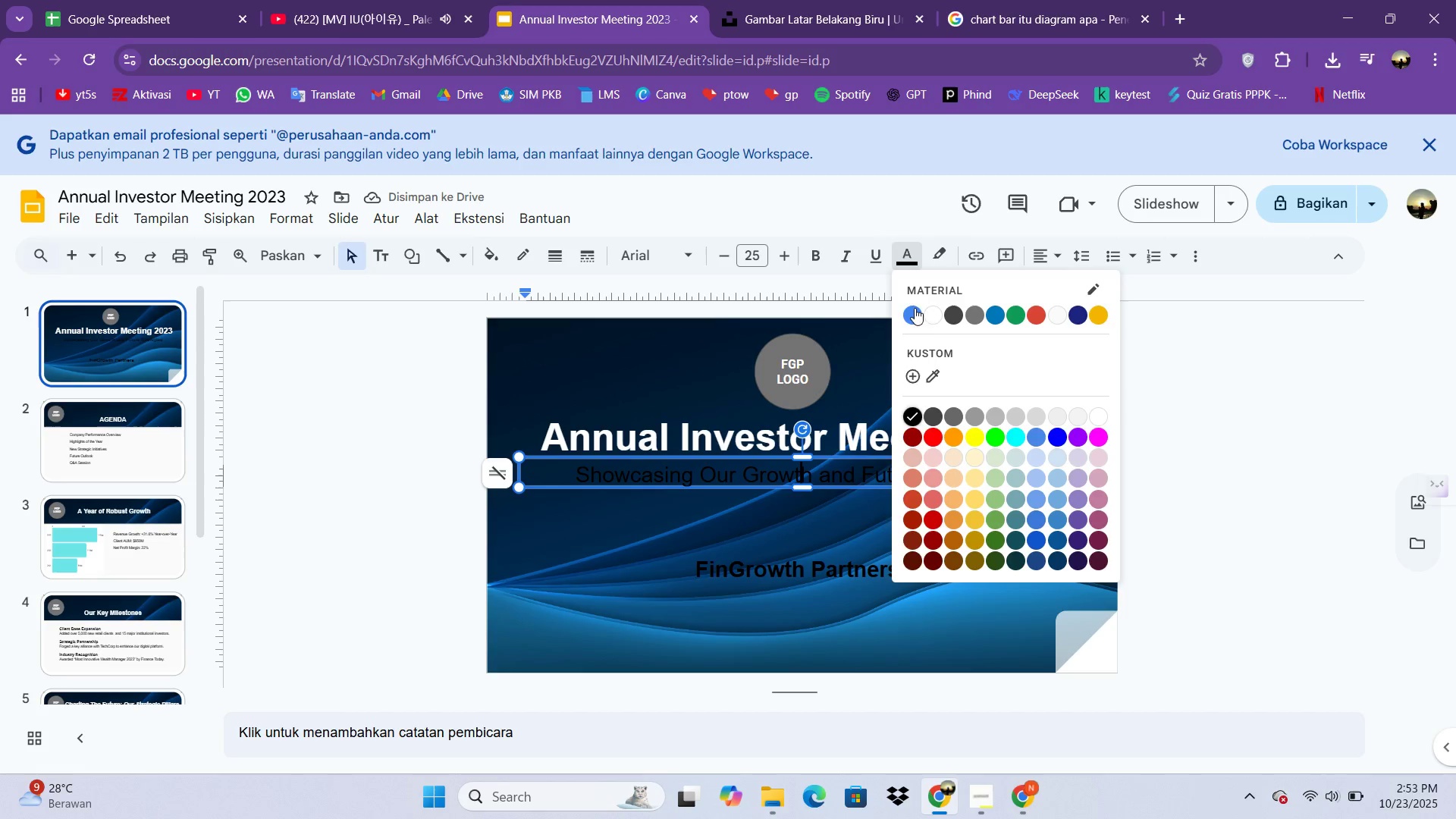 
left_click([928, 318])
 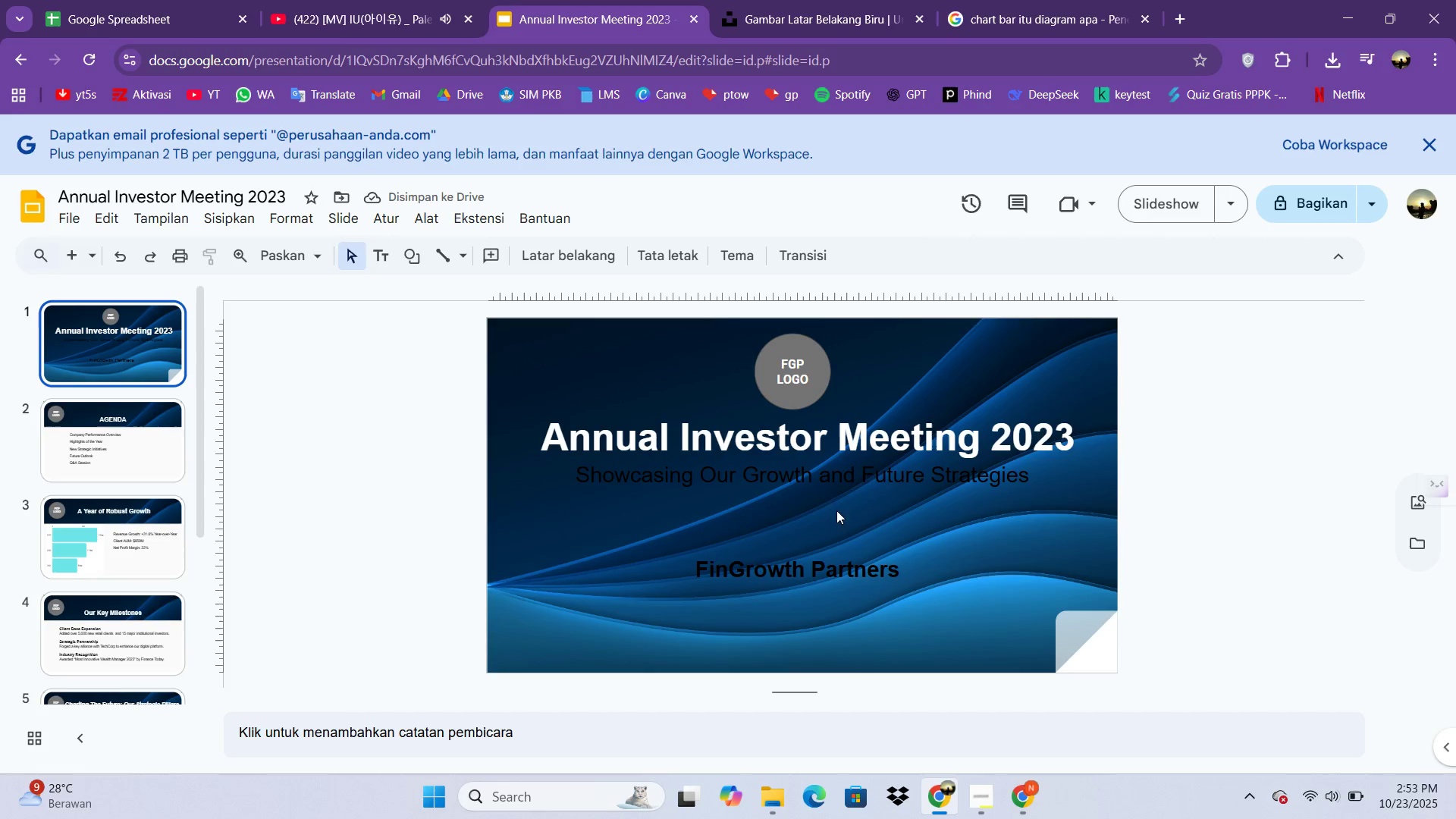 
double_click([833, 475])
 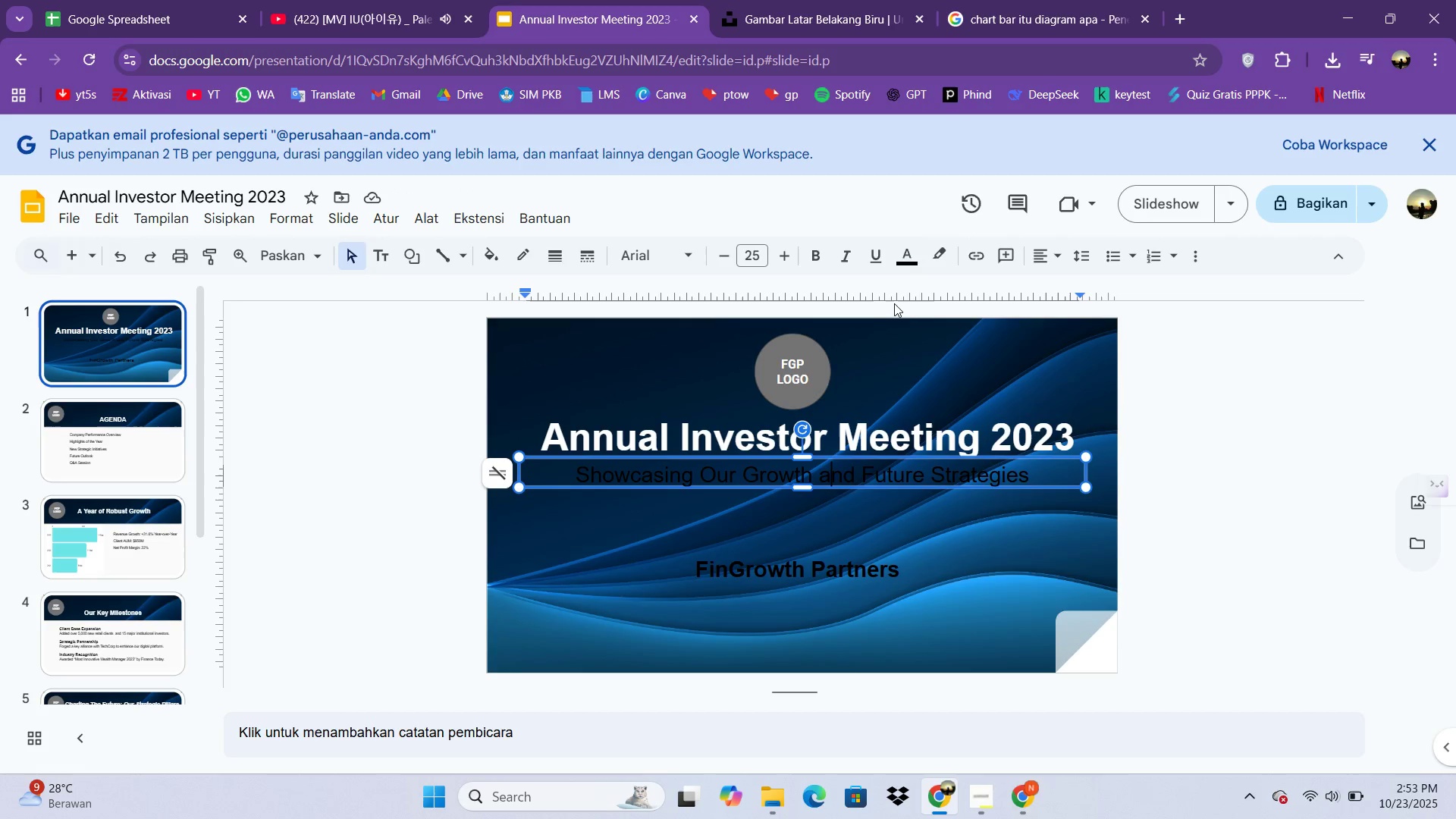 
key(Control+A)
 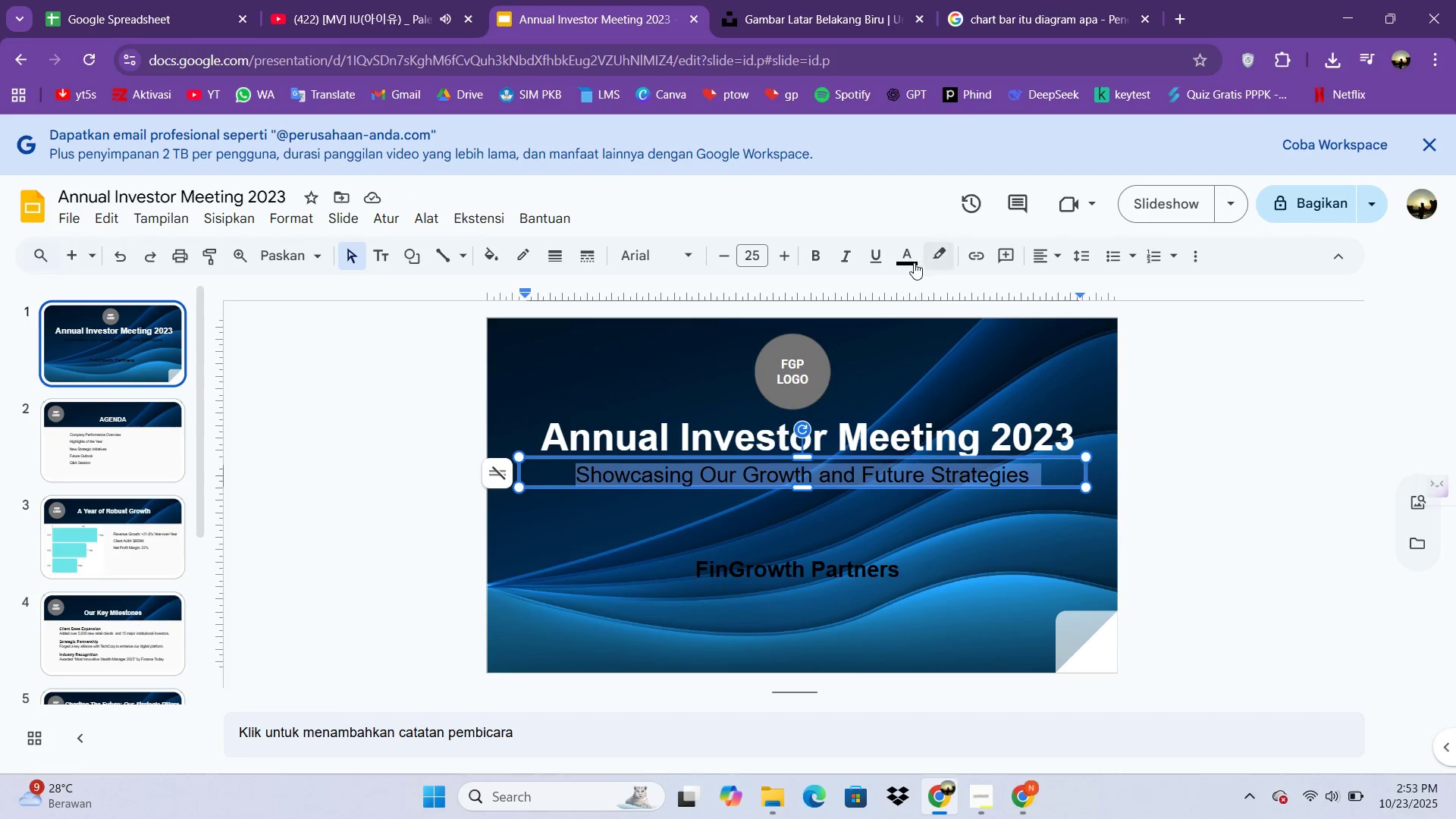 
left_click([914, 262])
 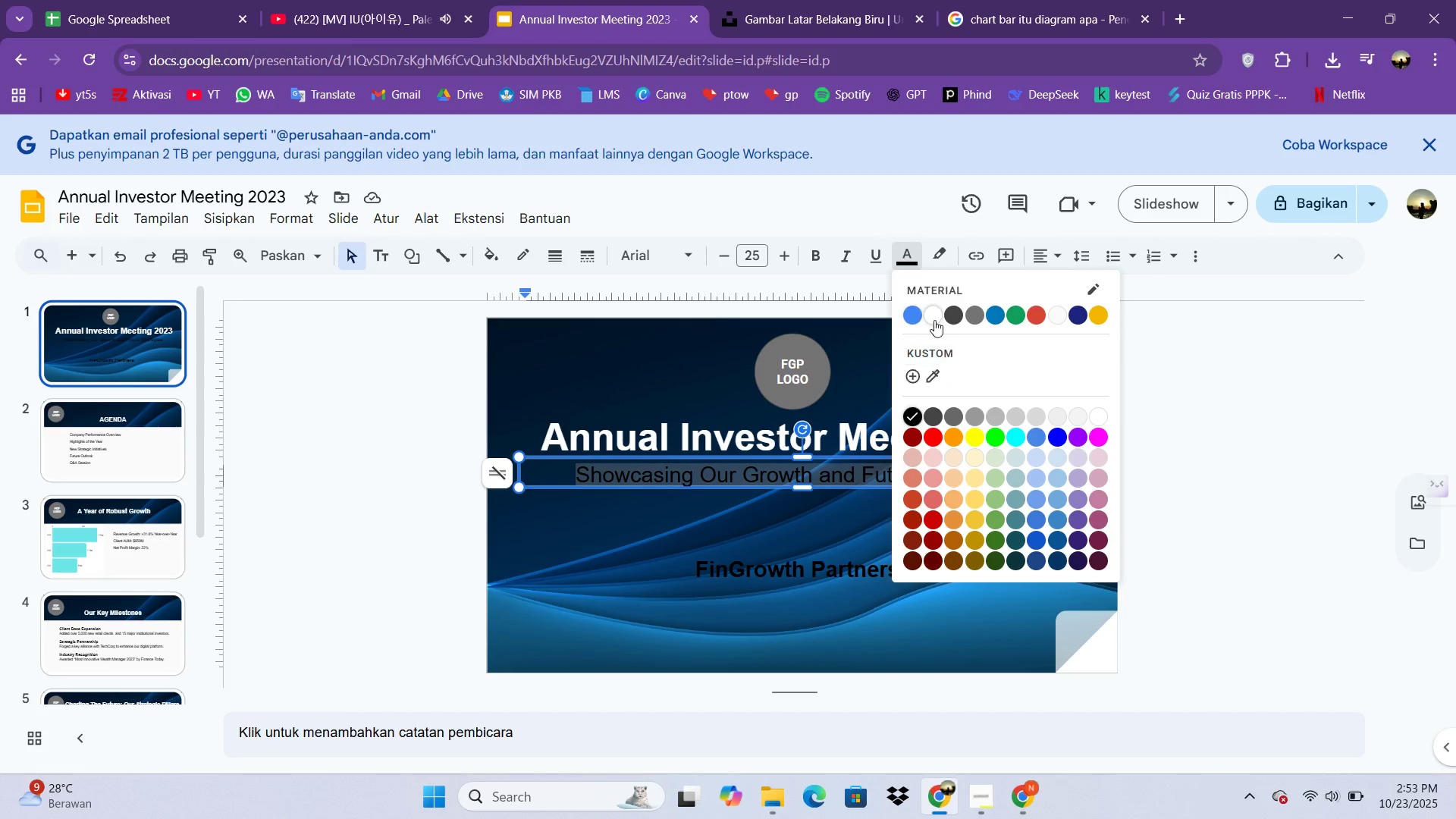 
left_click([931, 315])
 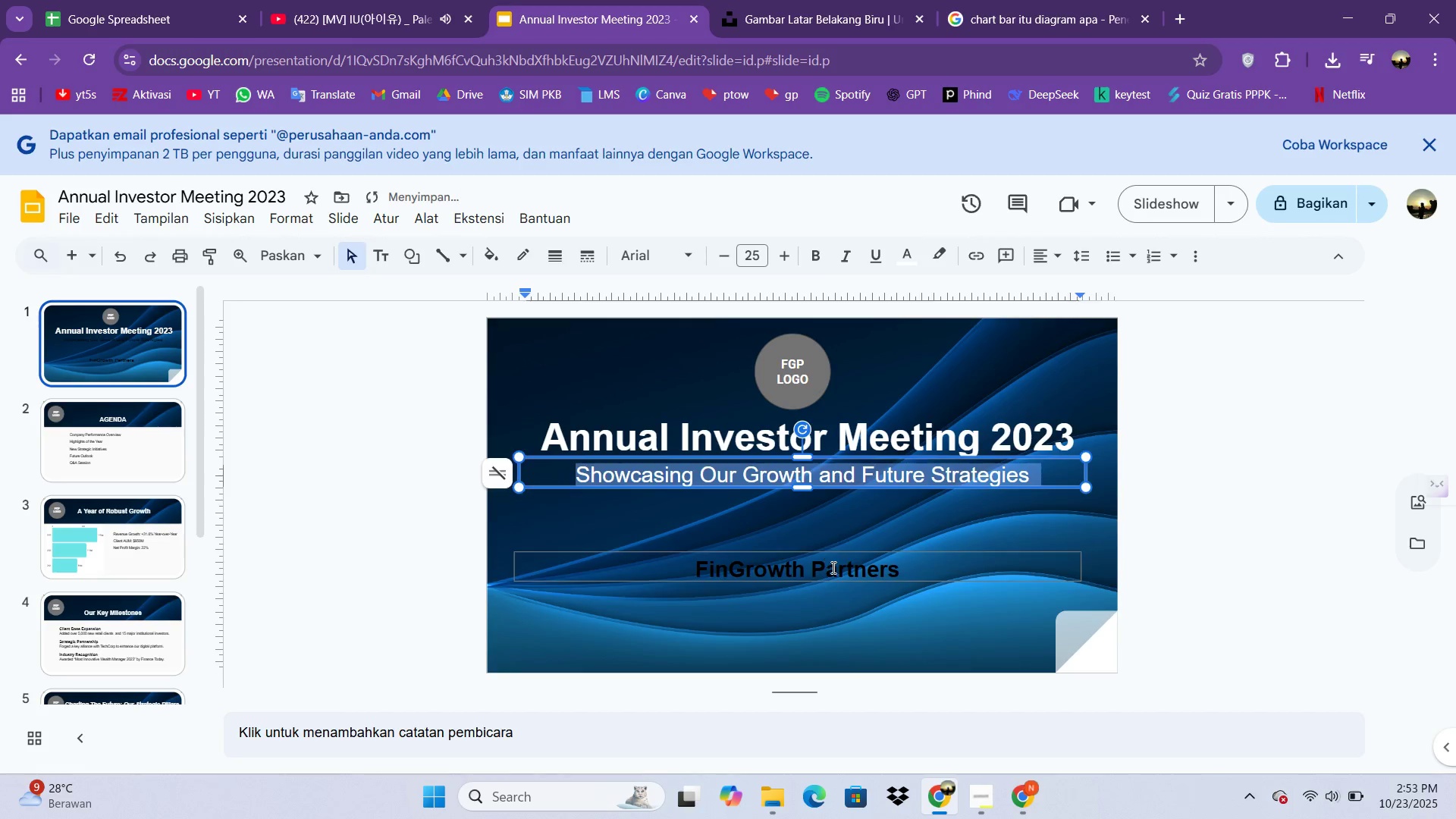 
left_click([832, 567])
 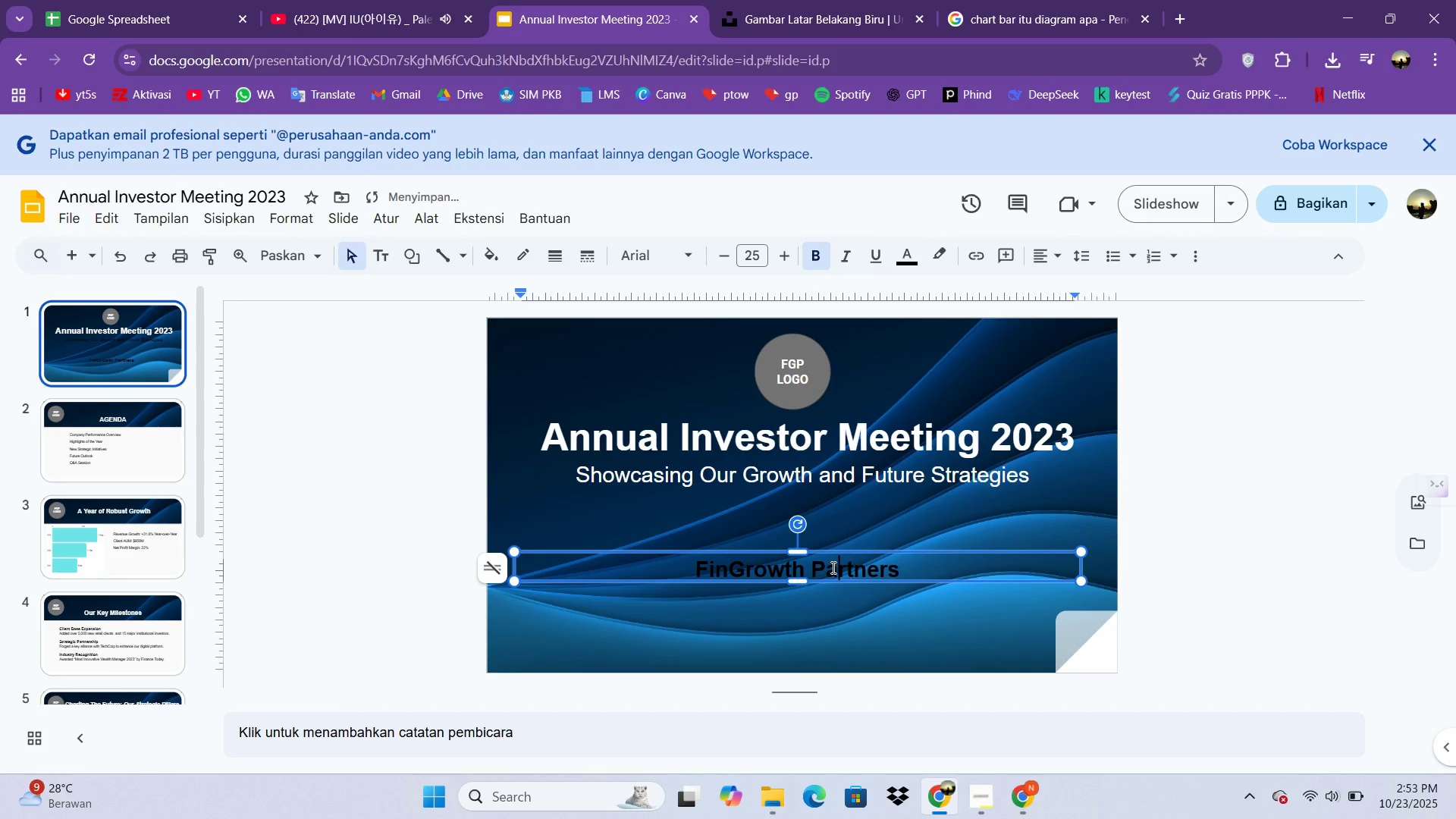 
key(Control+ControlLeft)
 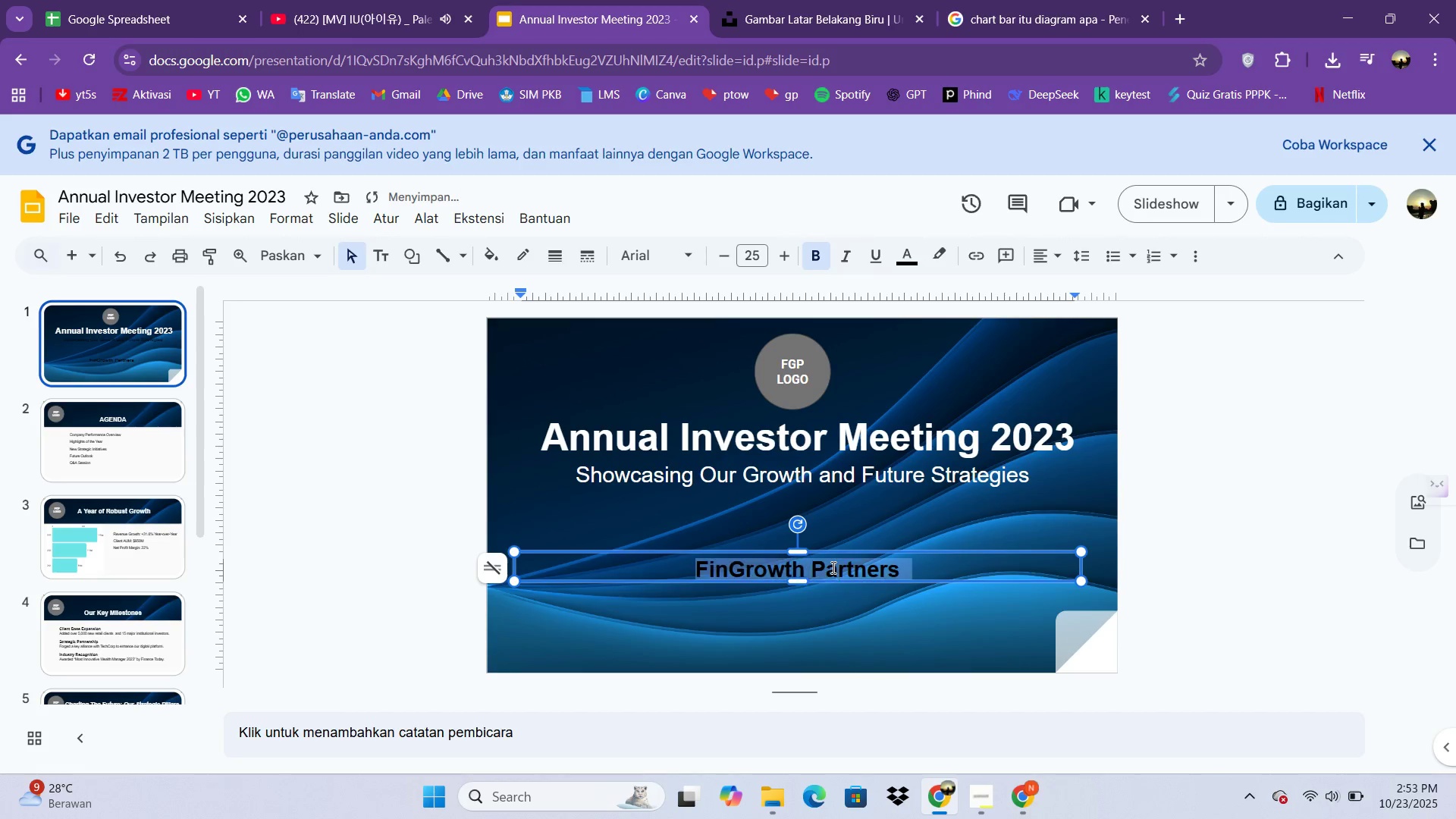 
key(Control+A)
 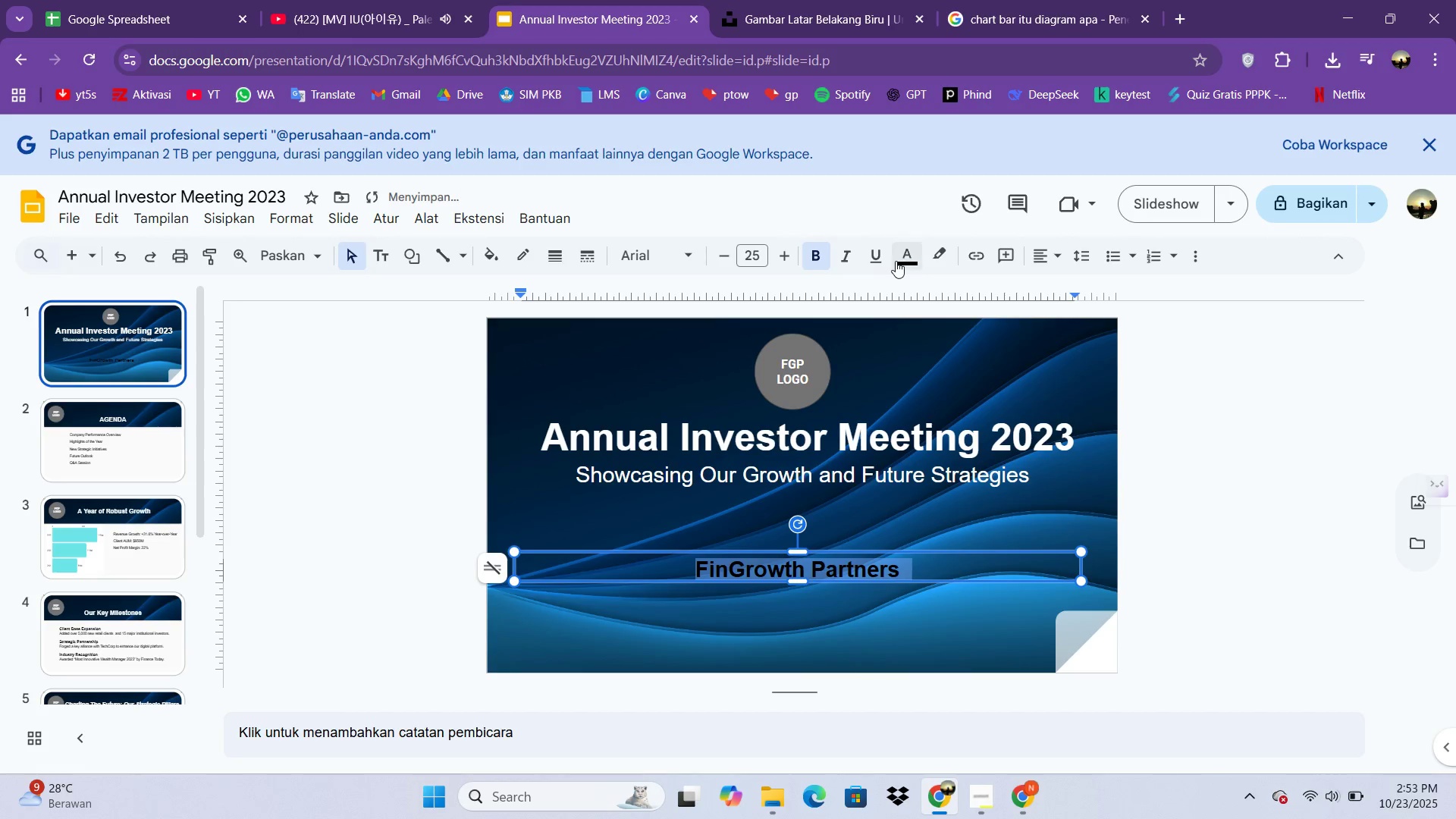 
left_click([896, 261])
 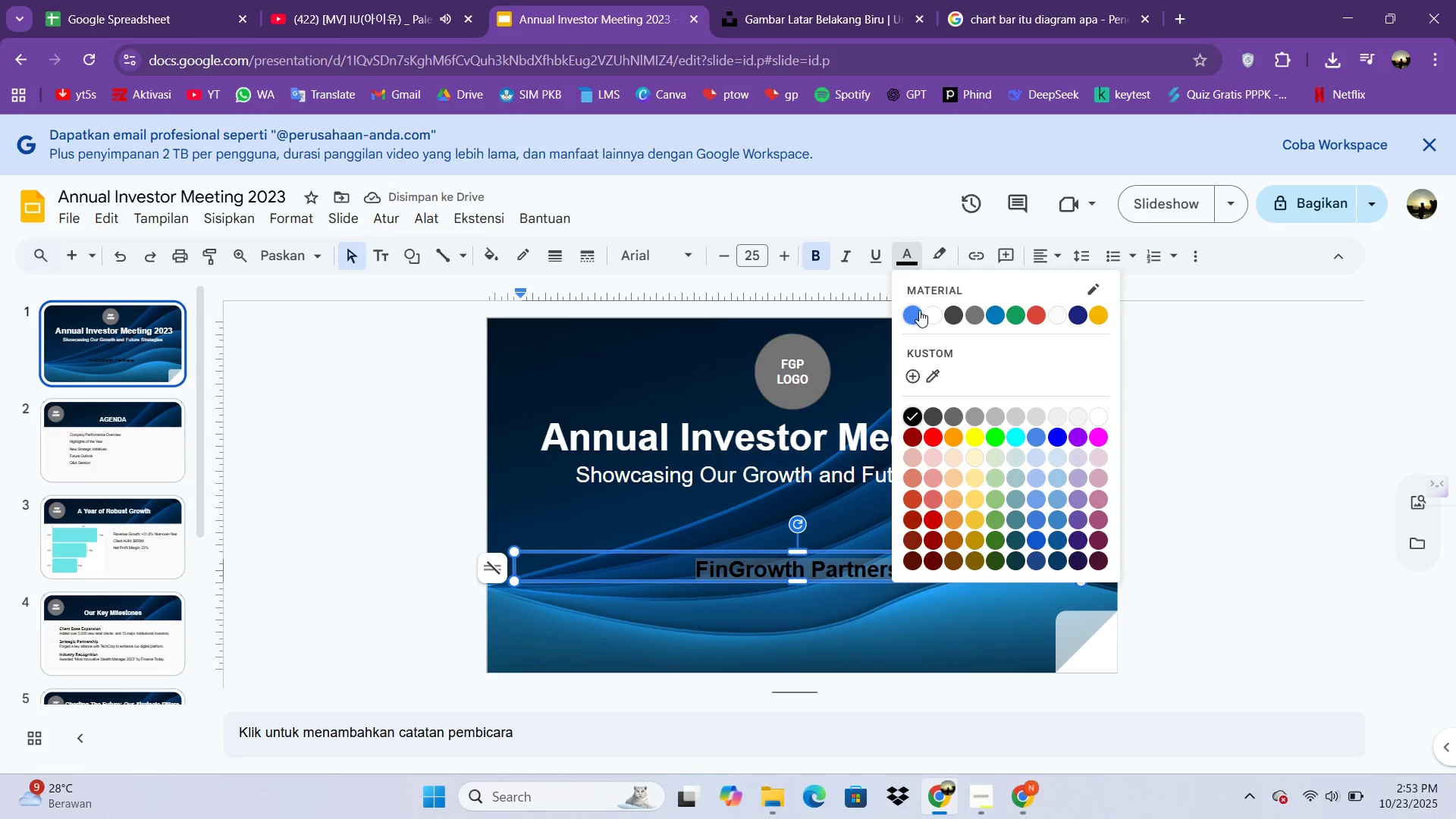 
left_click([932, 312])
 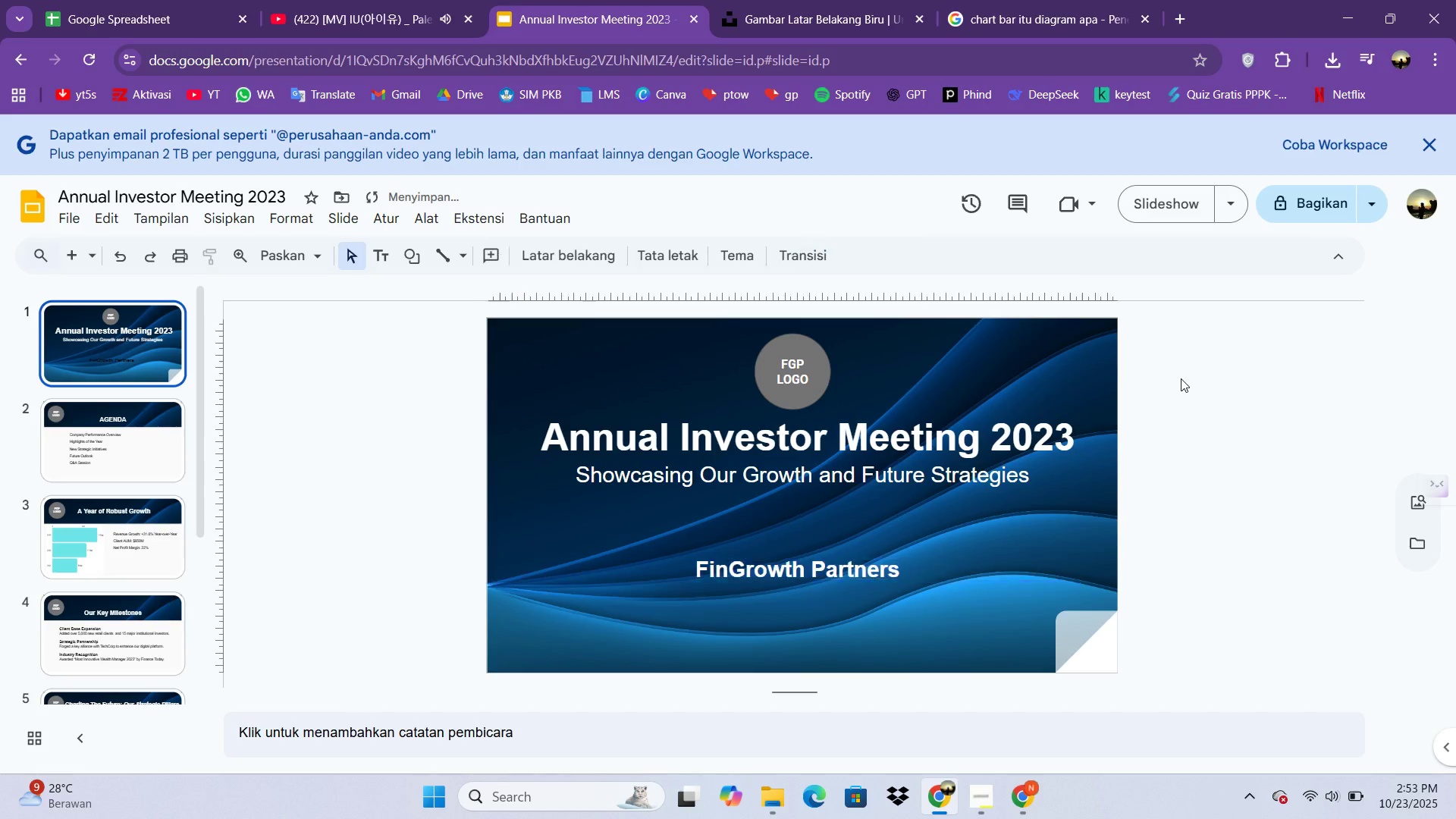 
left_click([1181, 378])
 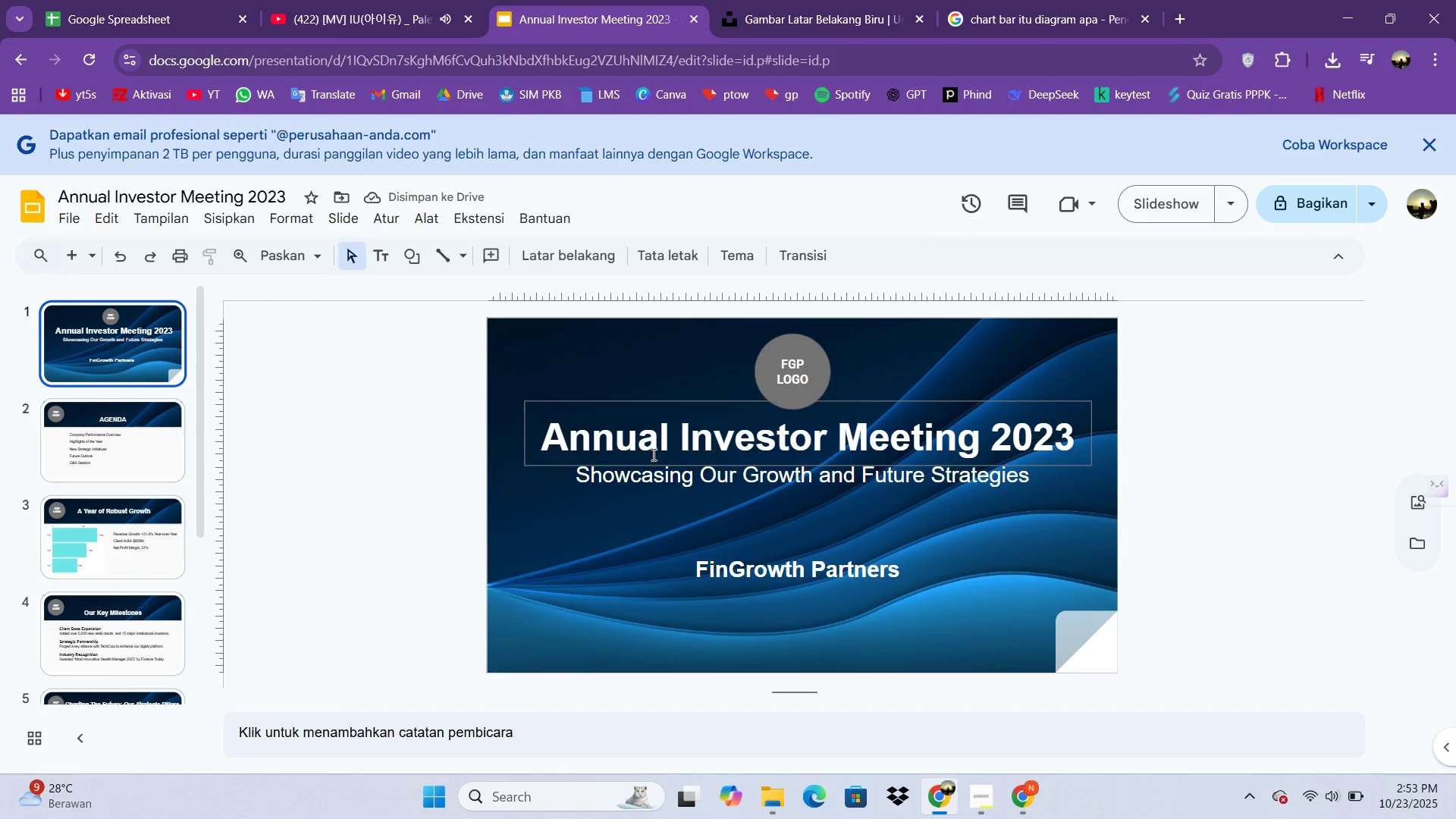 
left_click([85, 470])
 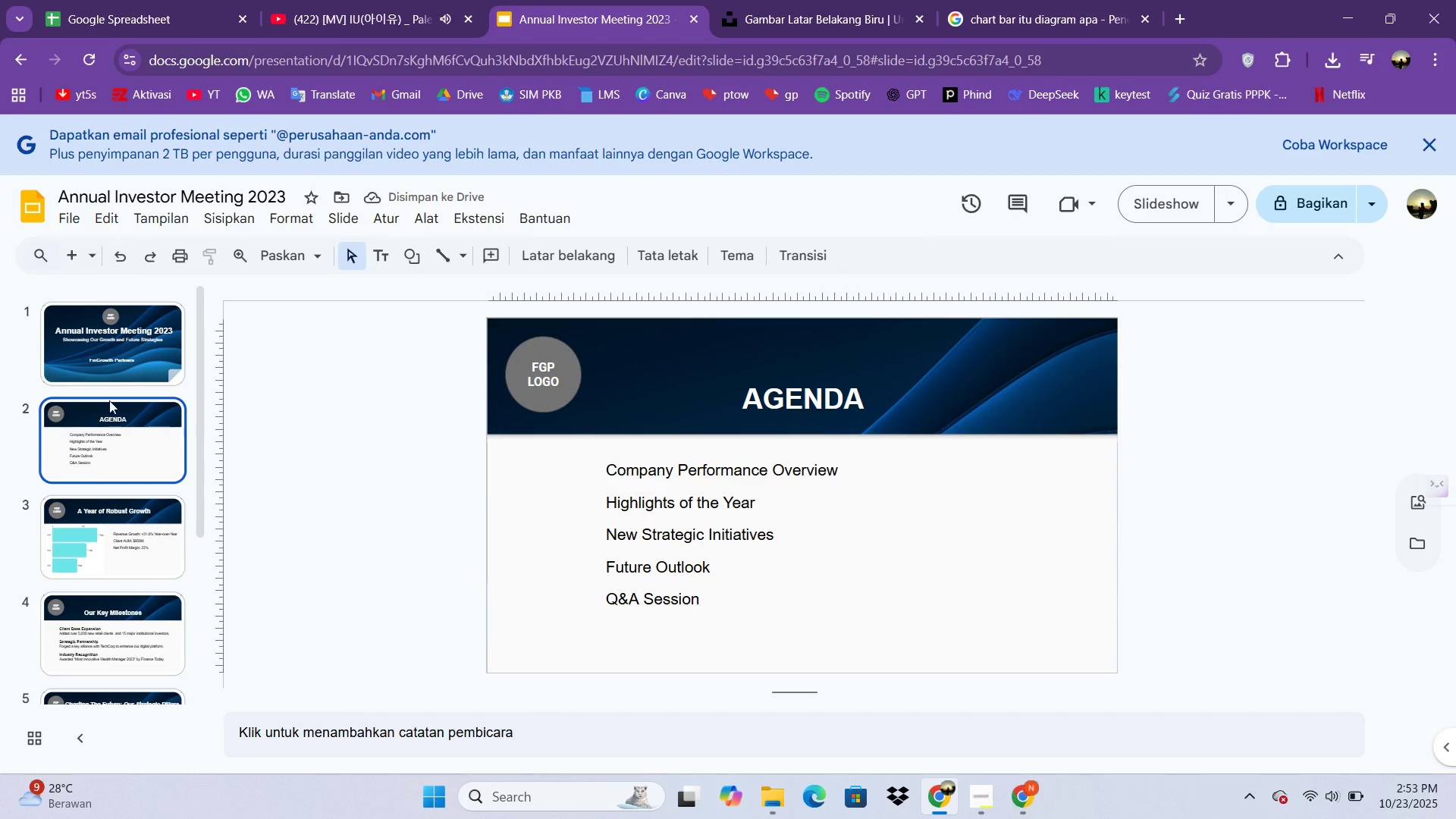 
left_click([134, 334])
 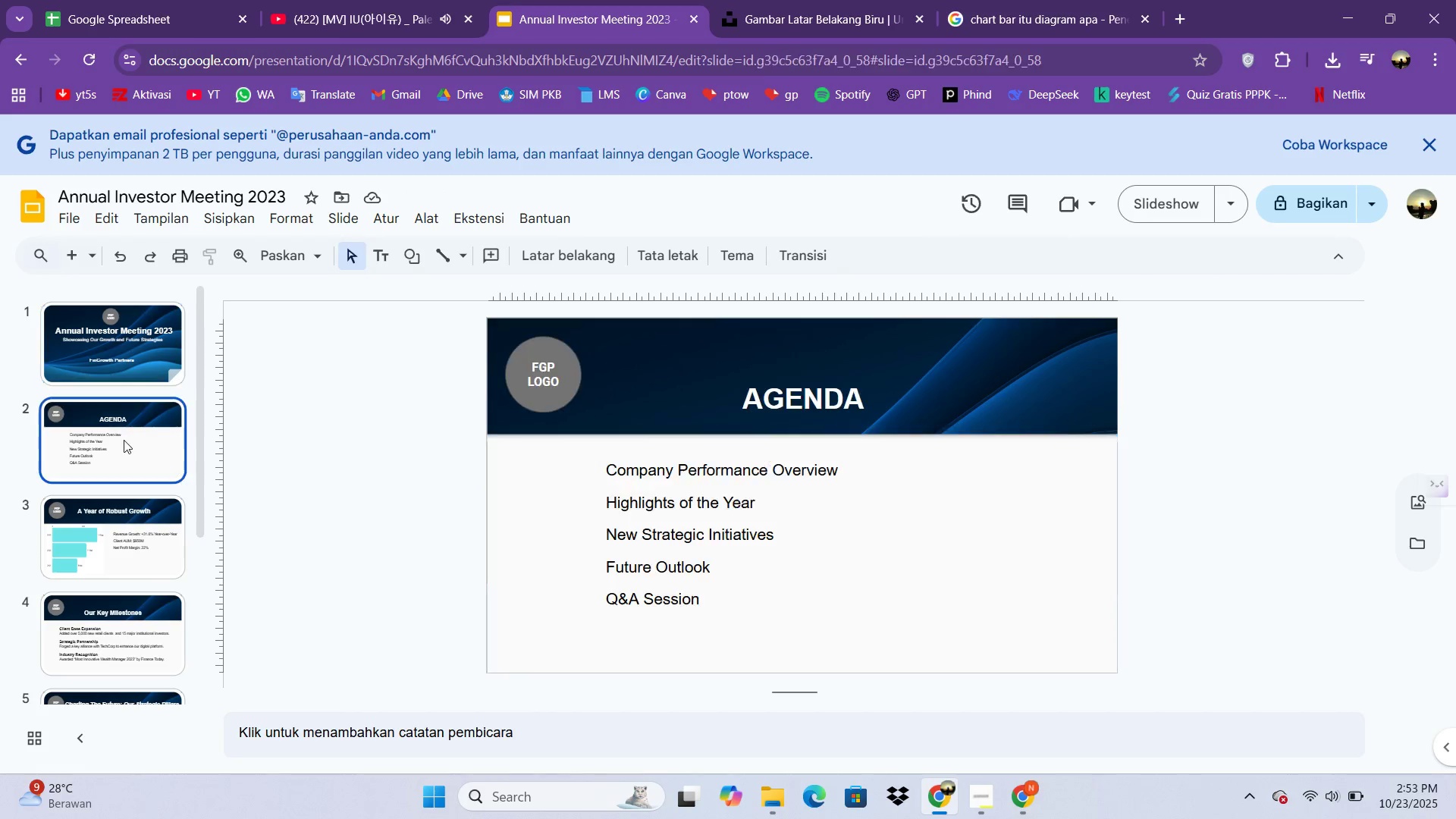 
left_click([124, 440])
 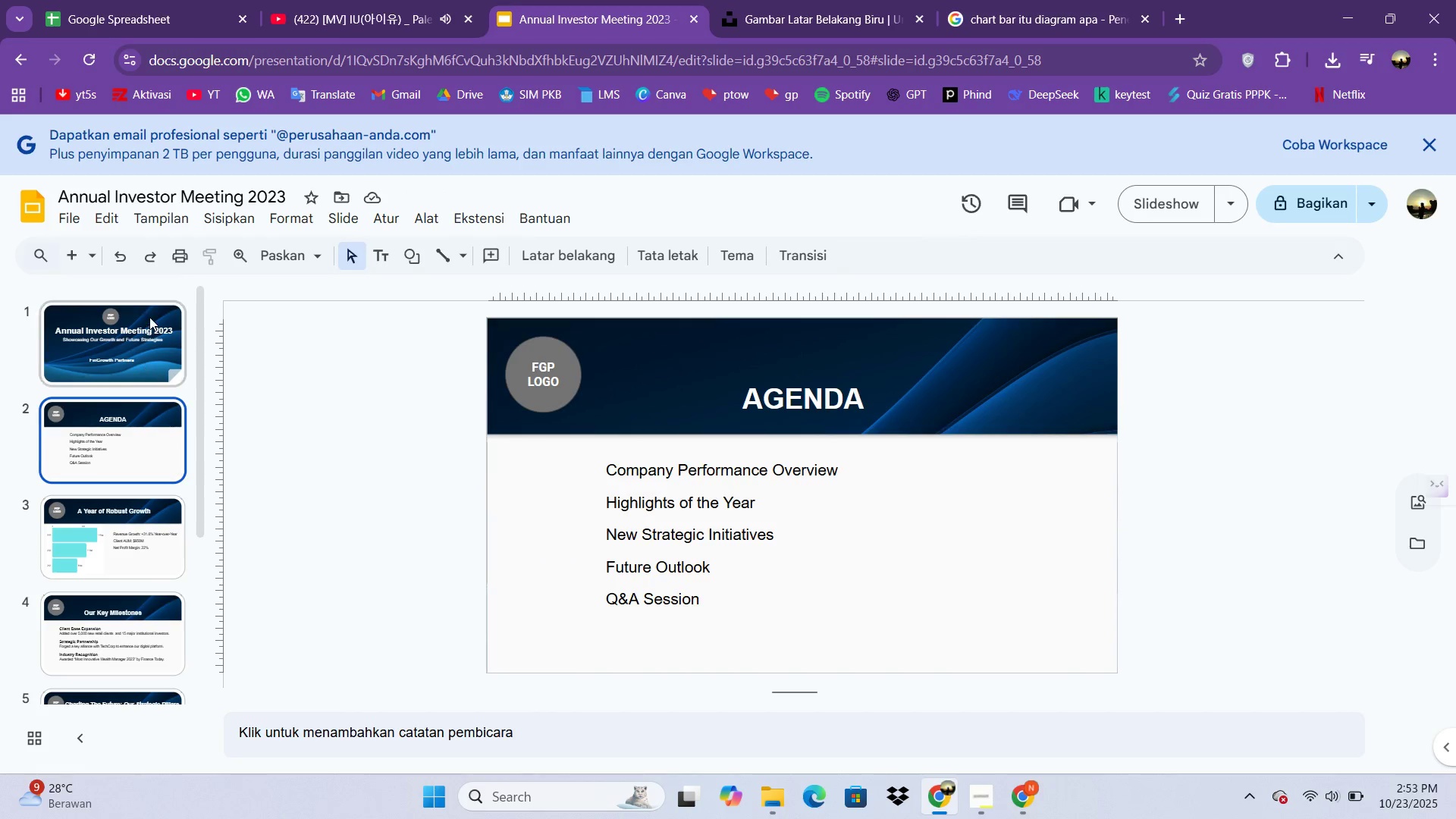 
left_click([149, 317])
 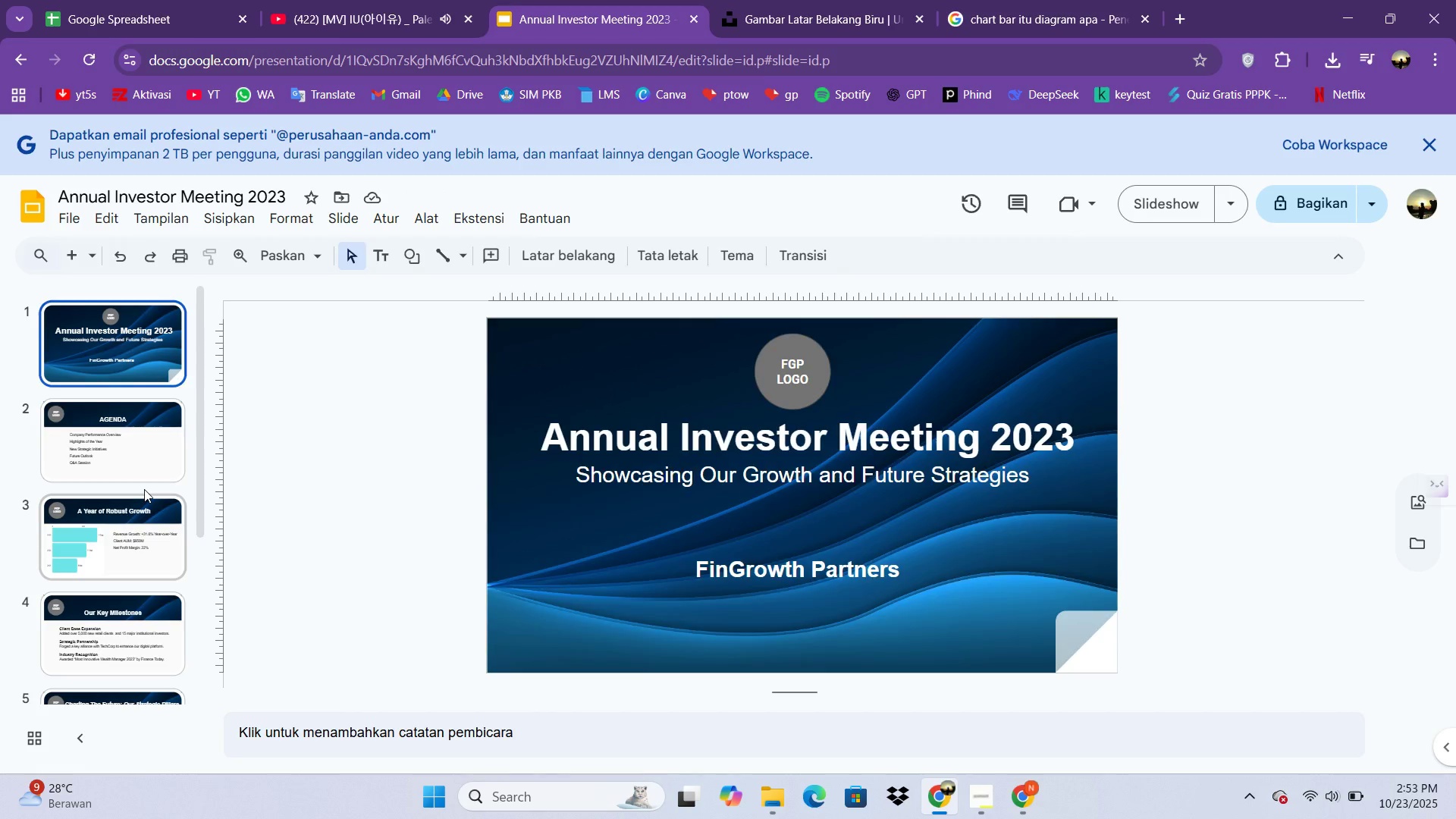 
left_click([144, 489])
 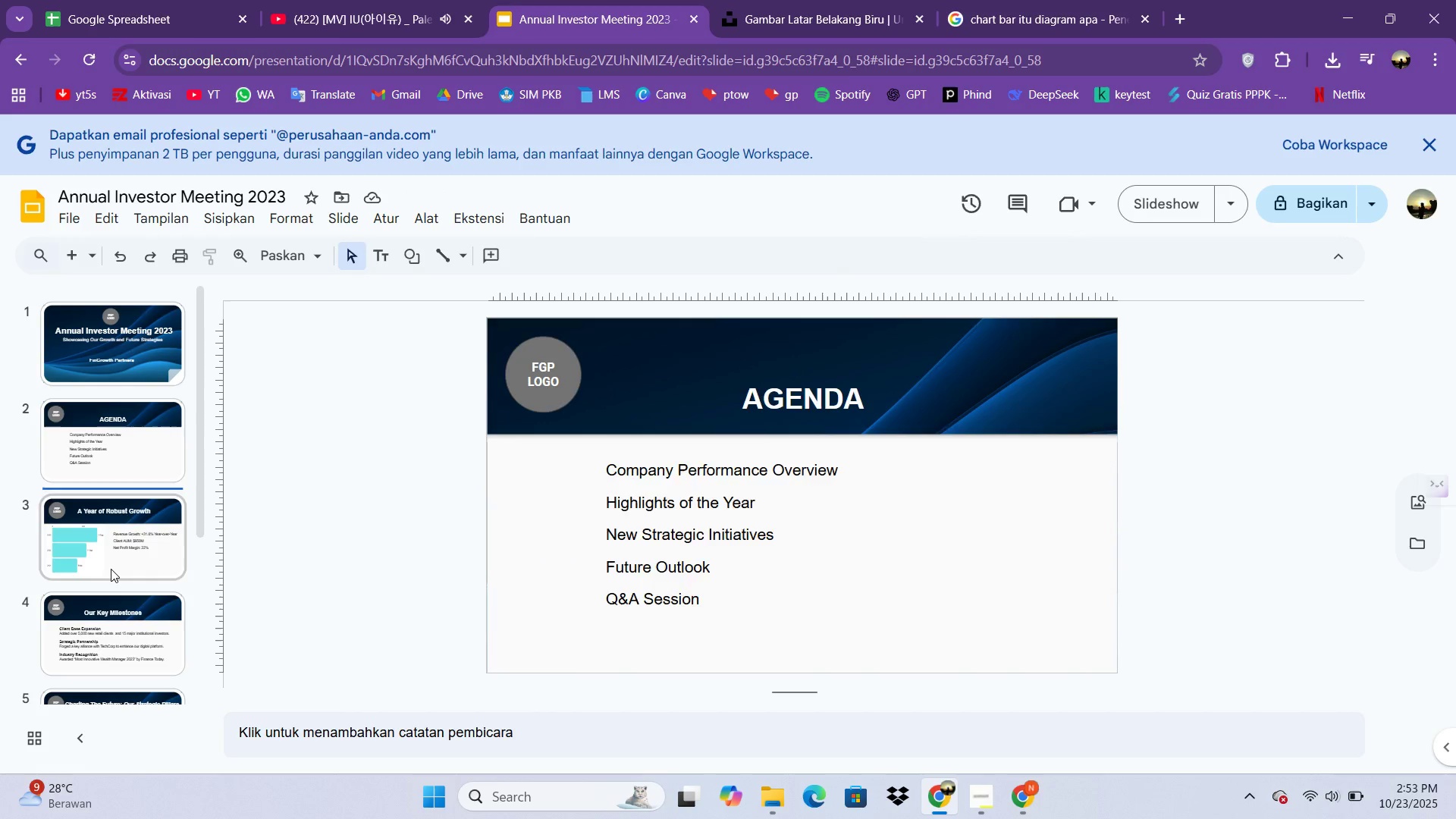 
left_click([111, 569])
 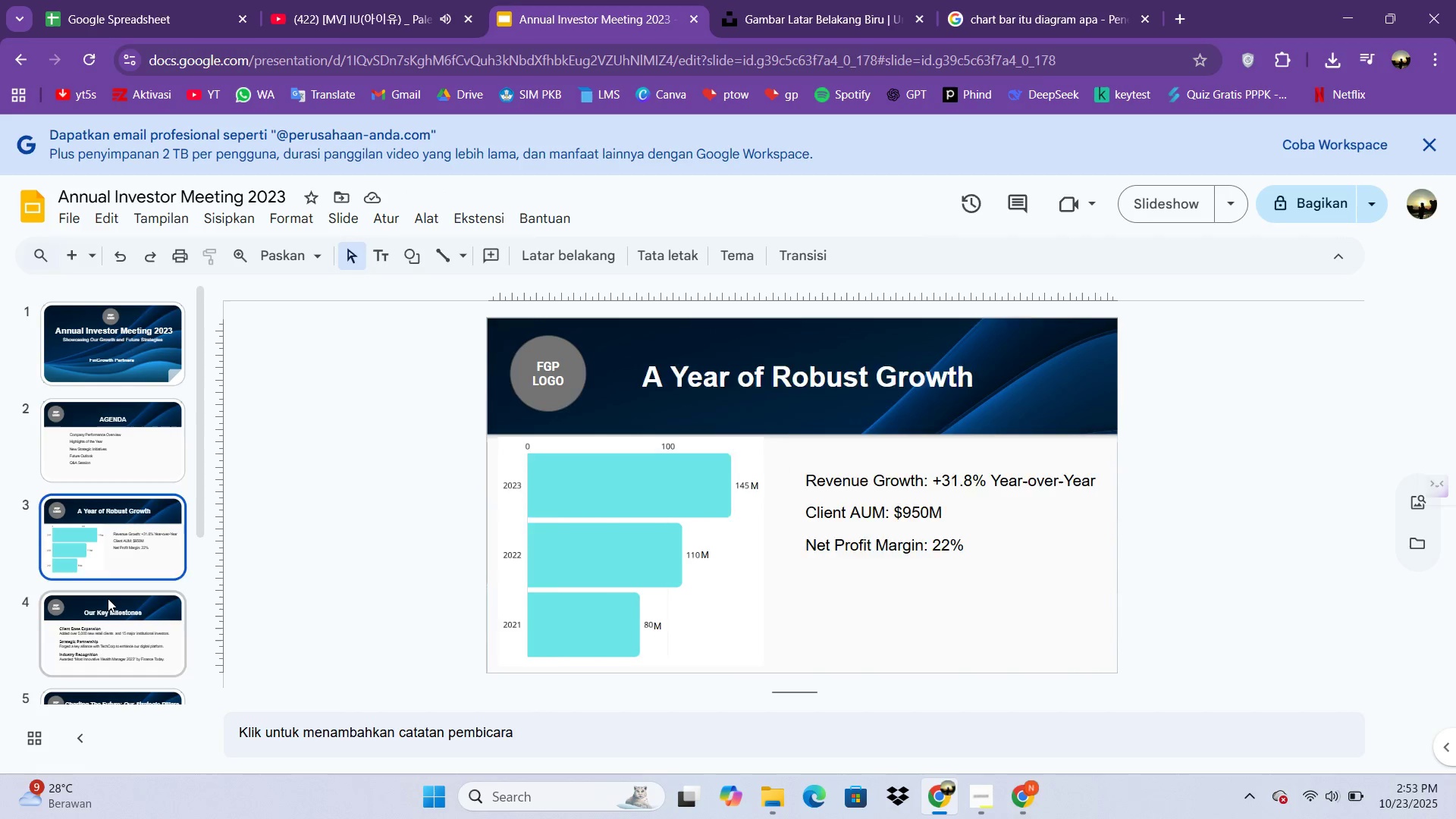 
left_click([108, 598])
 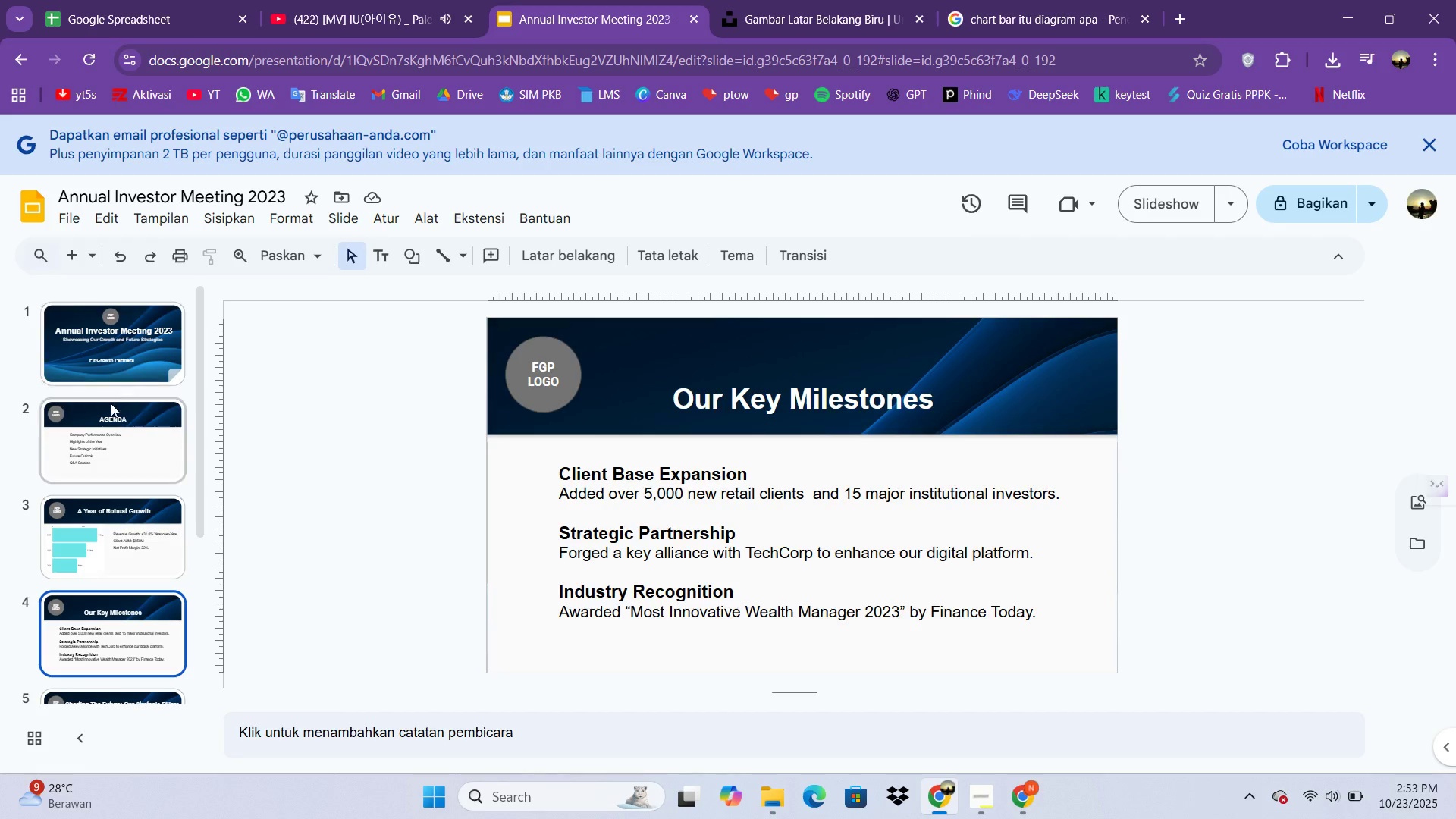 
left_click([111, 403])
 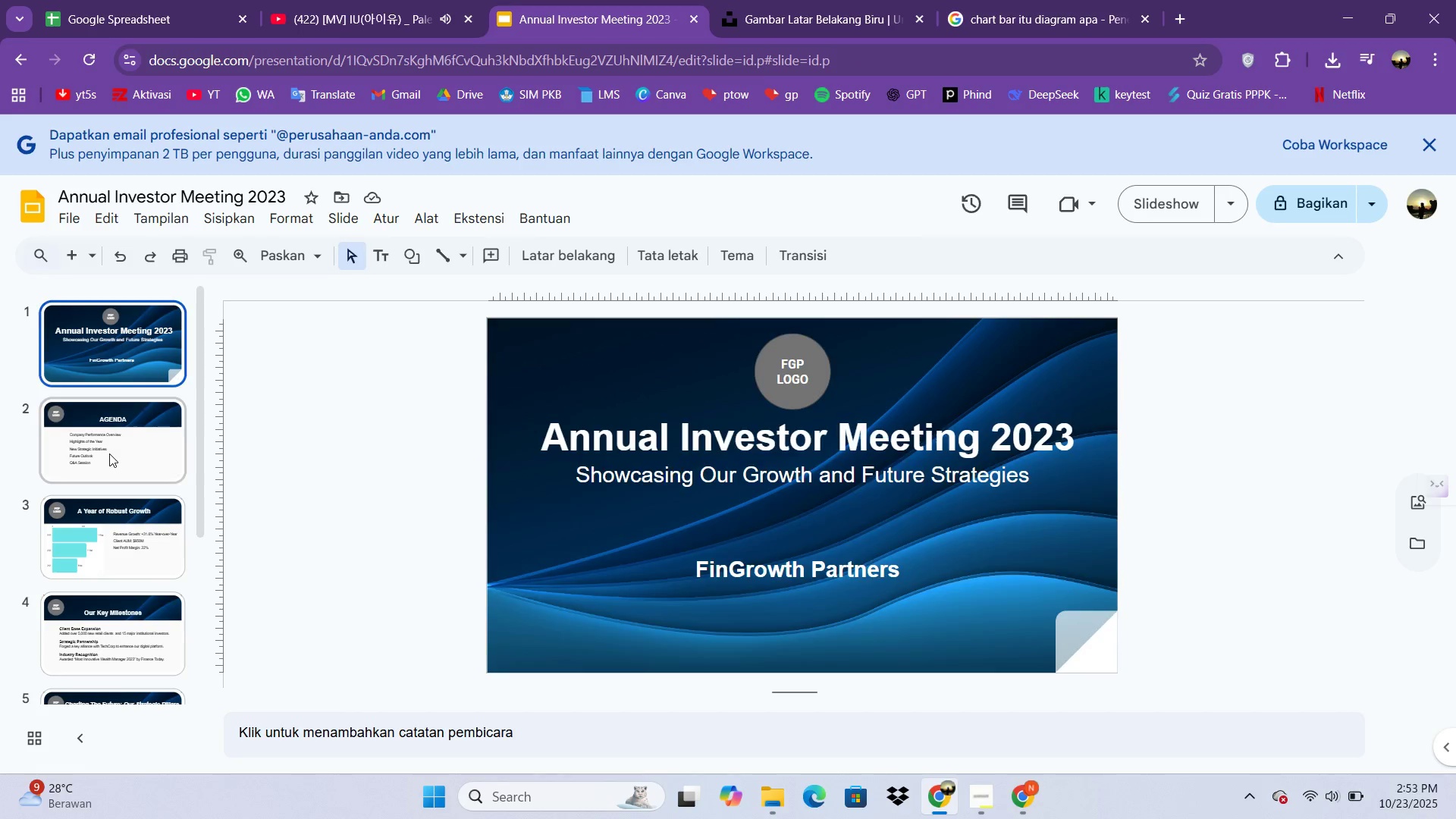 
double_click([109, 453])
 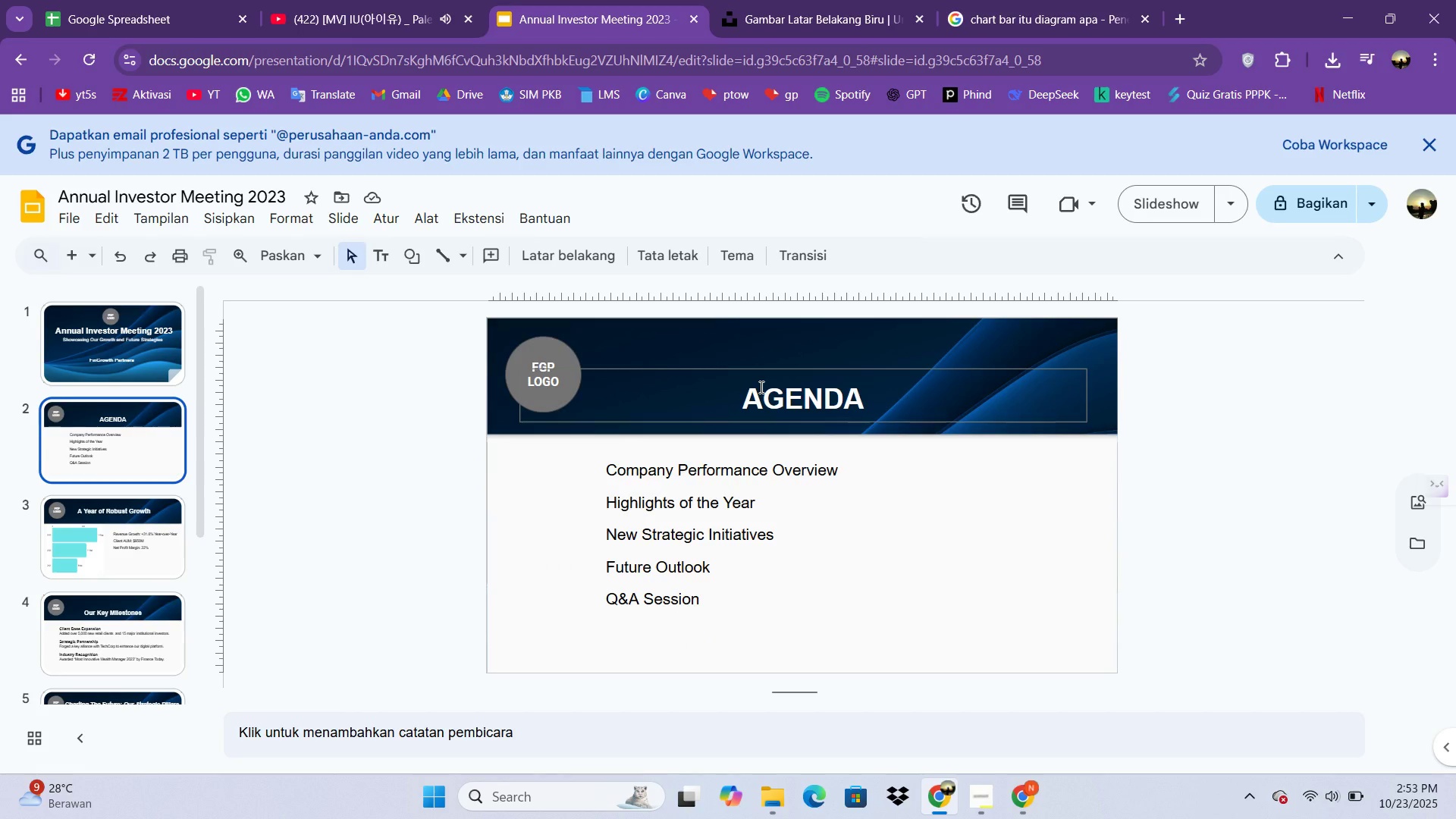 
left_click([760, 387])
 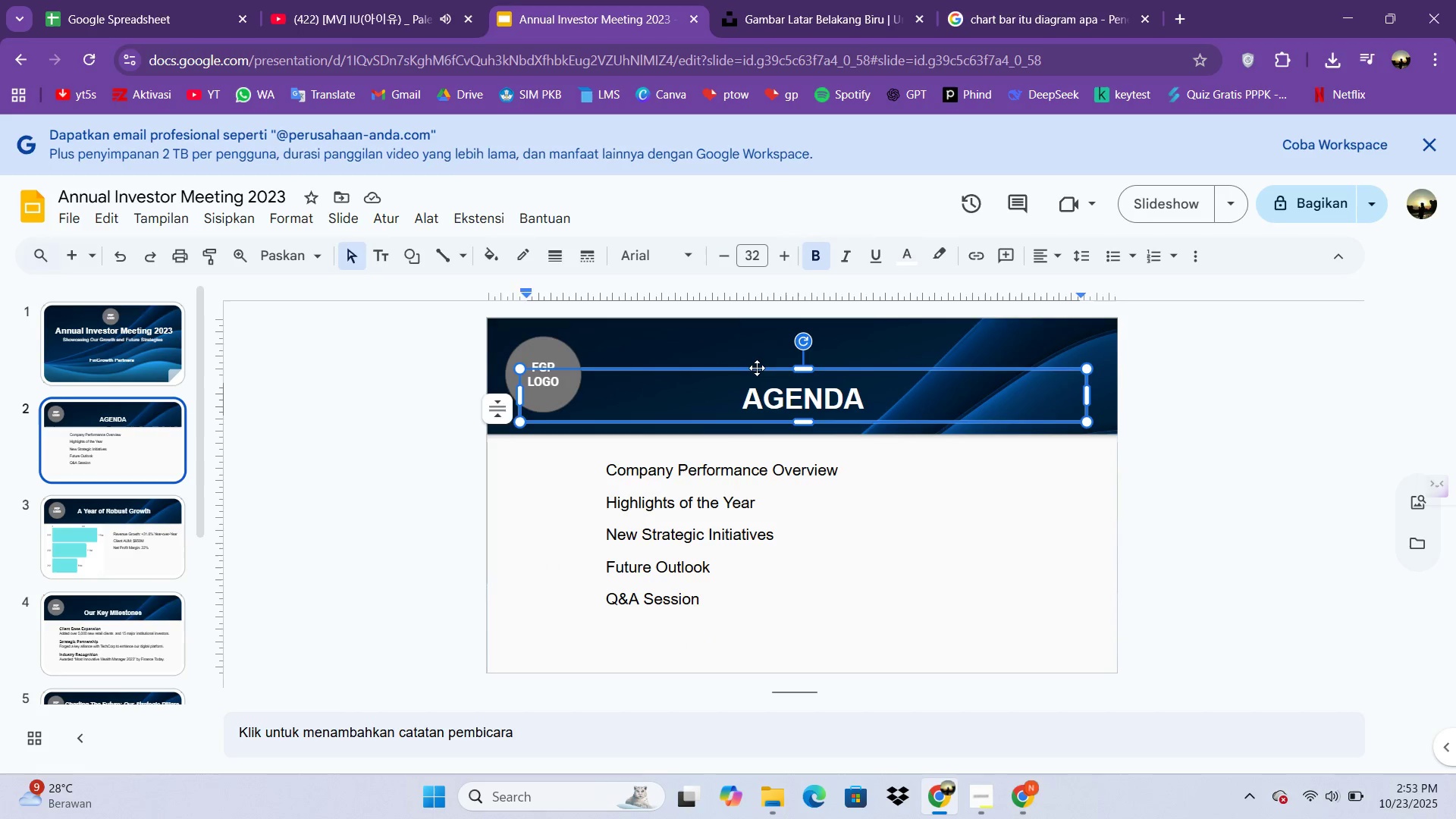 
left_click_drag(start_coordinate=[757, 368], to_coordinate=[758, 349])
 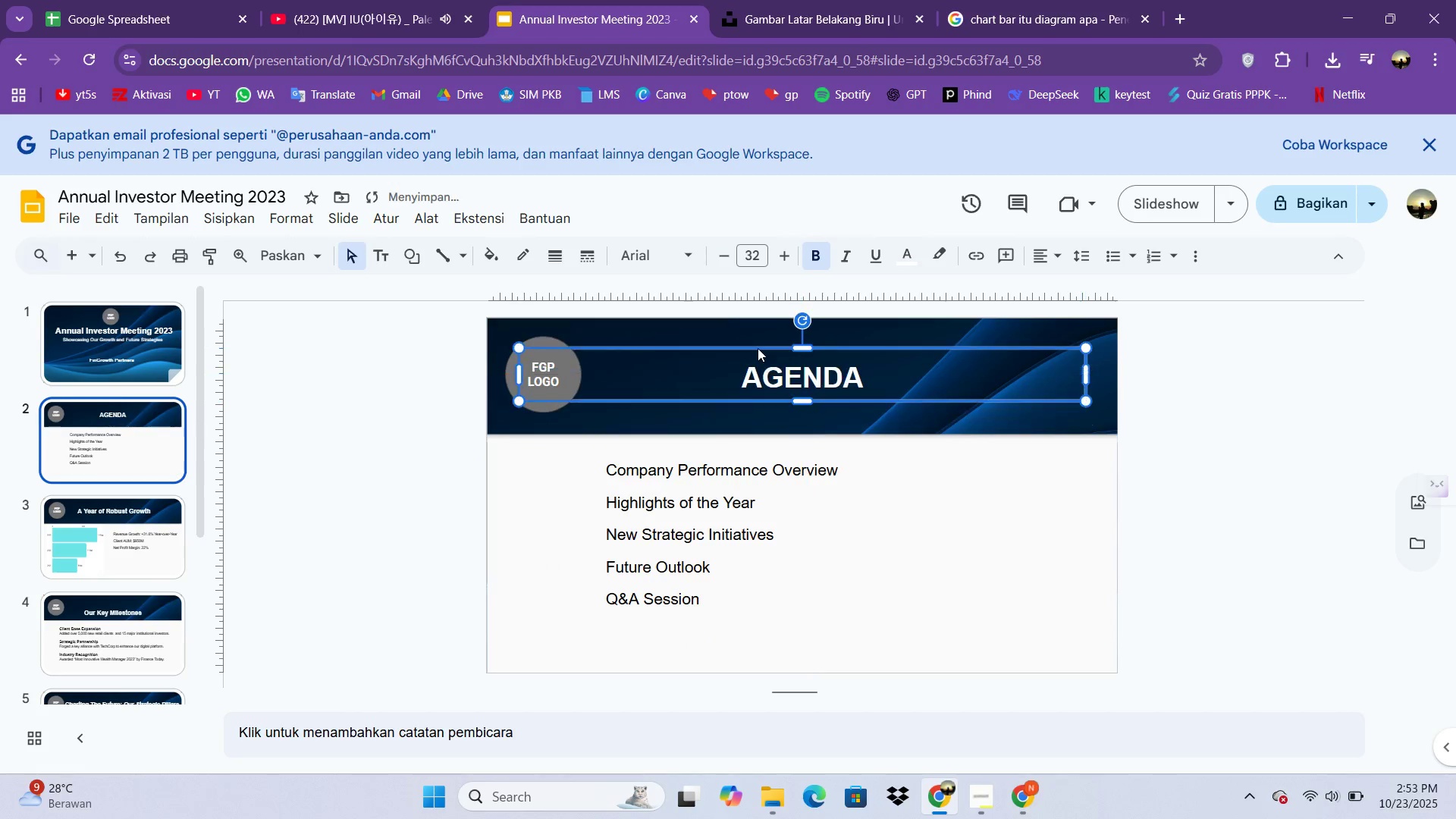 
left_click([758, 349])
 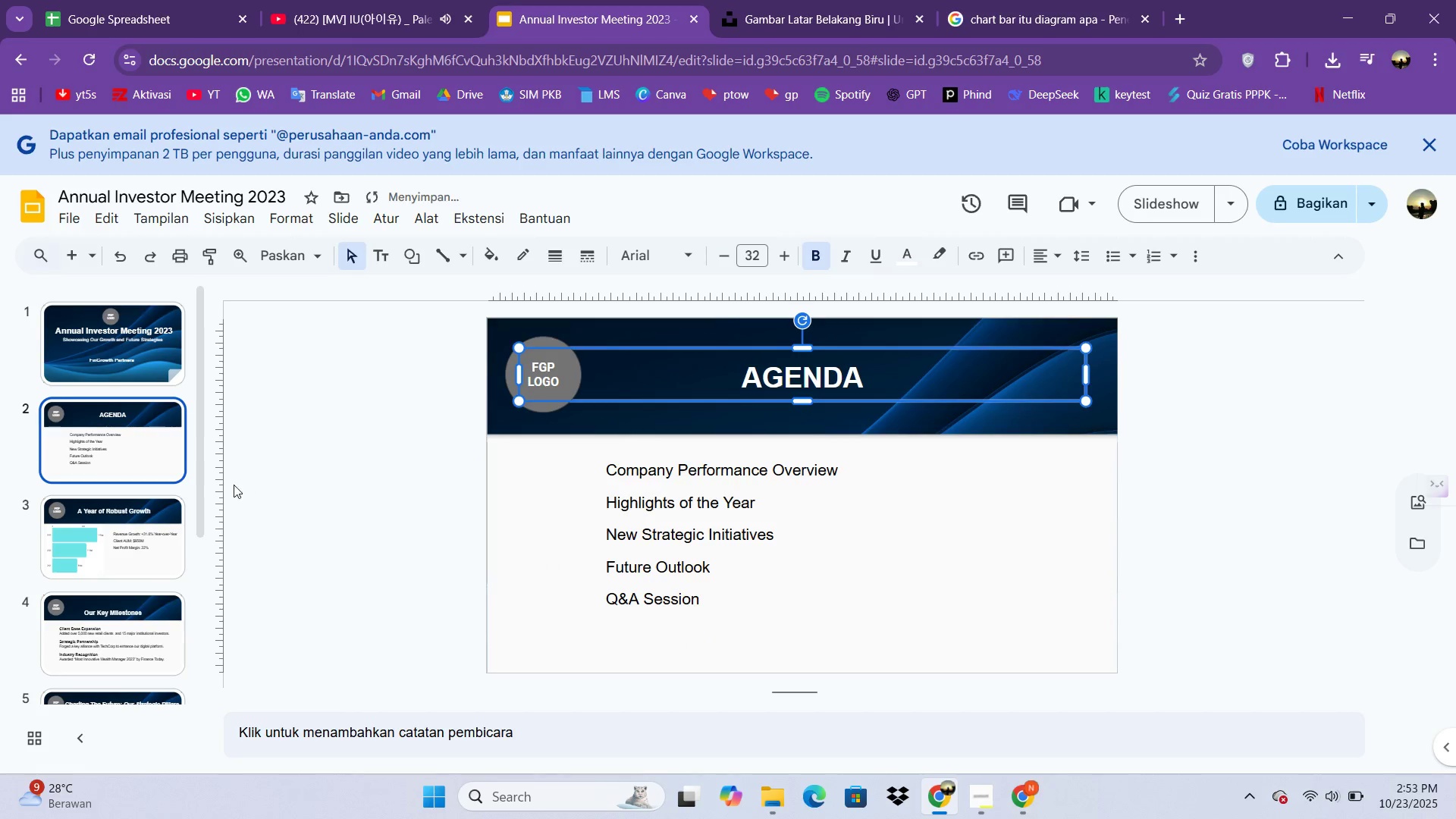 
left_click([155, 508])
 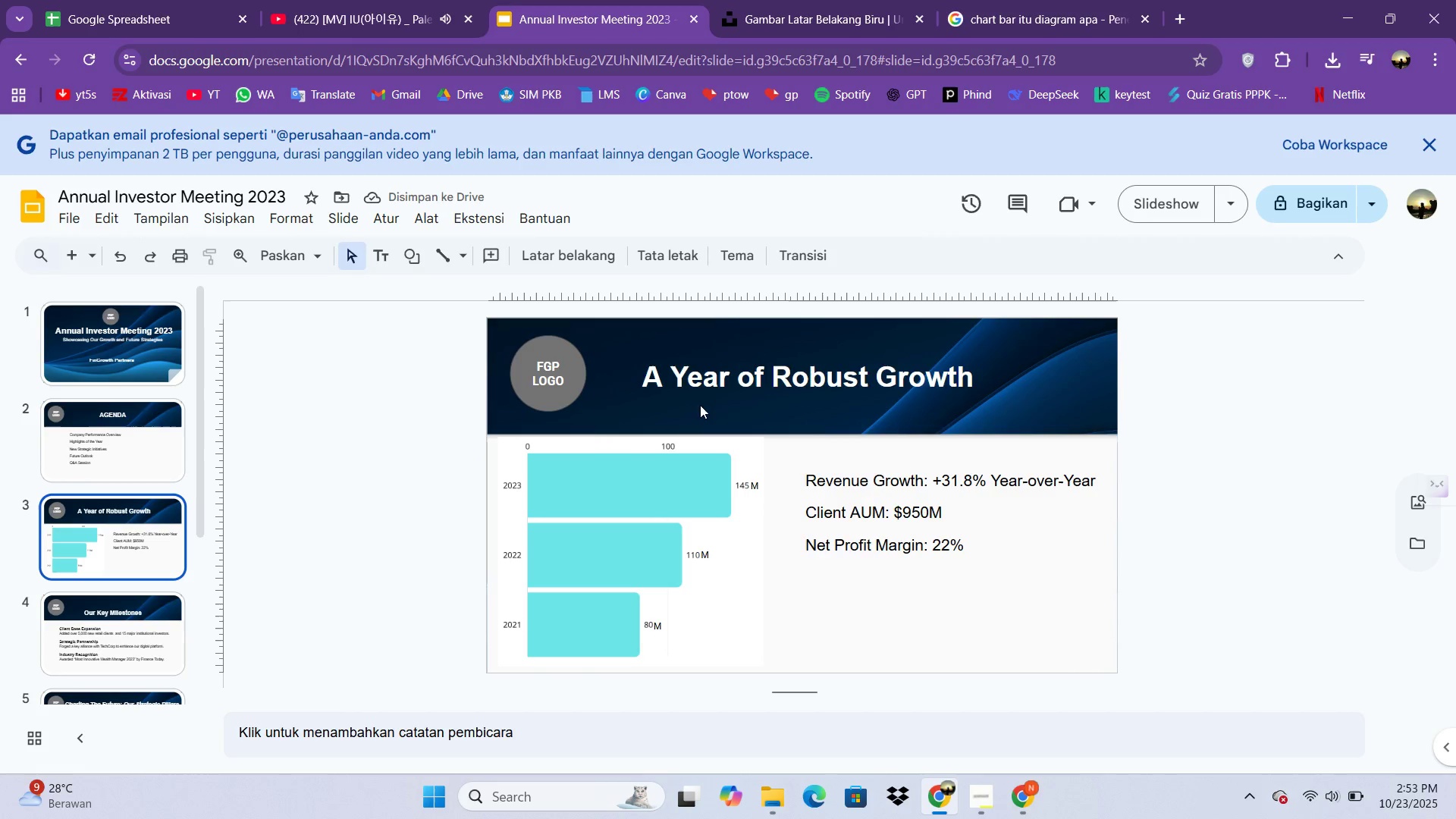 
left_click([700, 405])
 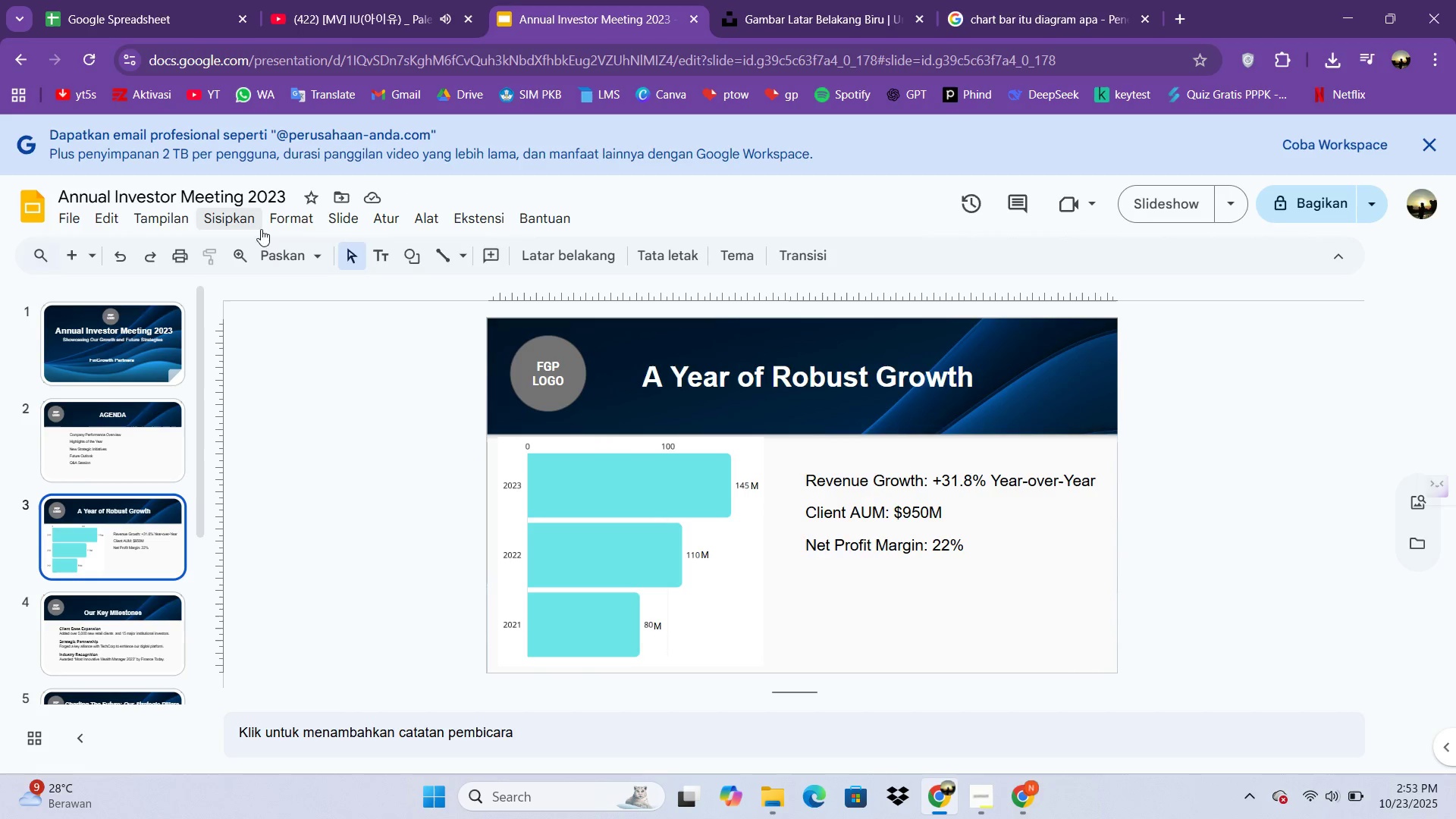 
left_click([277, 218])
 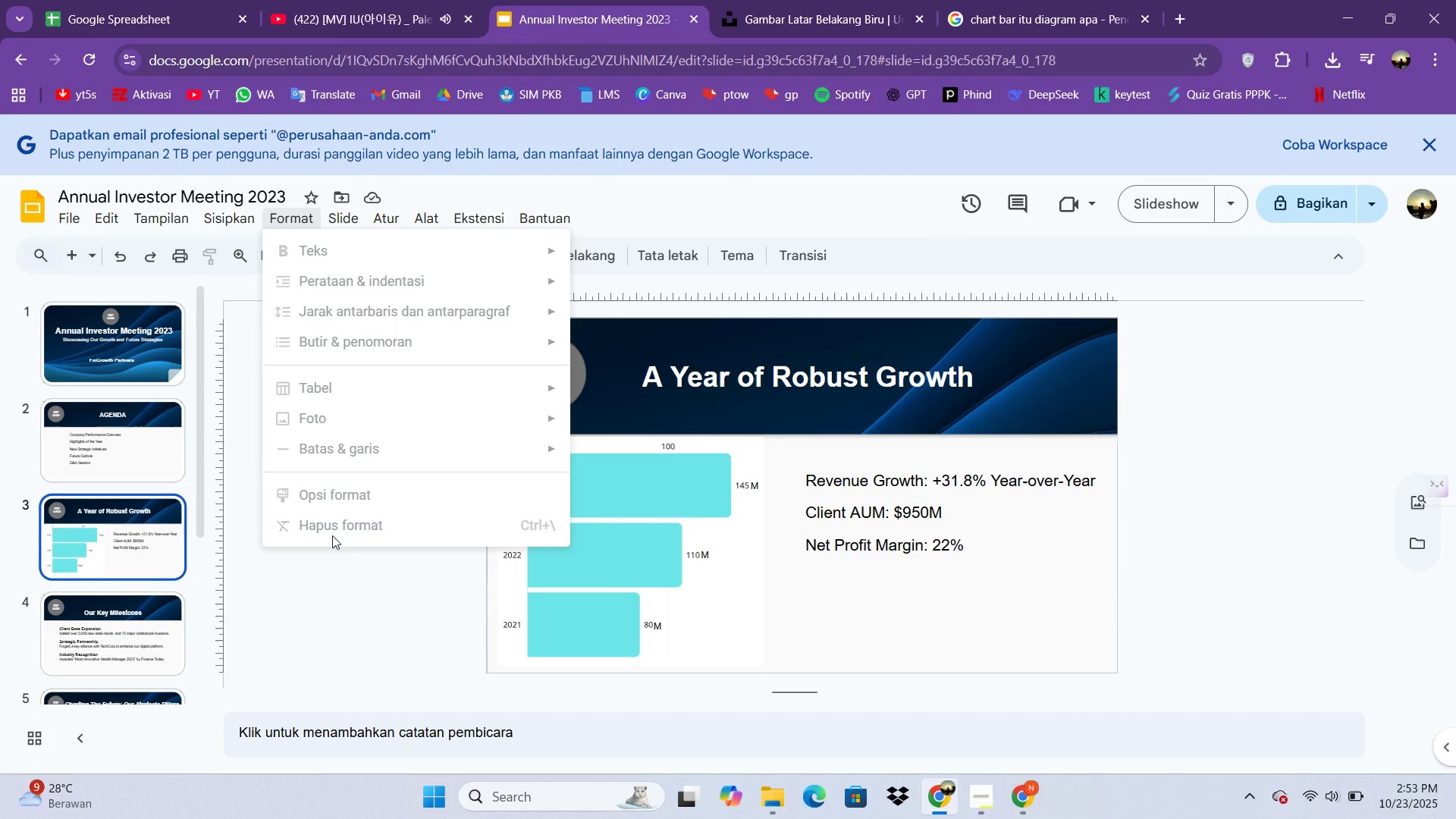 
left_click([354, 586])
 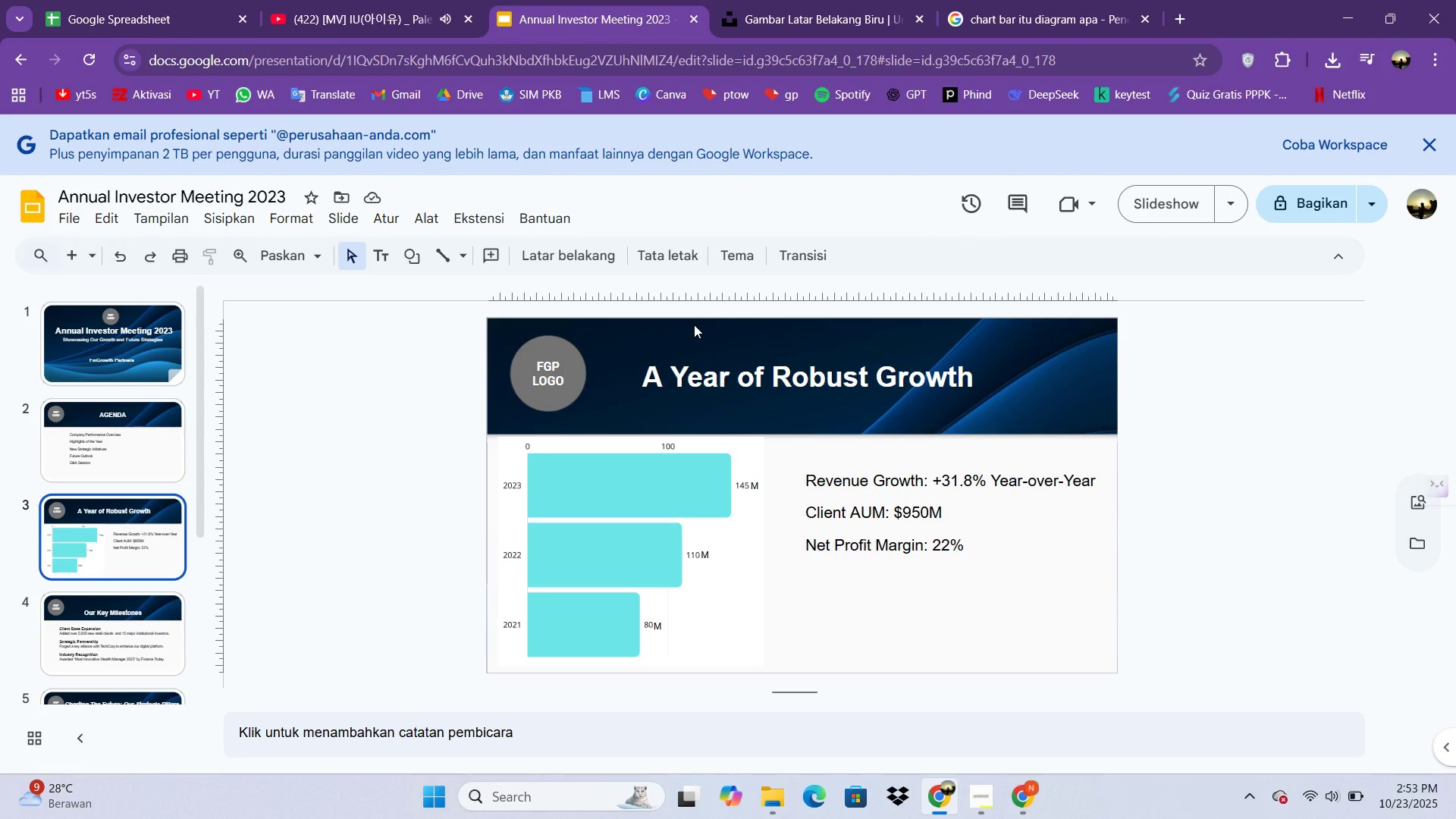 
left_click([694, 325])
 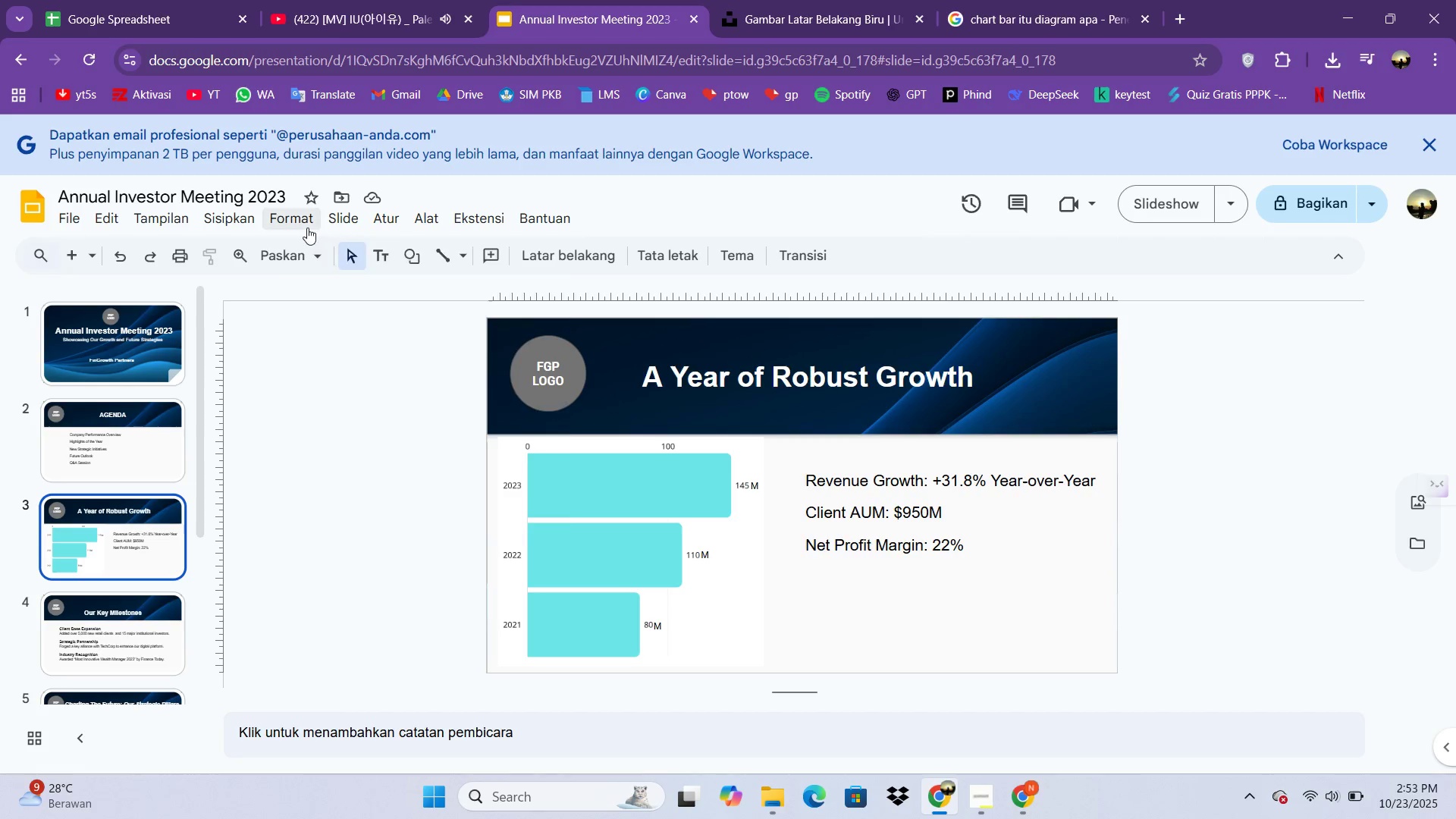 
left_click([307, 228])
 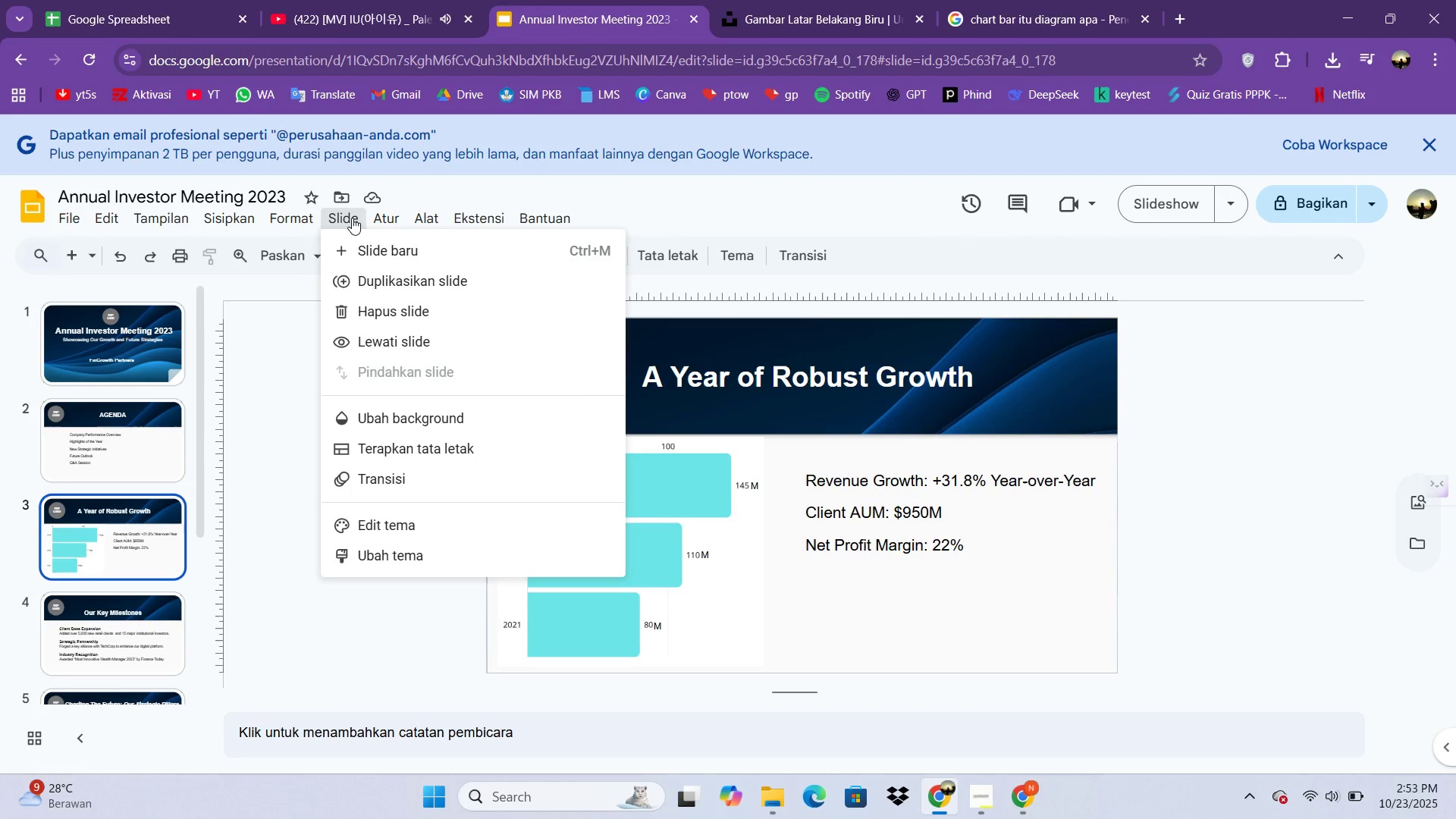 
double_click([352, 218])
 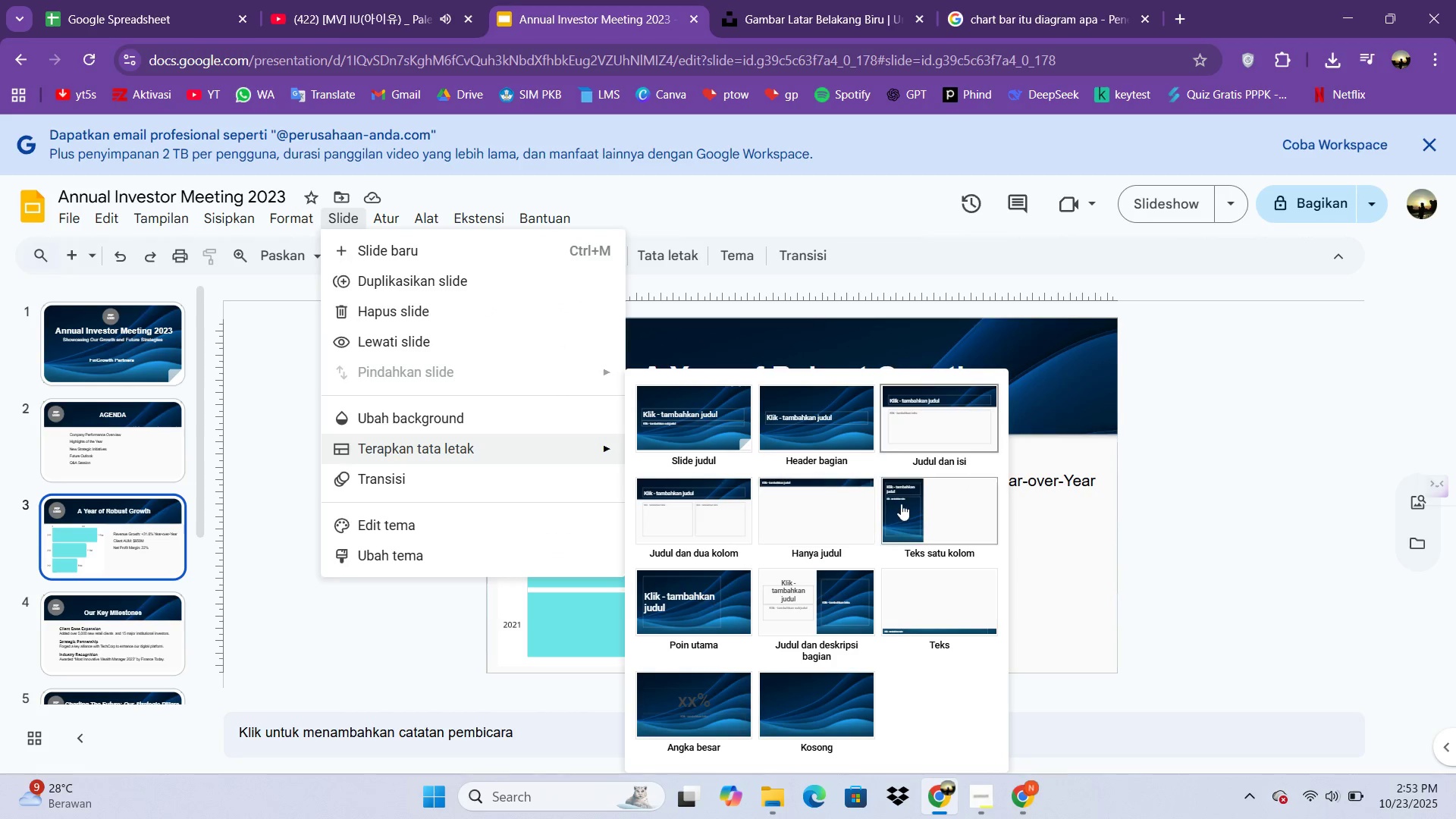 
wait(10.04)
 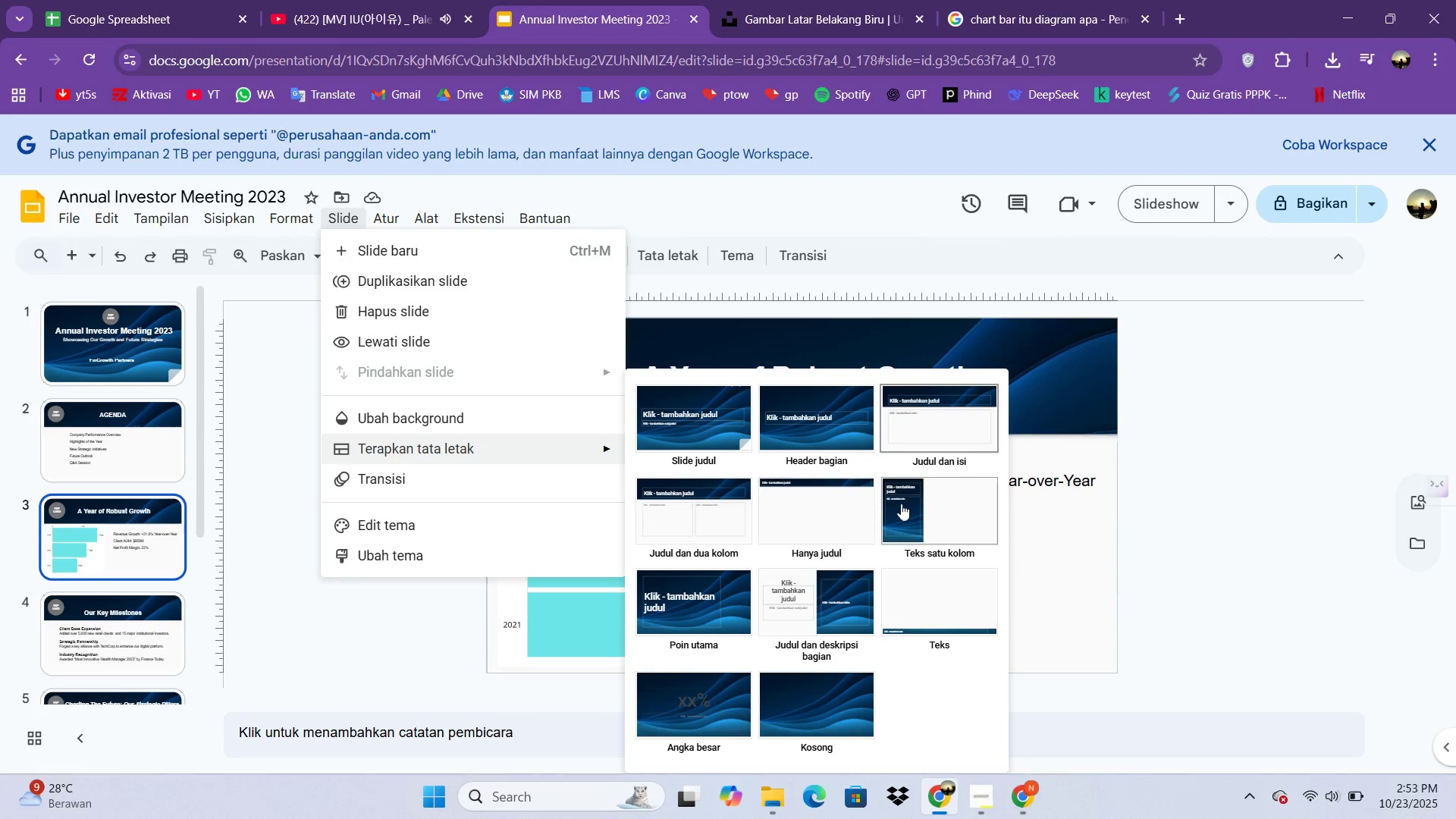 
scroll: coordinate [852, 572], scroll_direction: down, amount: 2.0
 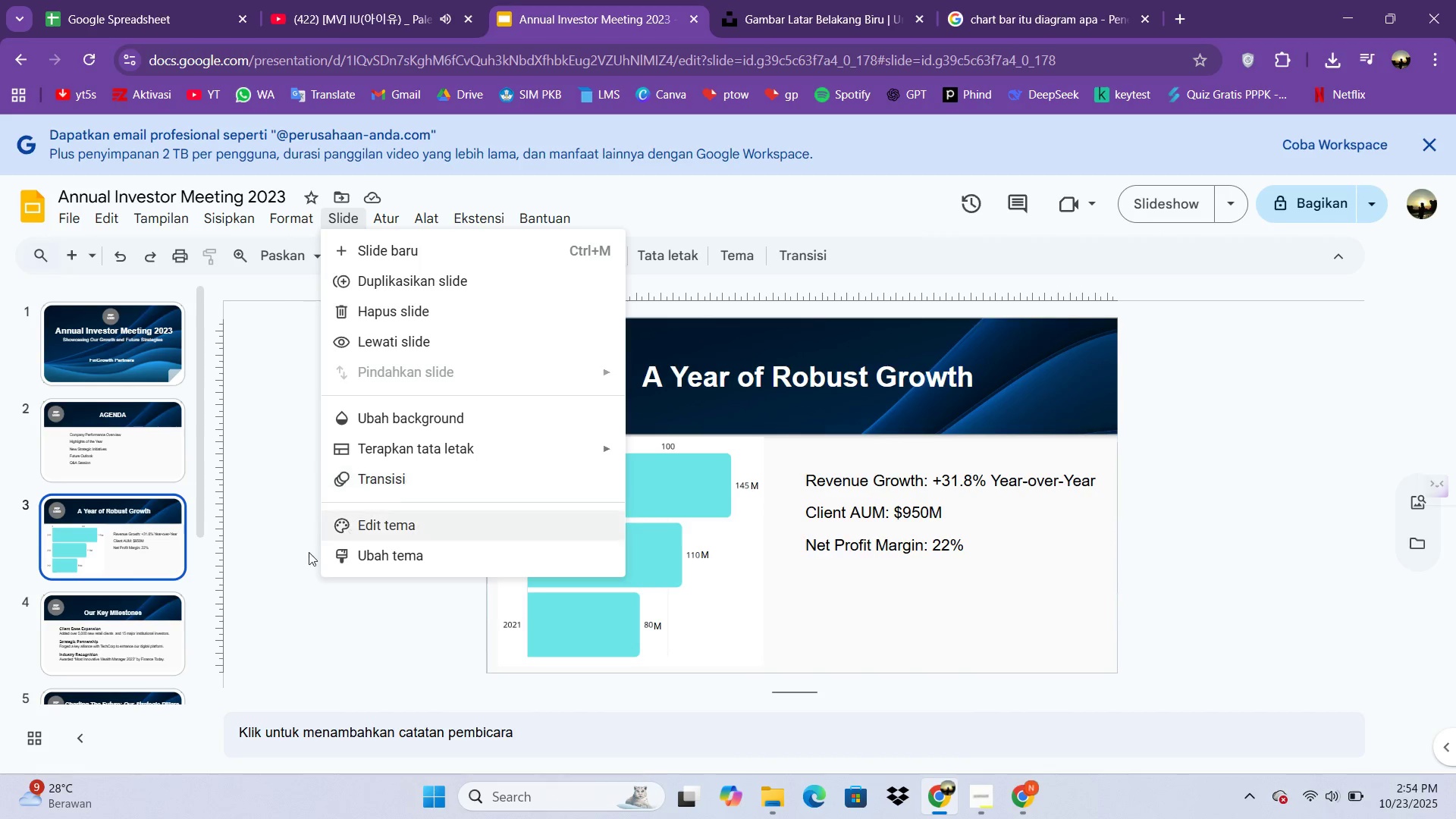 
left_click([272, 580])
 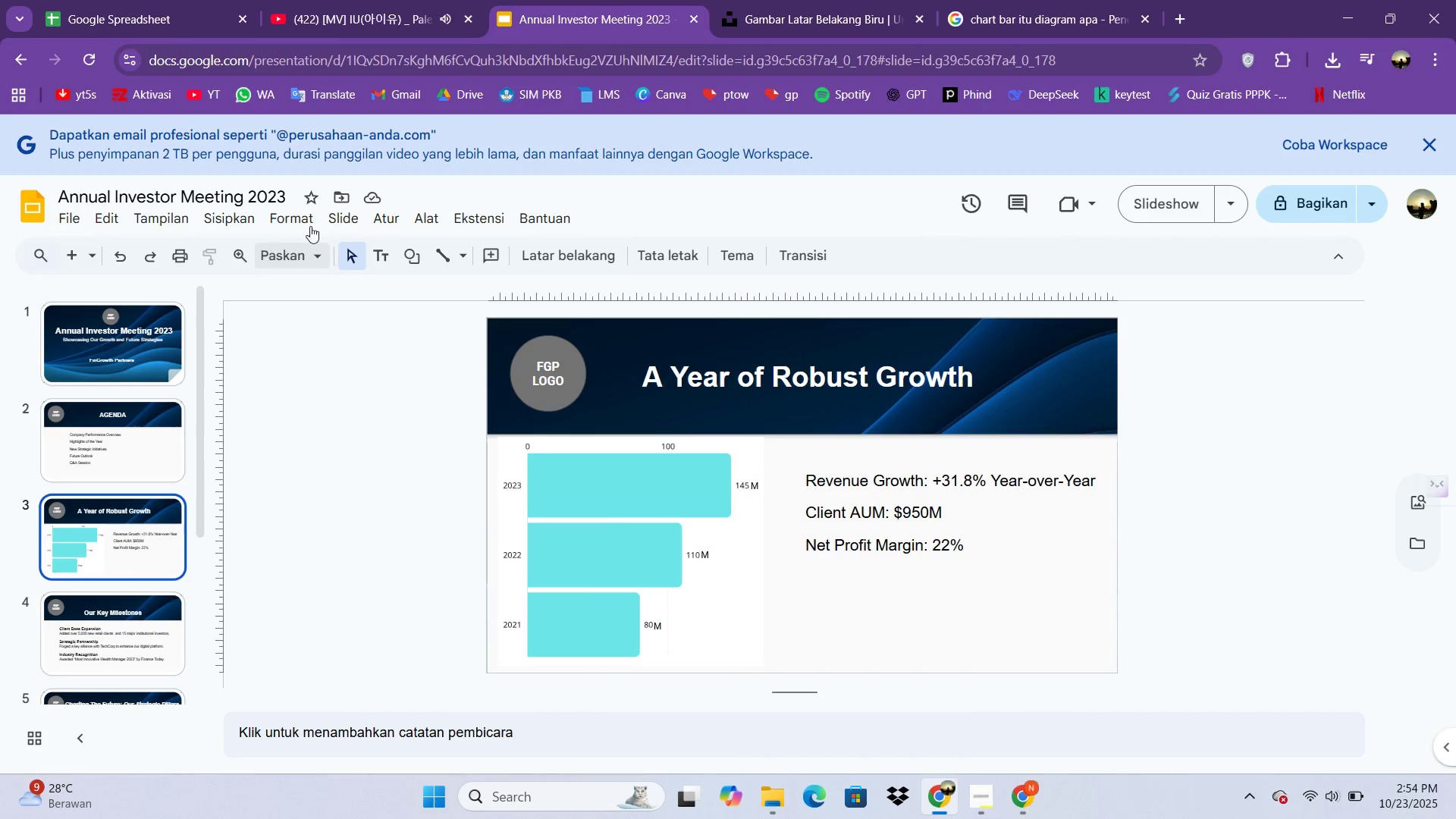 
scroll: coordinate [98, 615], scroll_direction: down, amount: 3.0
 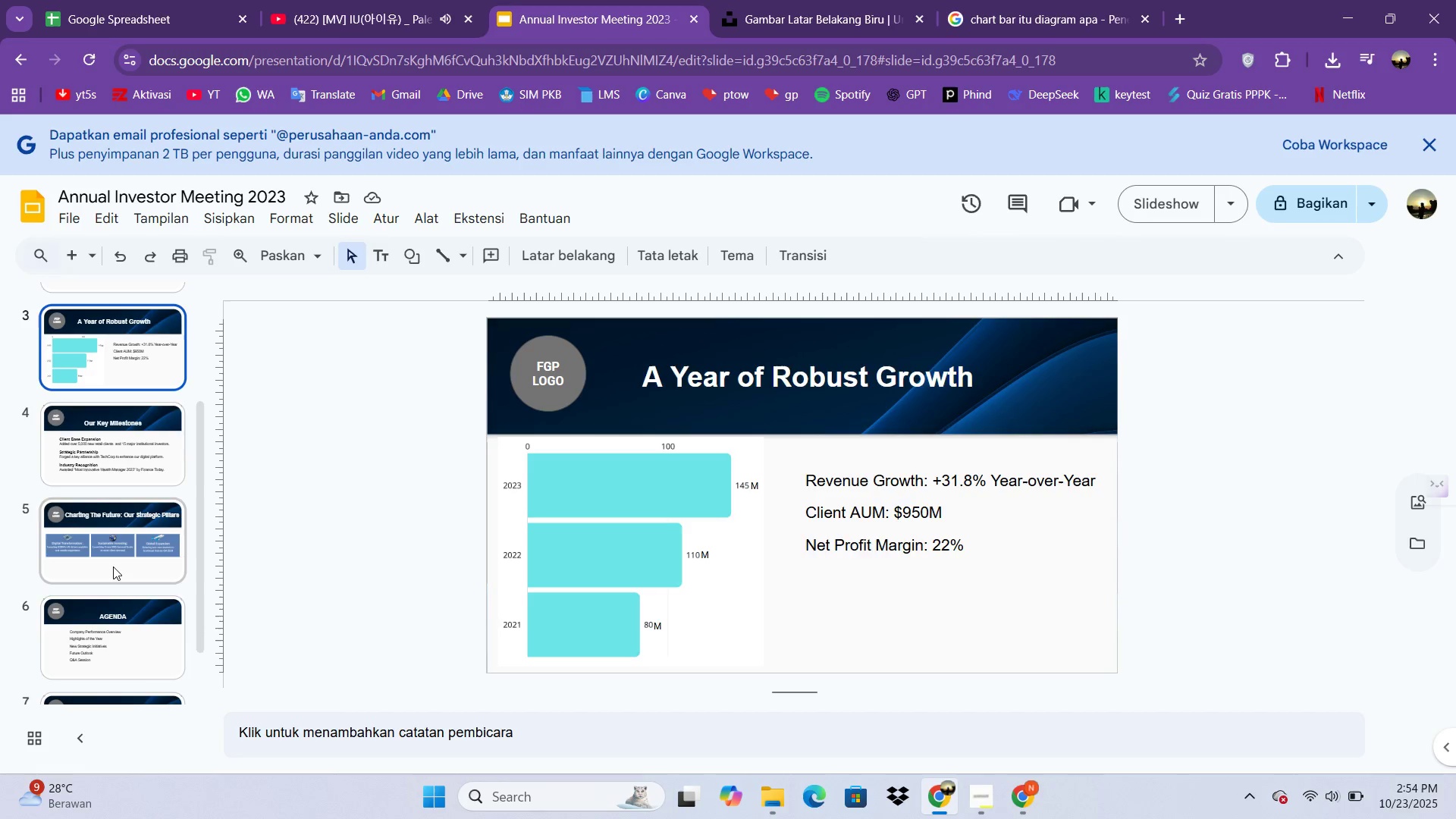 
left_click([113, 566])
 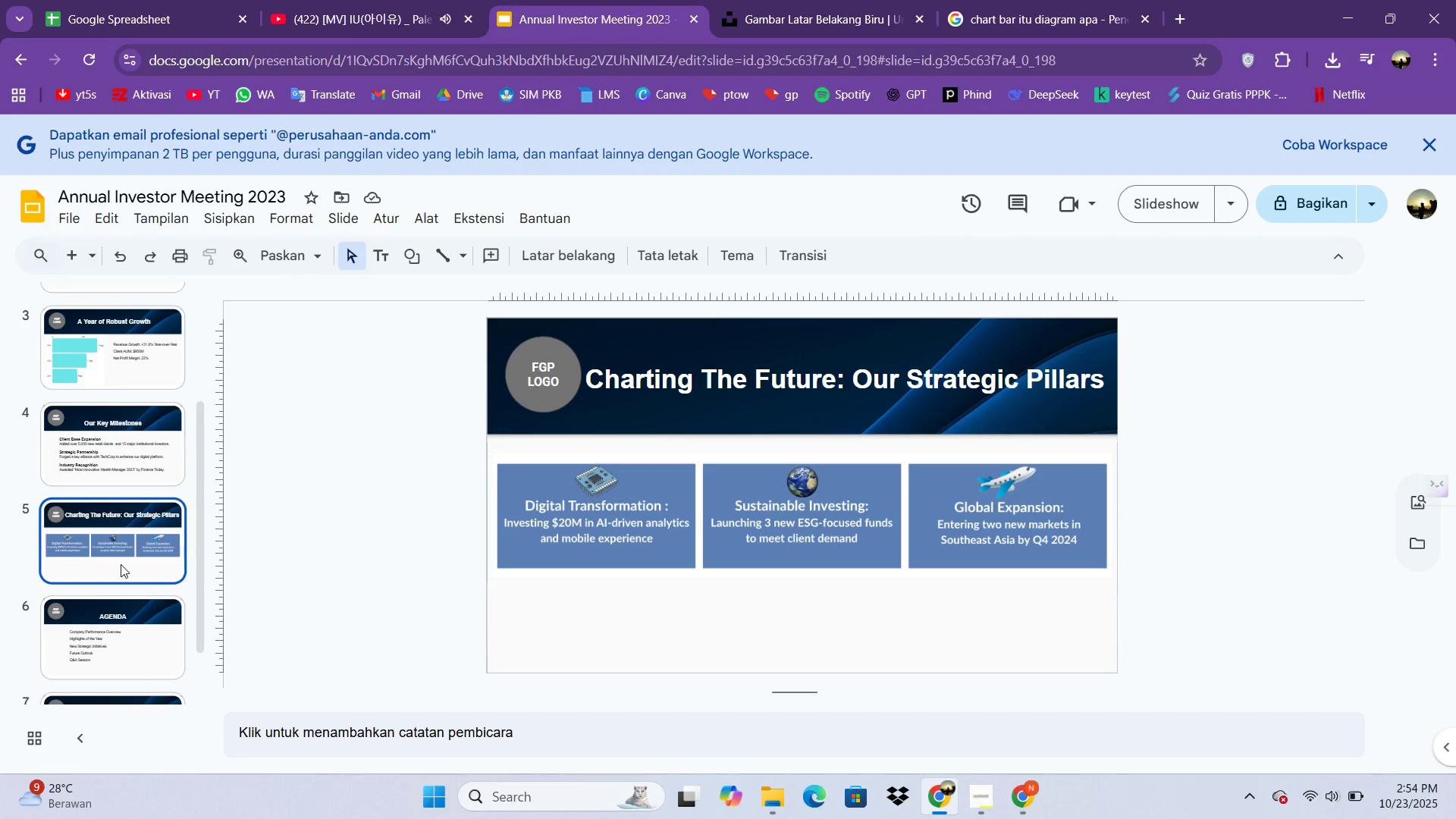 
scroll: coordinate [123, 557], scroll_direction: up, amount: 3.0
 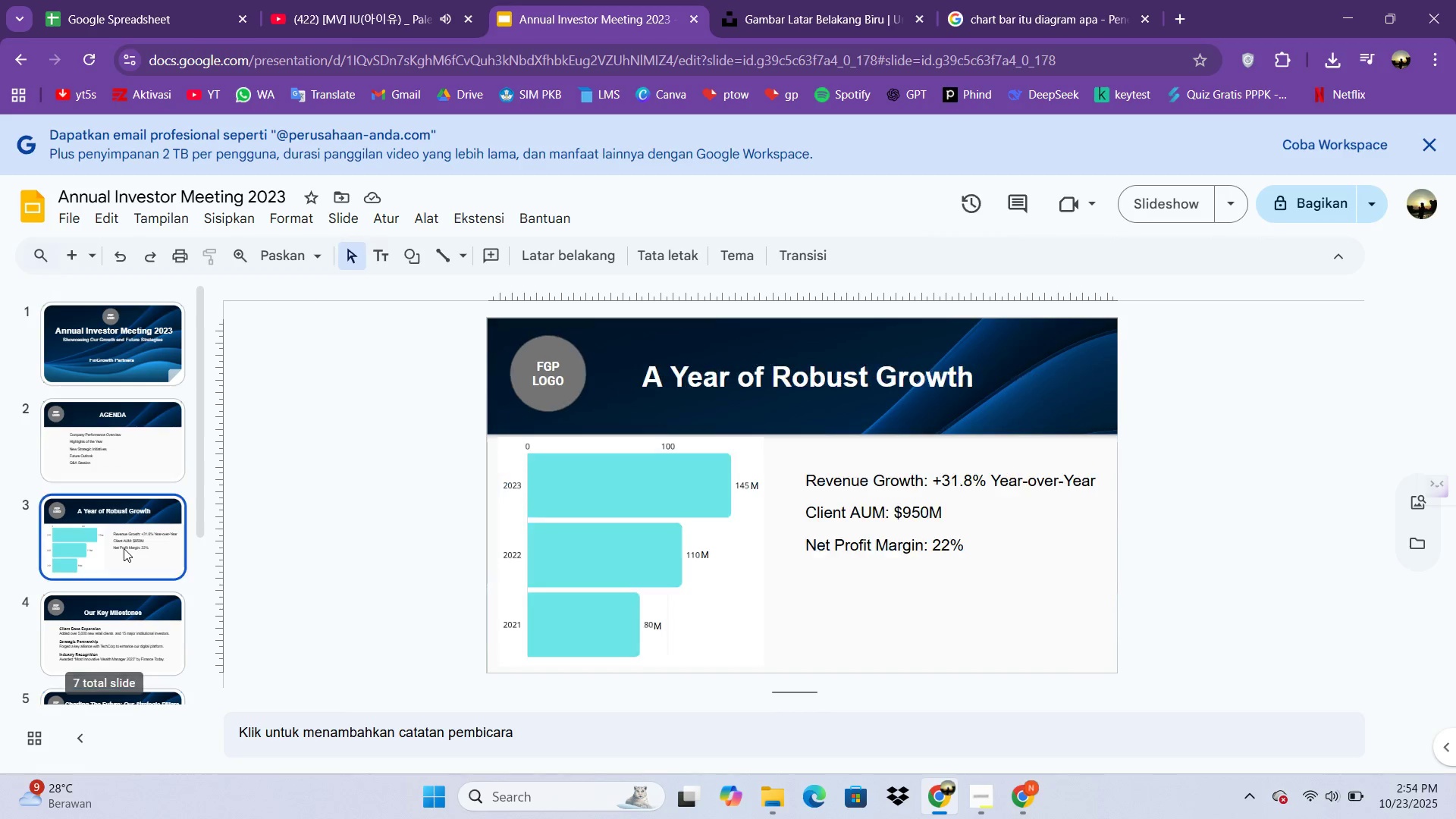 
double_click([124, 548])
 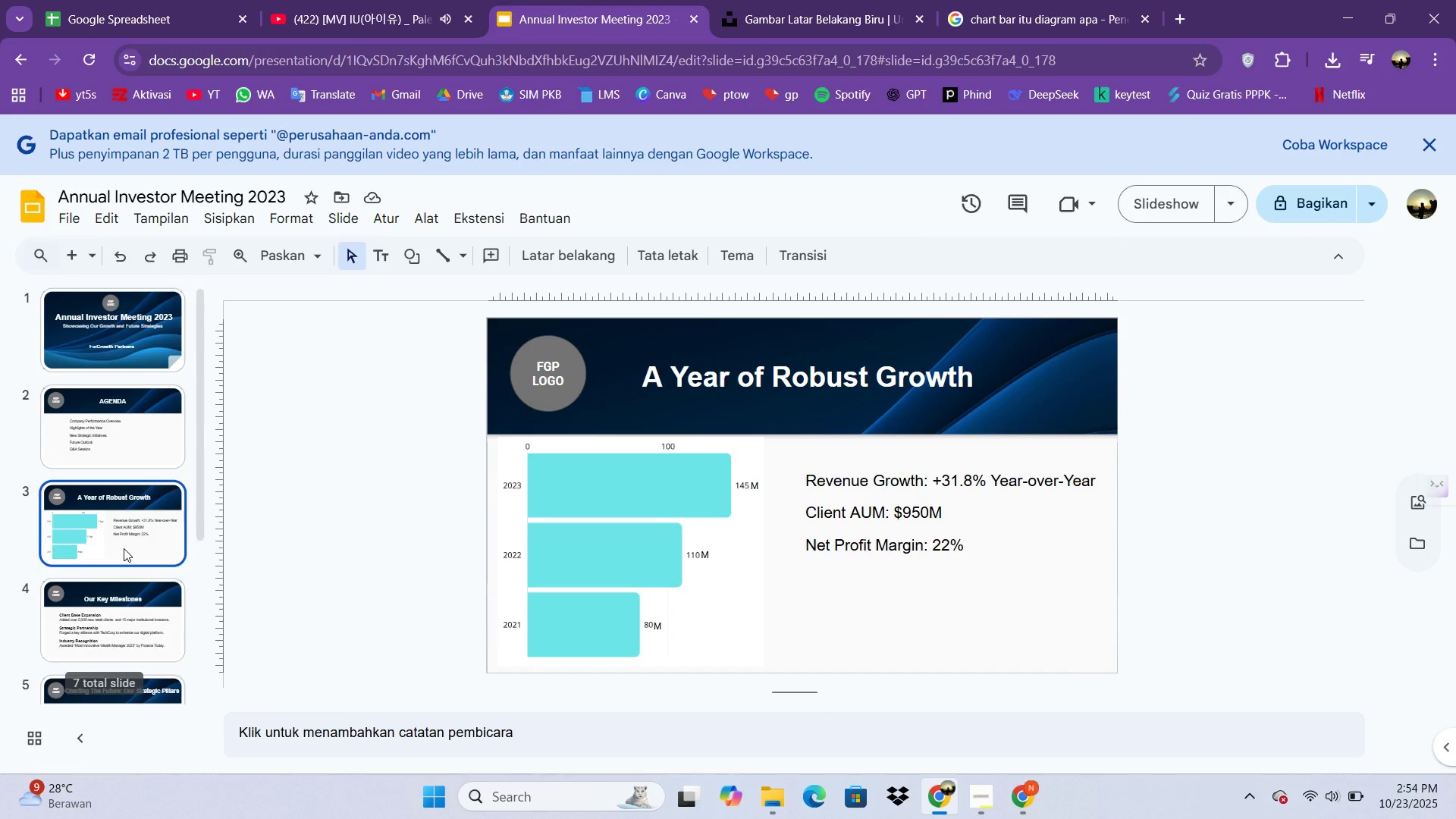 
scroll: coordinate [124, 548], scroll_direction: down, amount: 3.0
 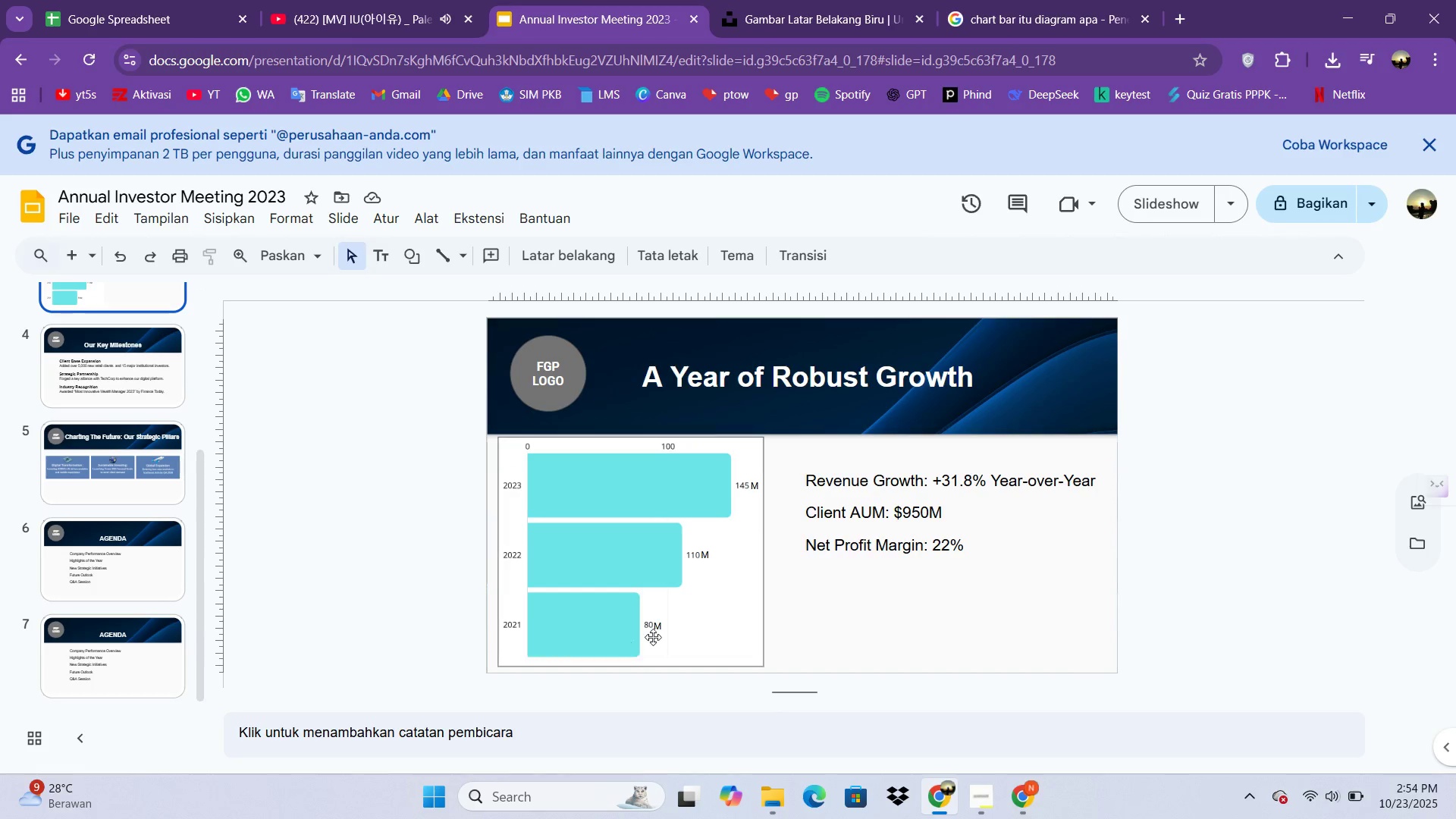 
left_click([661, 630])
 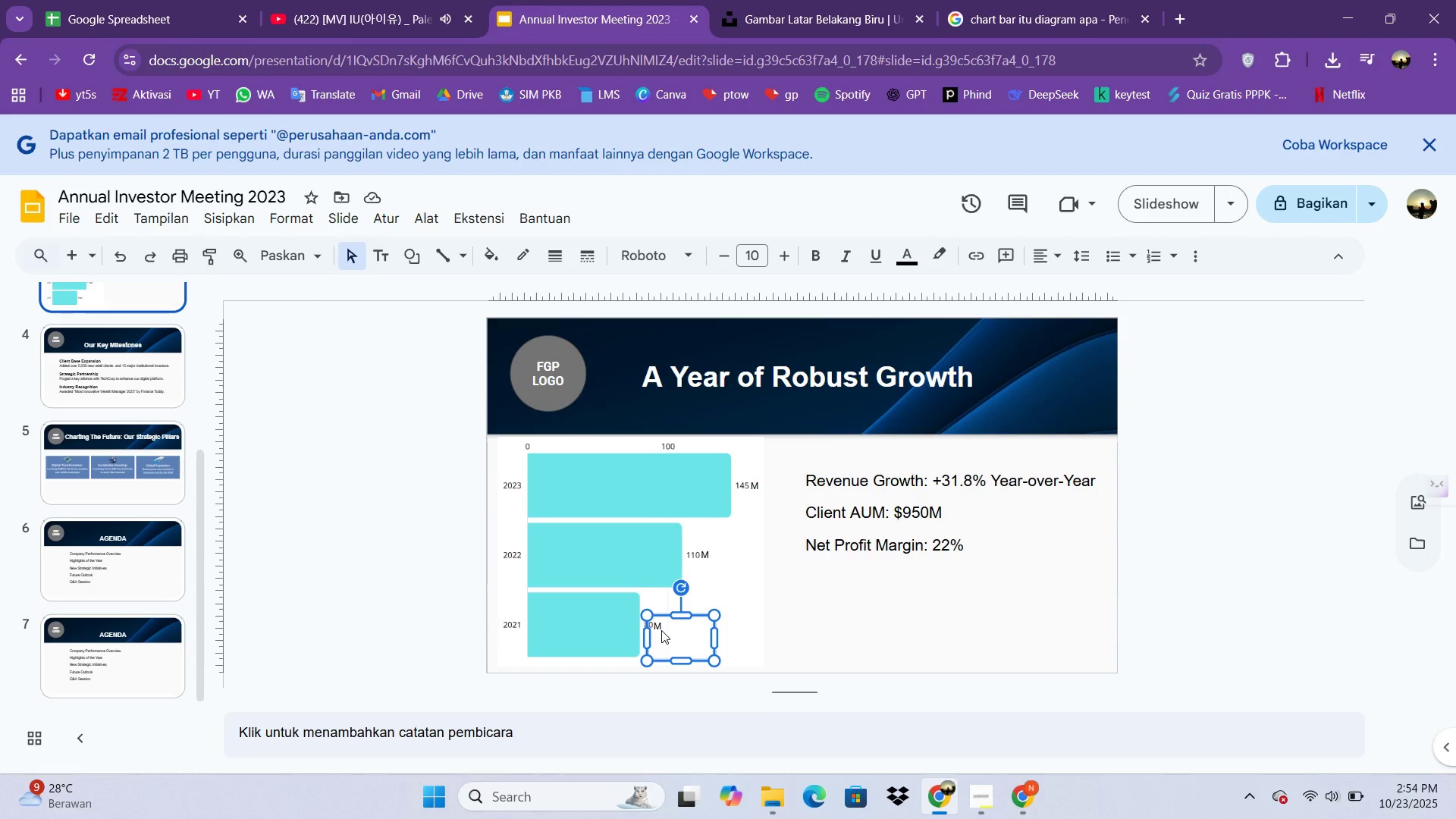 
key(ArrowUp)
 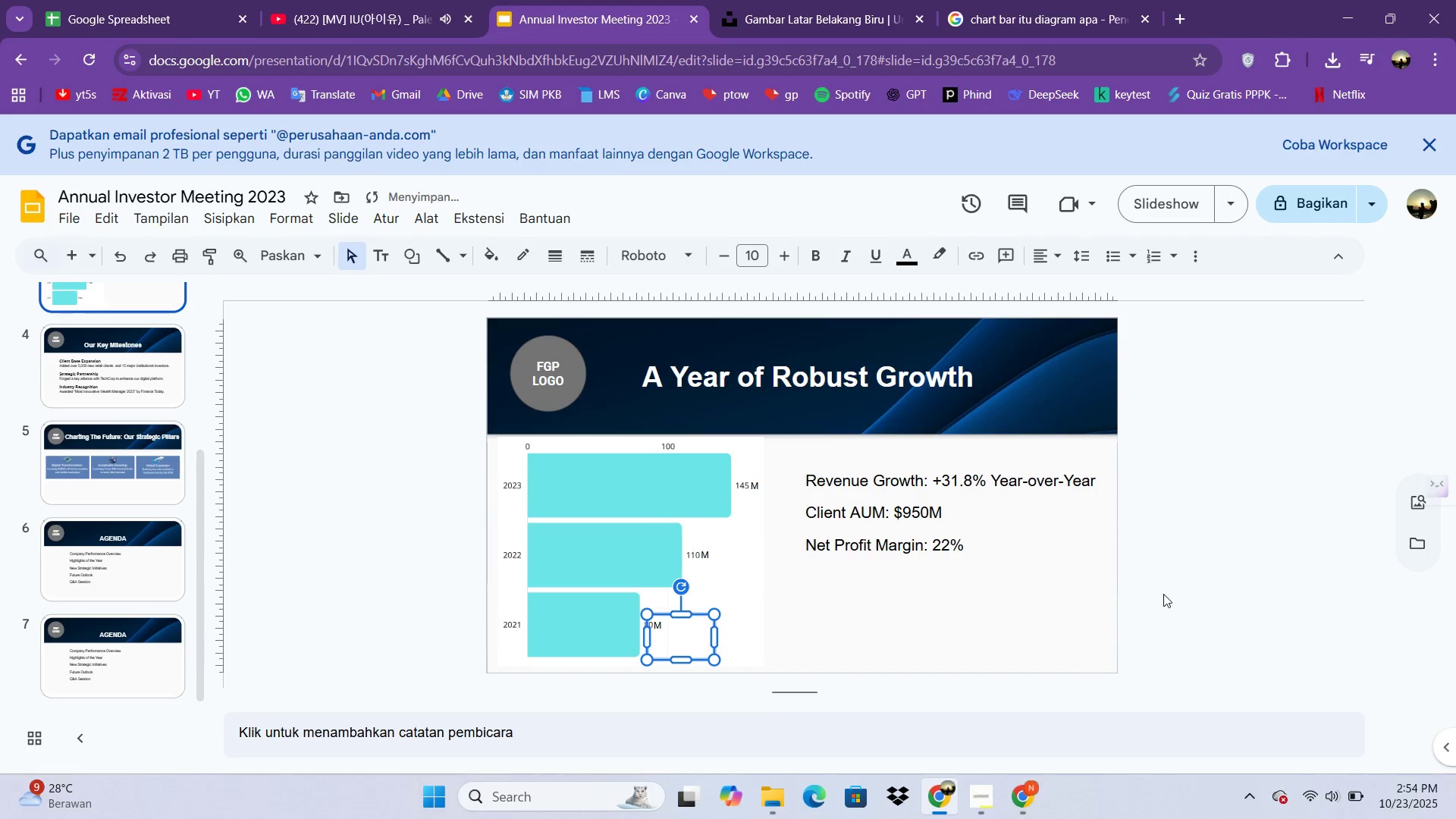 
left_click([1205, 579])
 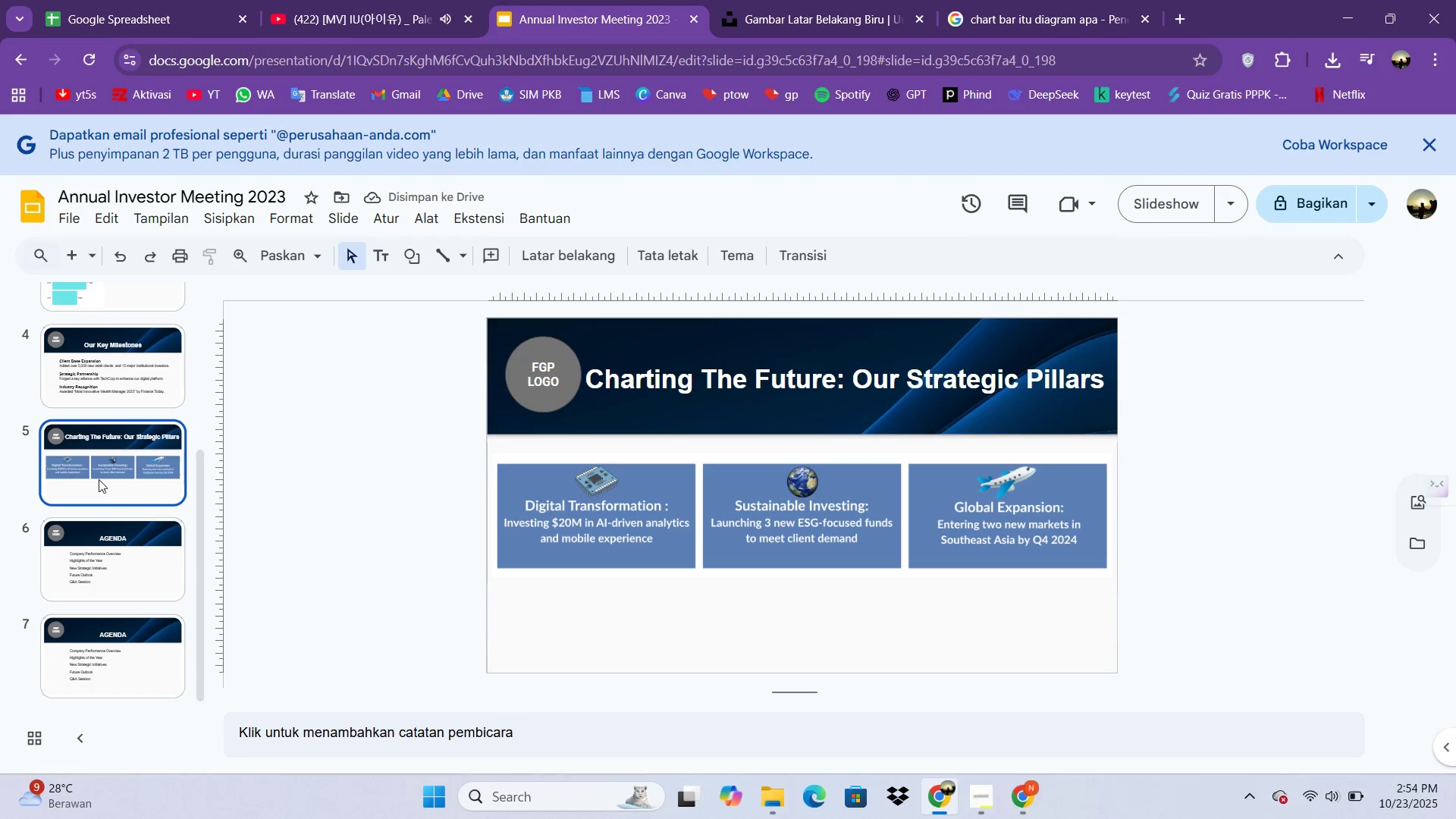 
double_click([136, 551])
 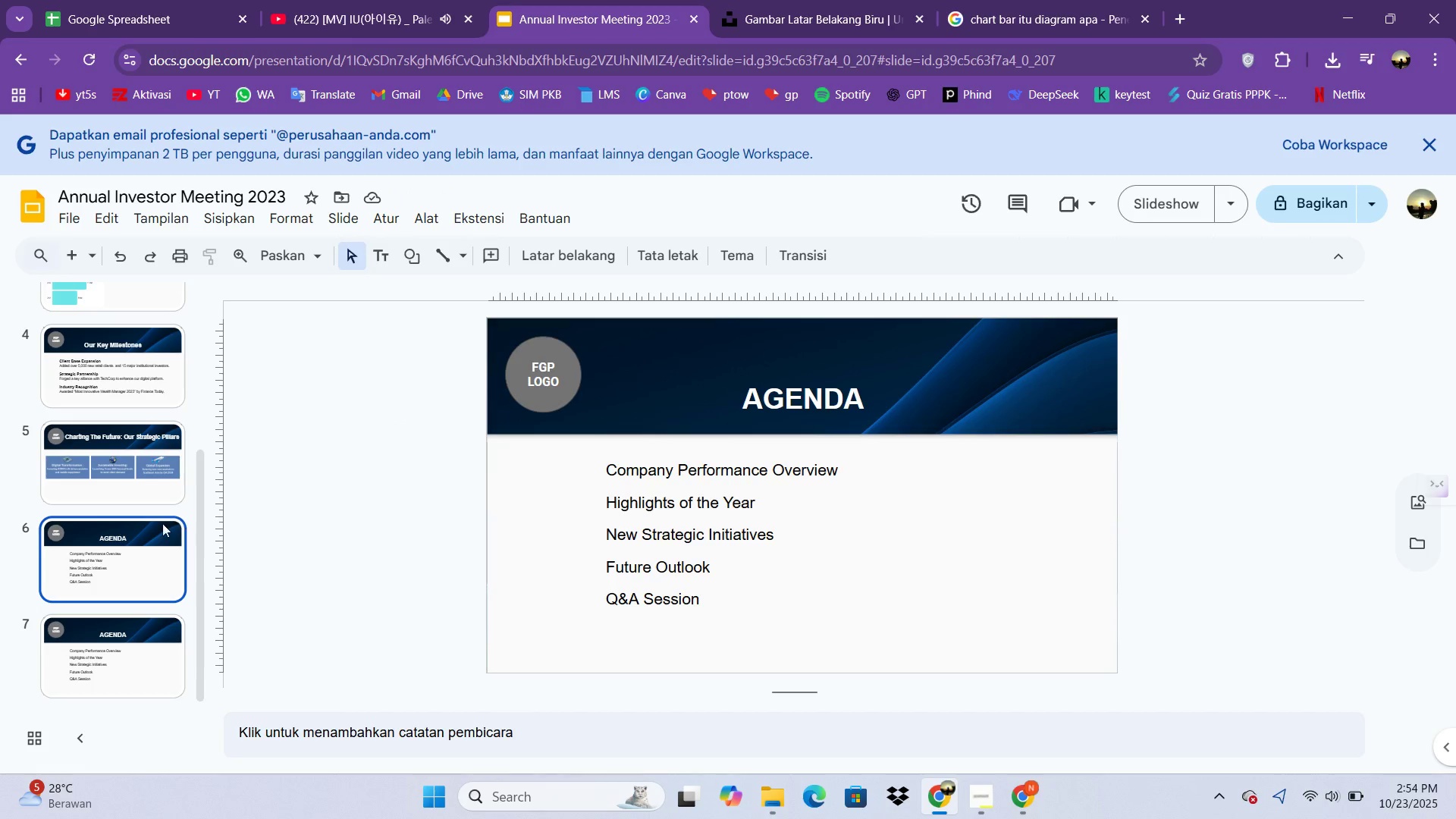 
double_click([127, 549])
 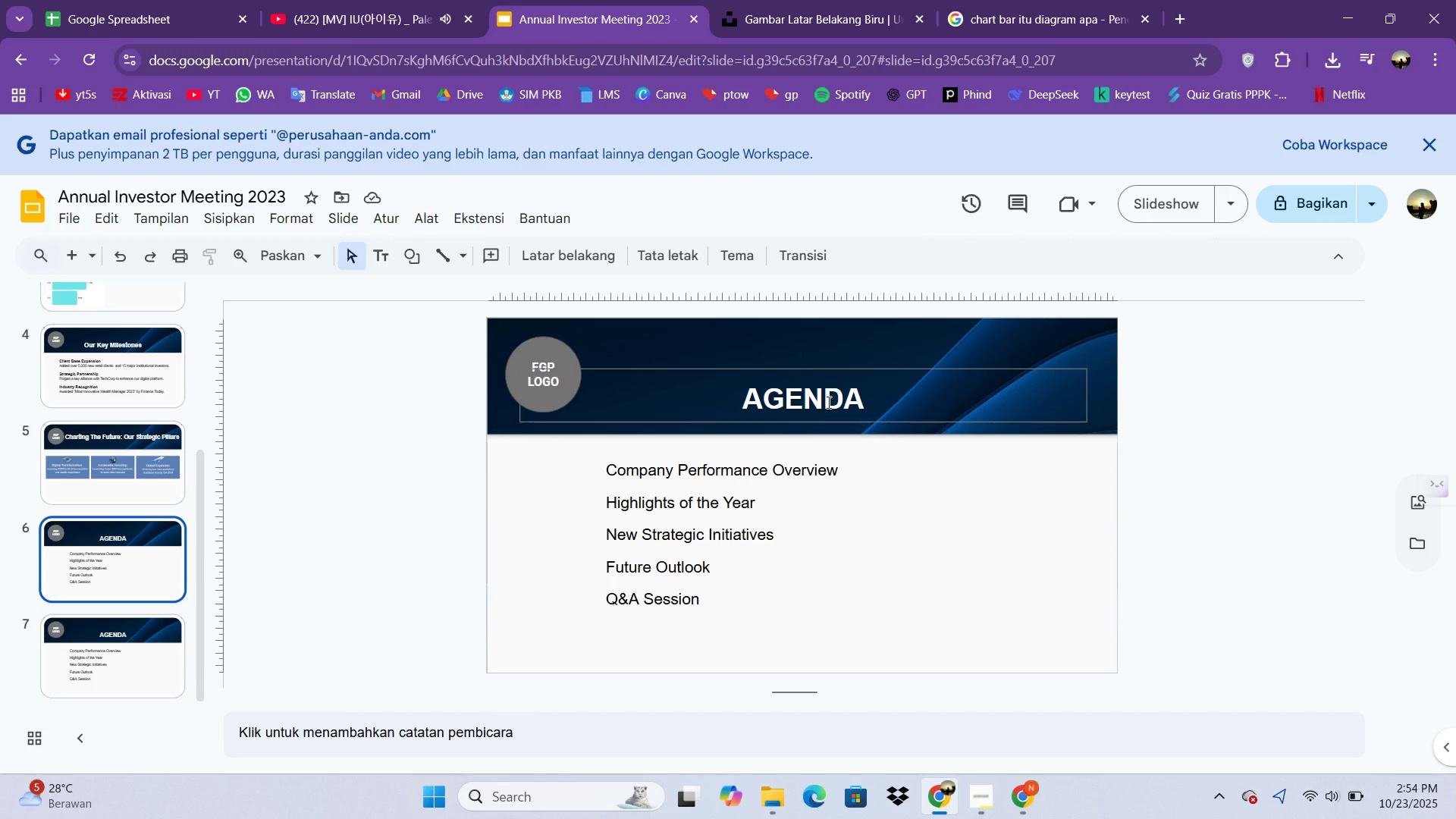 
double_click([827, 402])
 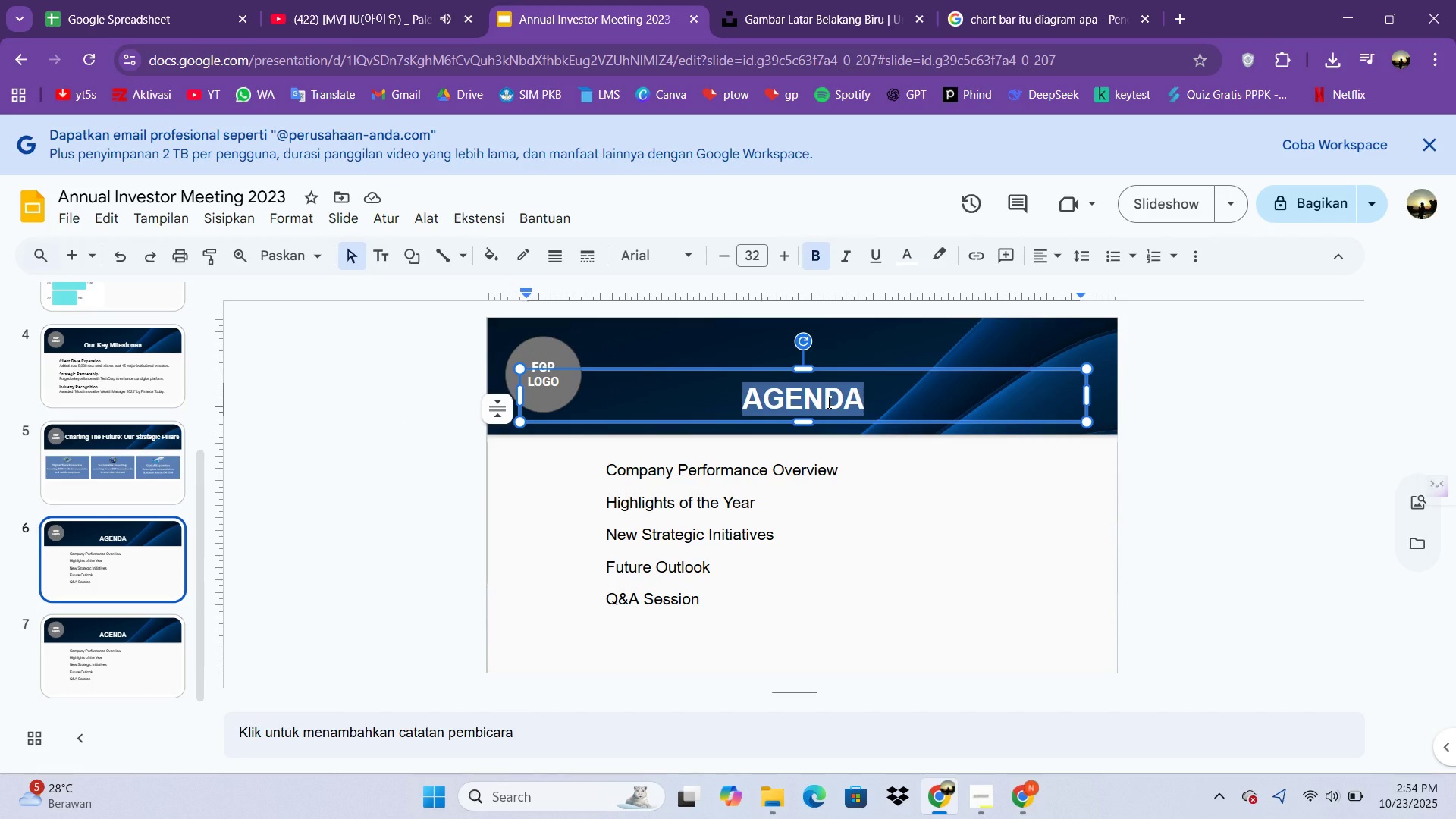 
type(Our Confif)
key(Backspace)
type(dent)
 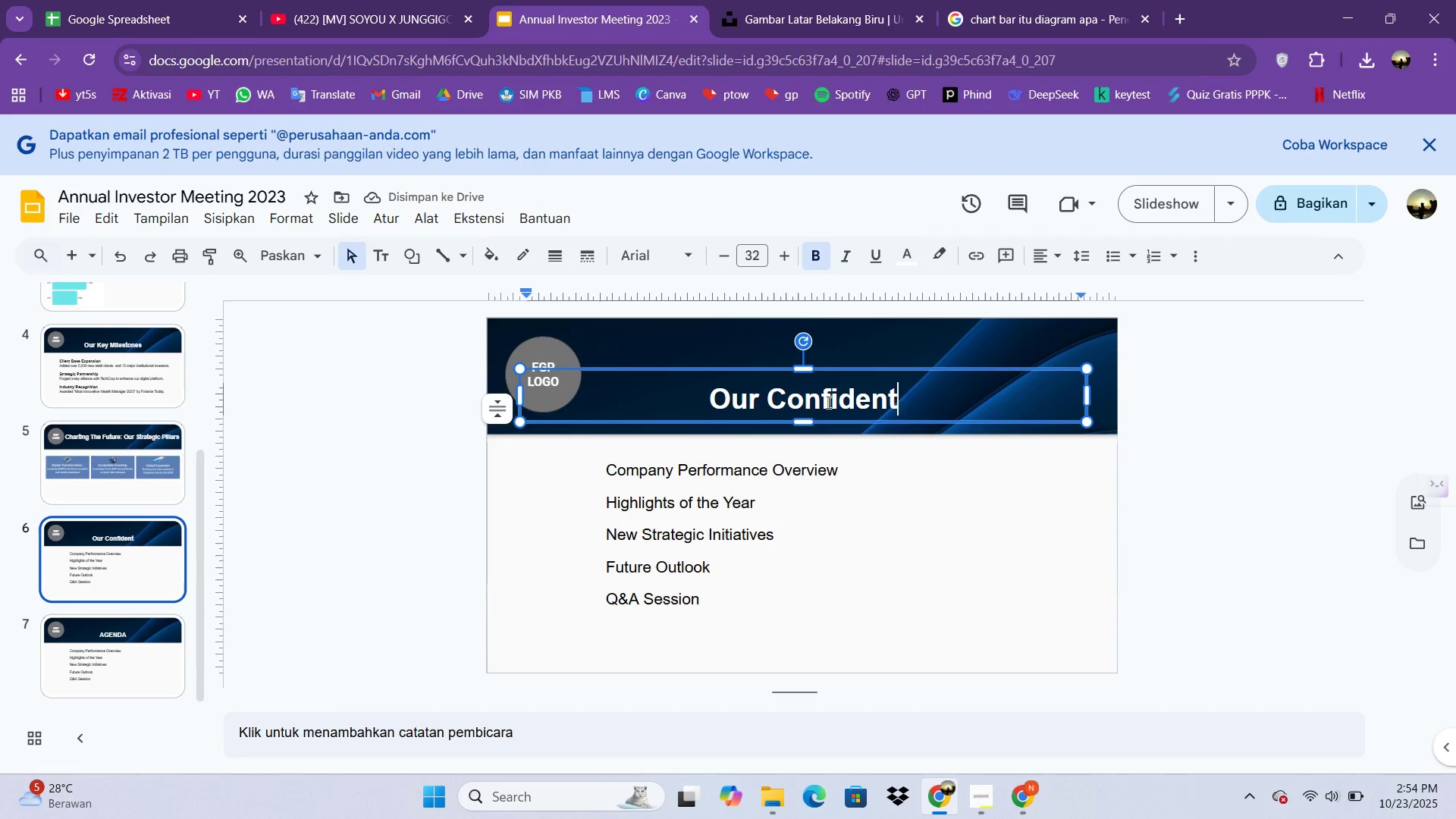 
type( Trajectory)
 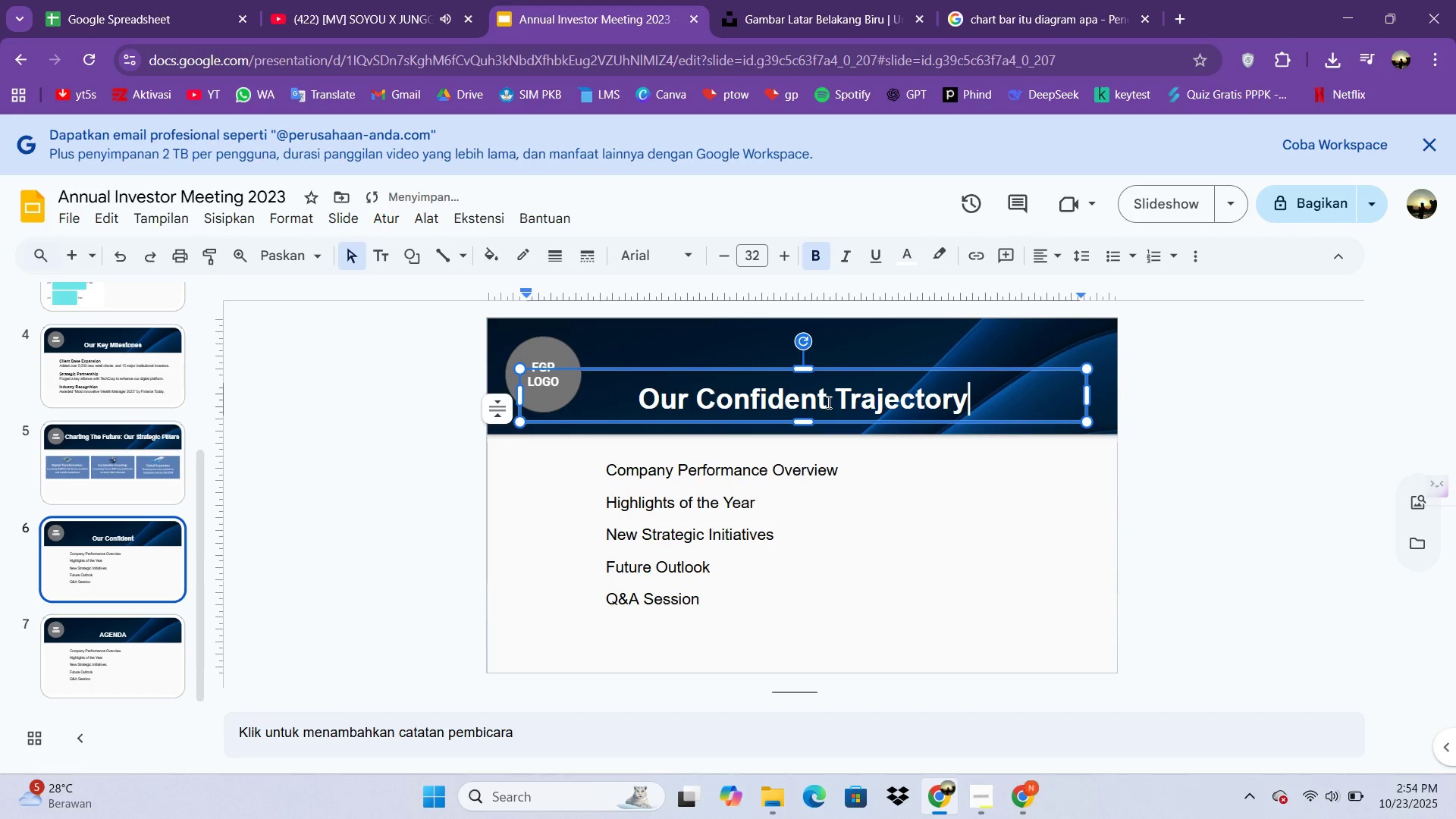 
wait(5.13)
 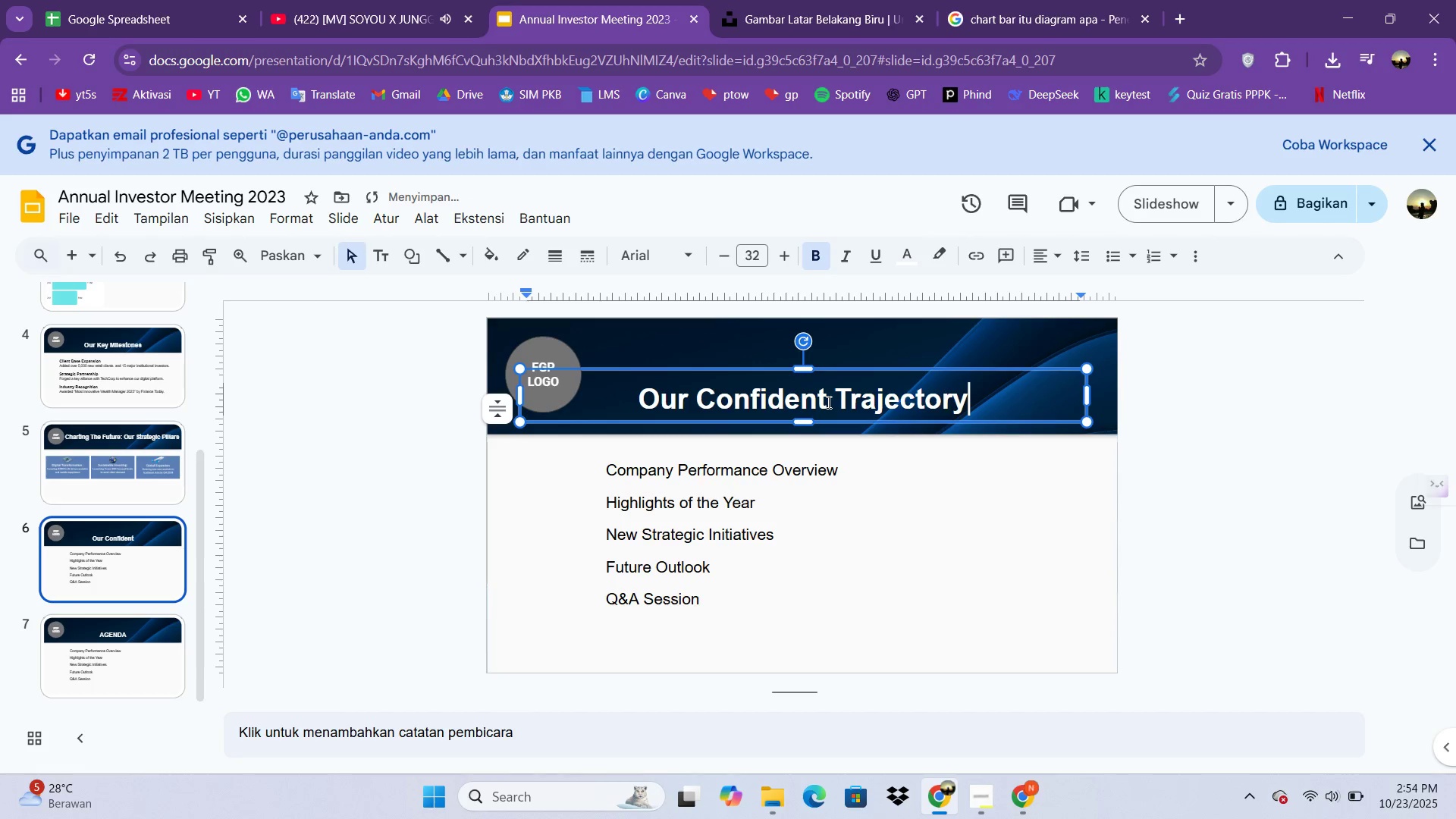 
left_click_drag(start_coordinate=[952, 368], to_coordinate=[958, 347])
 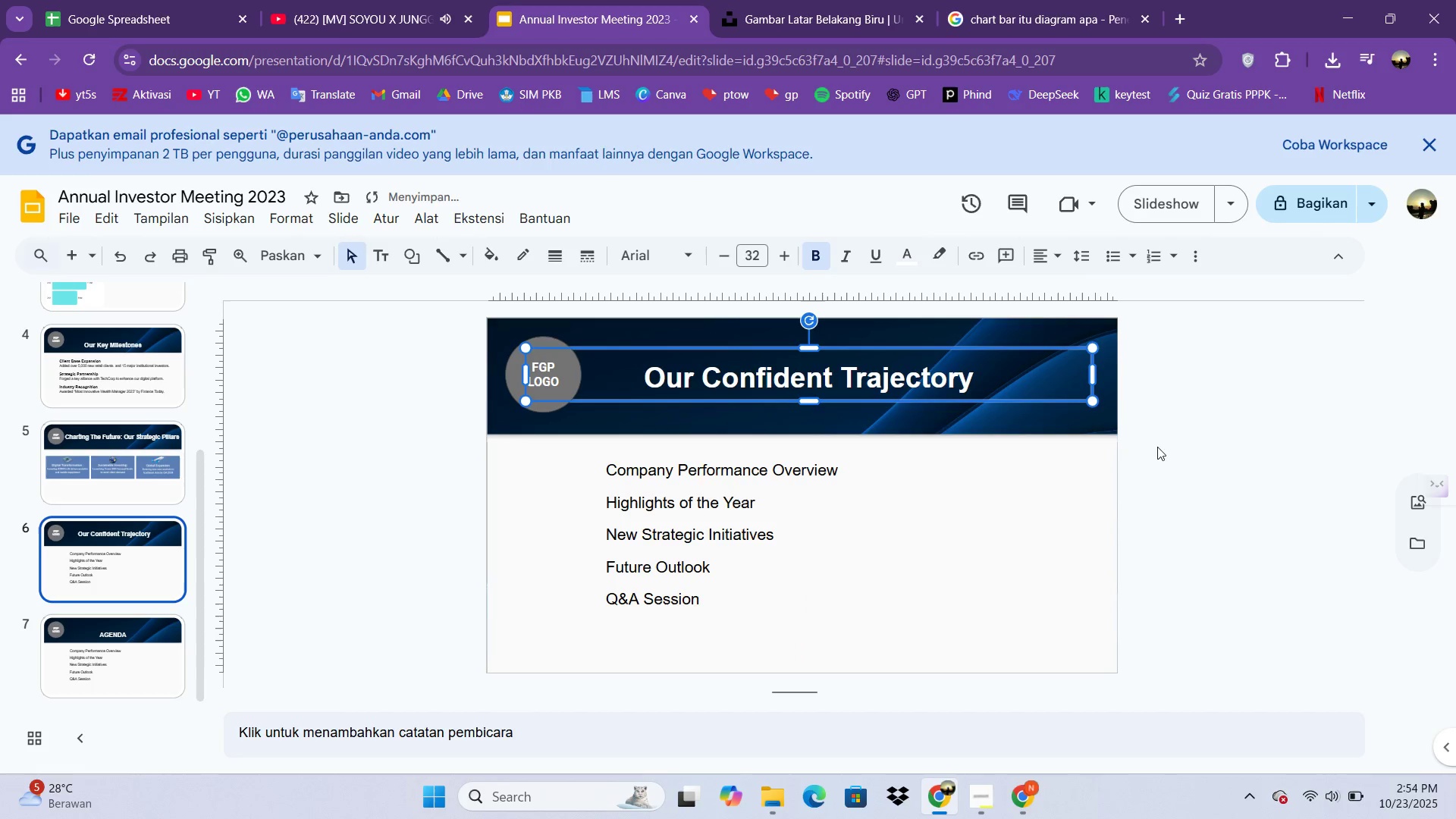 
left_click([1193, 446])
 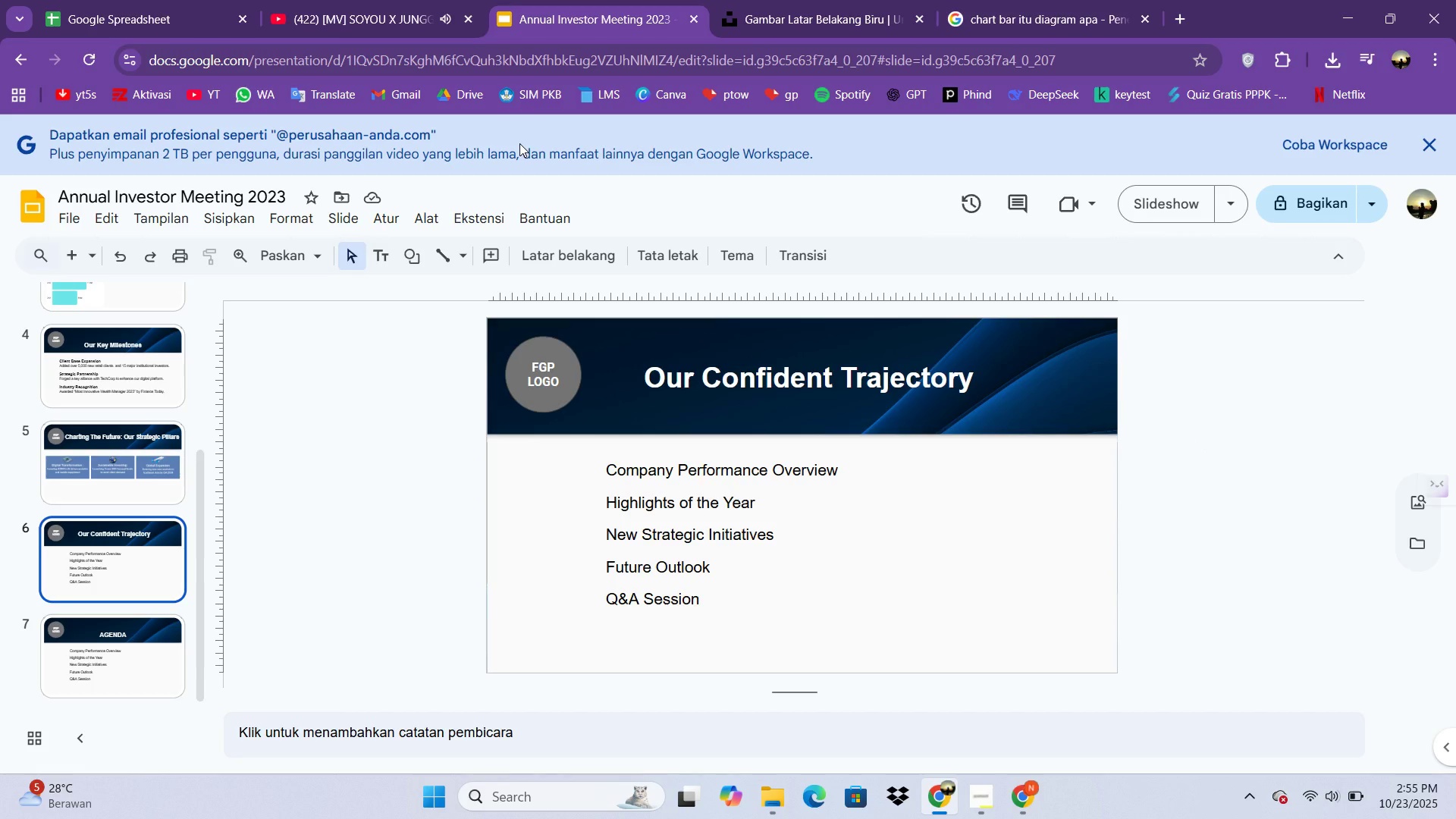 
wait(28.98)
 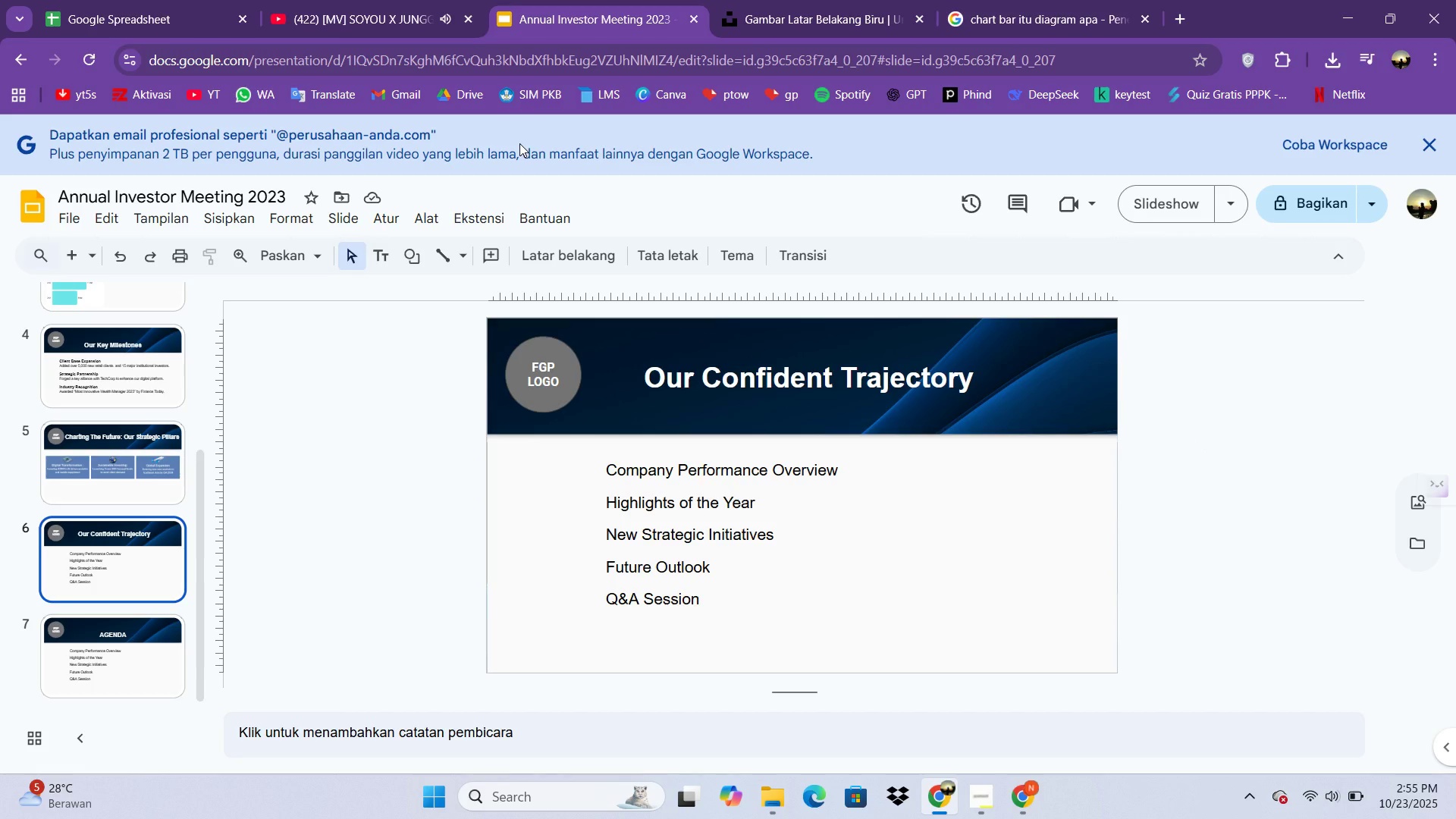 
left_click([654, 543])
 